 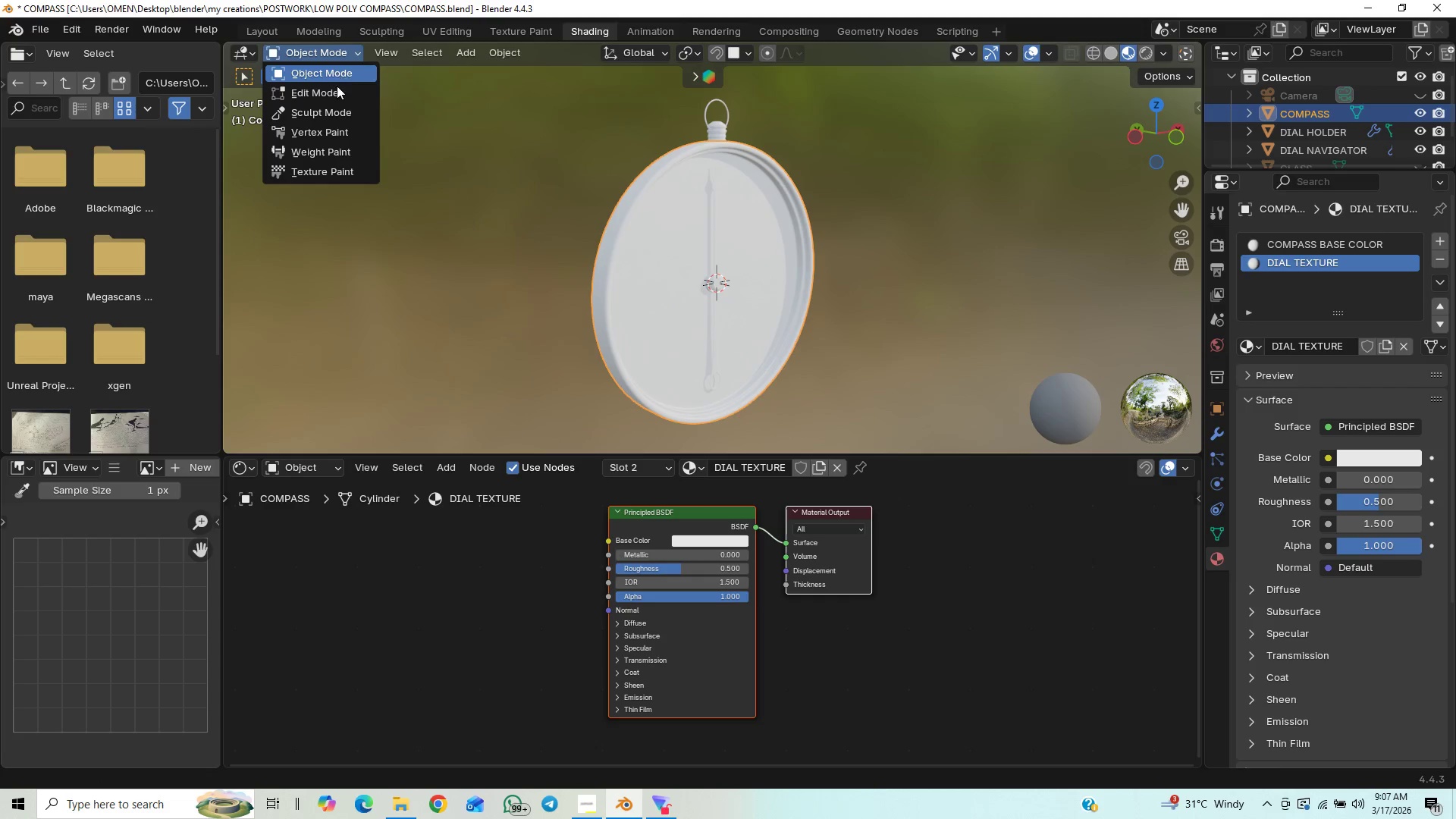 
left_click([337, 89])
 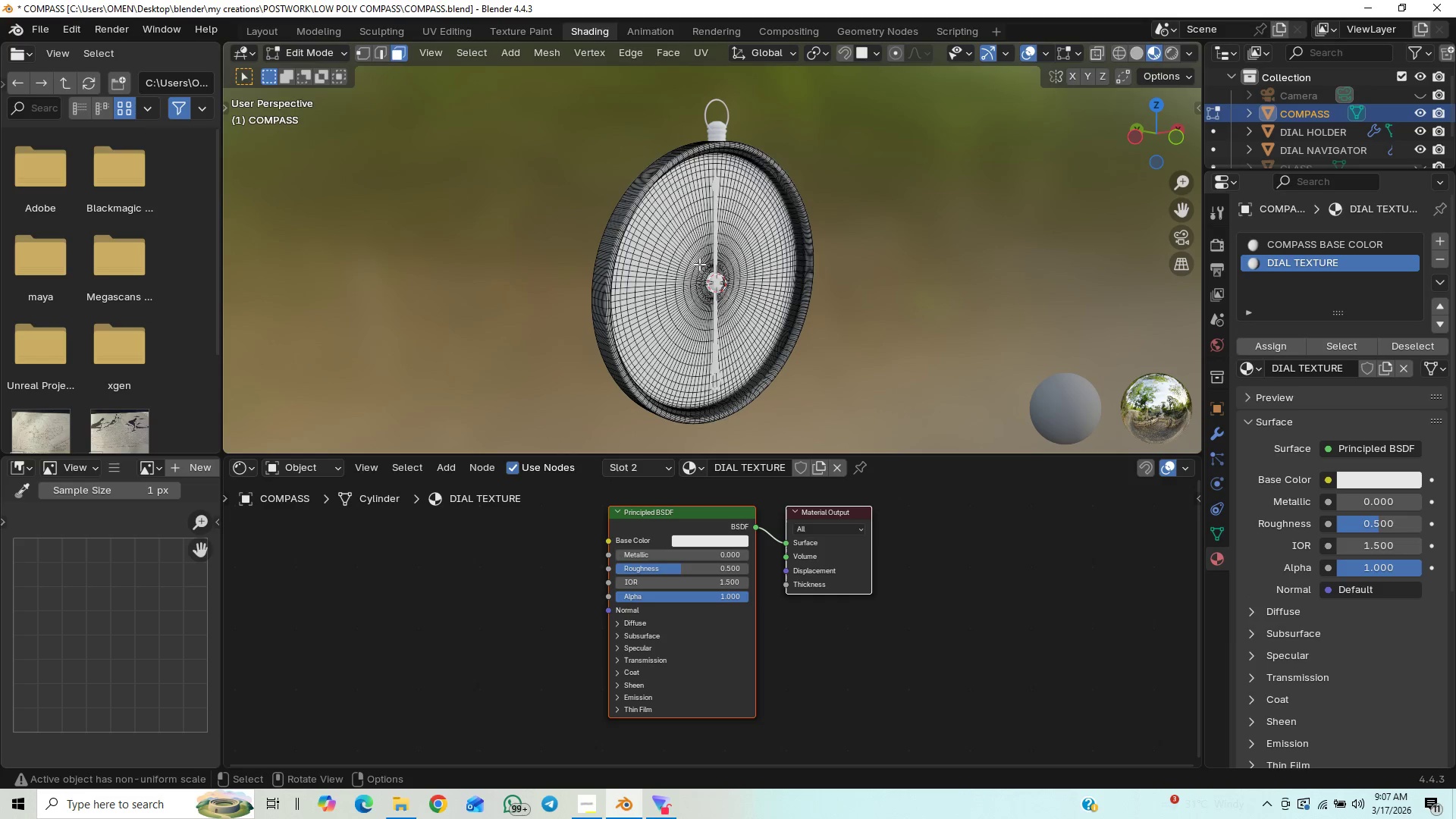 
scroll: coordinate [739, 307], scroll_direction: up, amount: 6.0
 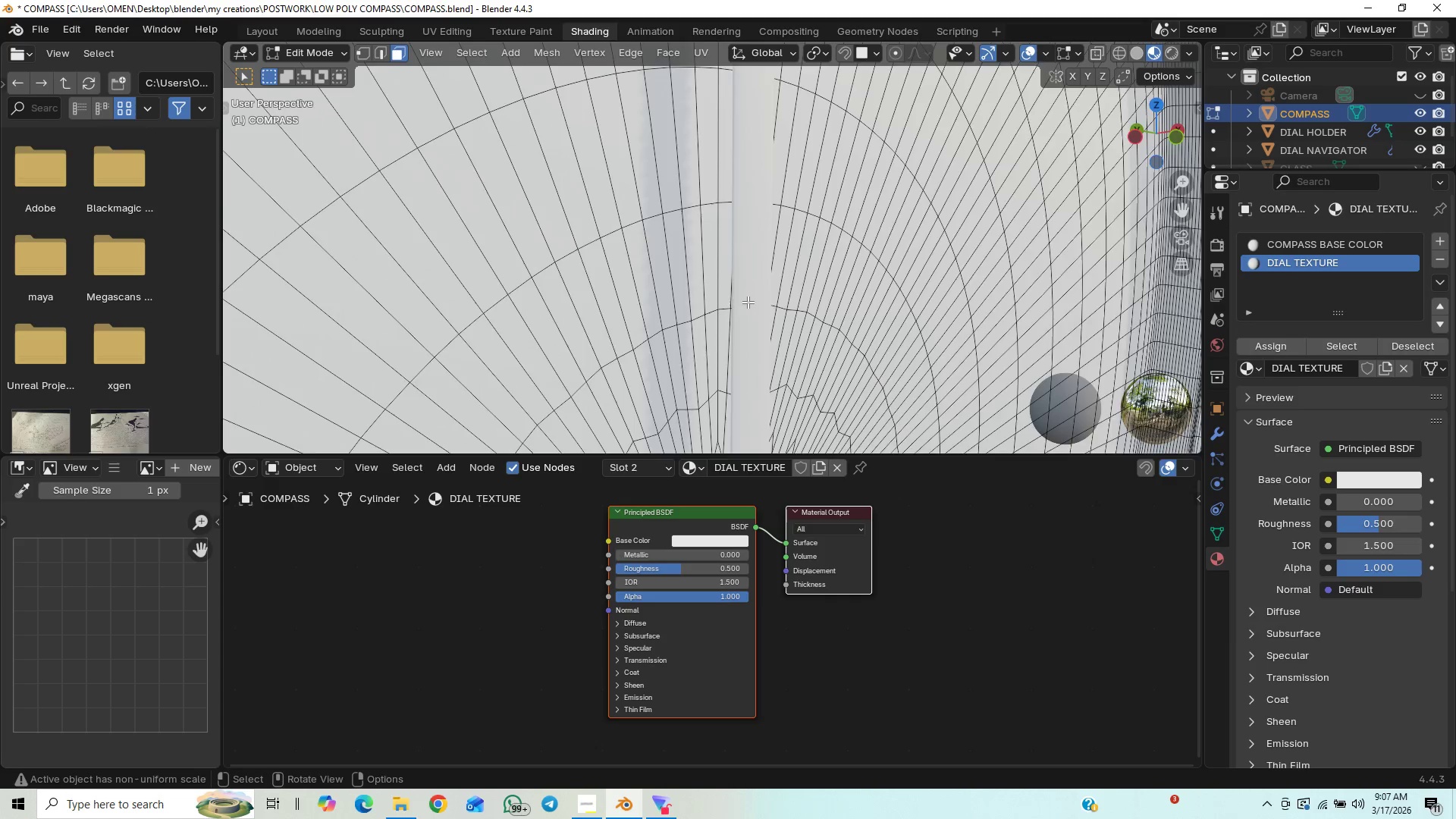 
scroll: coordinate [736, 241], scroll_direction: down, amount: 10.0
 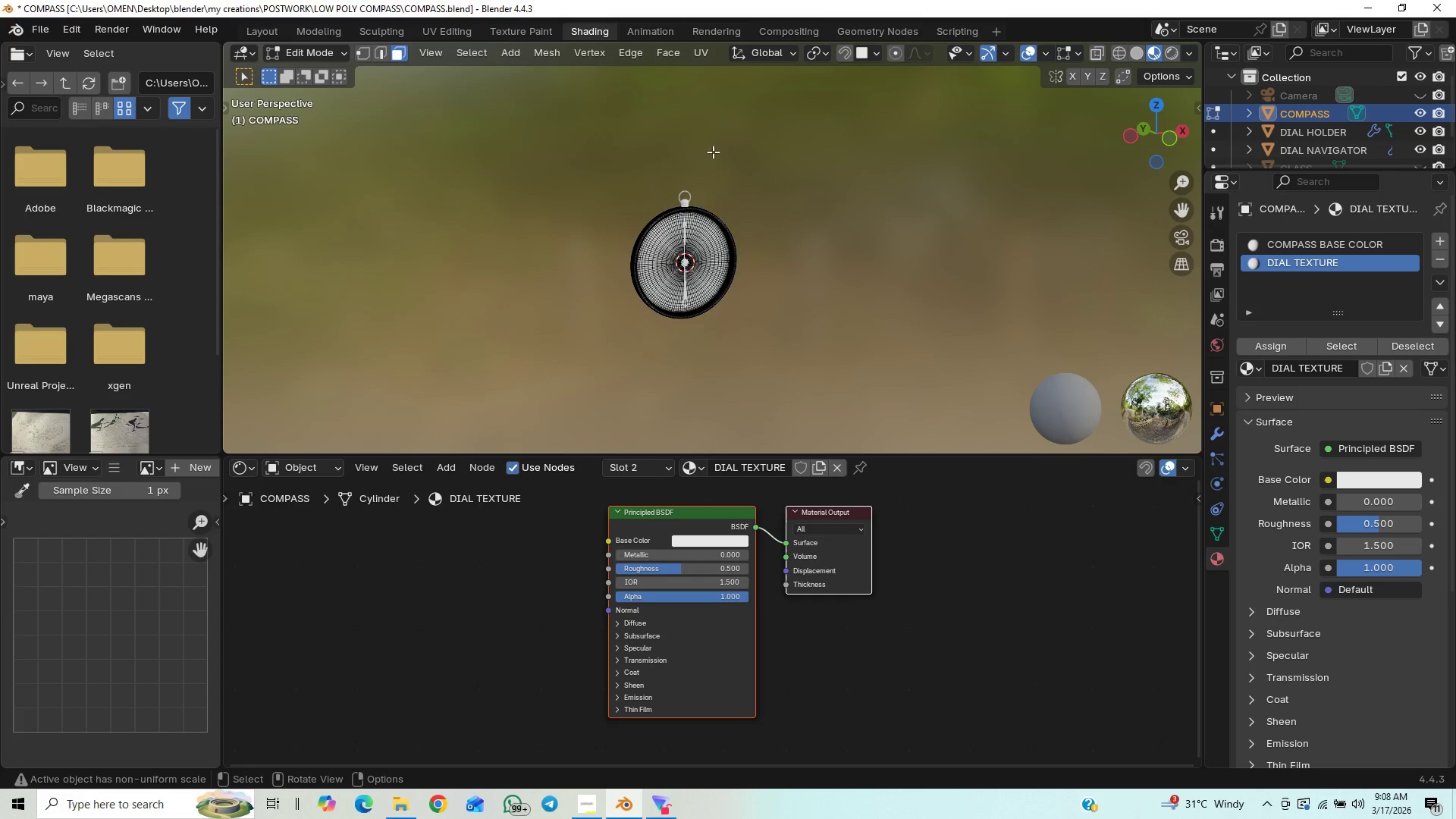 
scroll: coordinate [678, 287], scroll_direction: up, amount: 11.0
 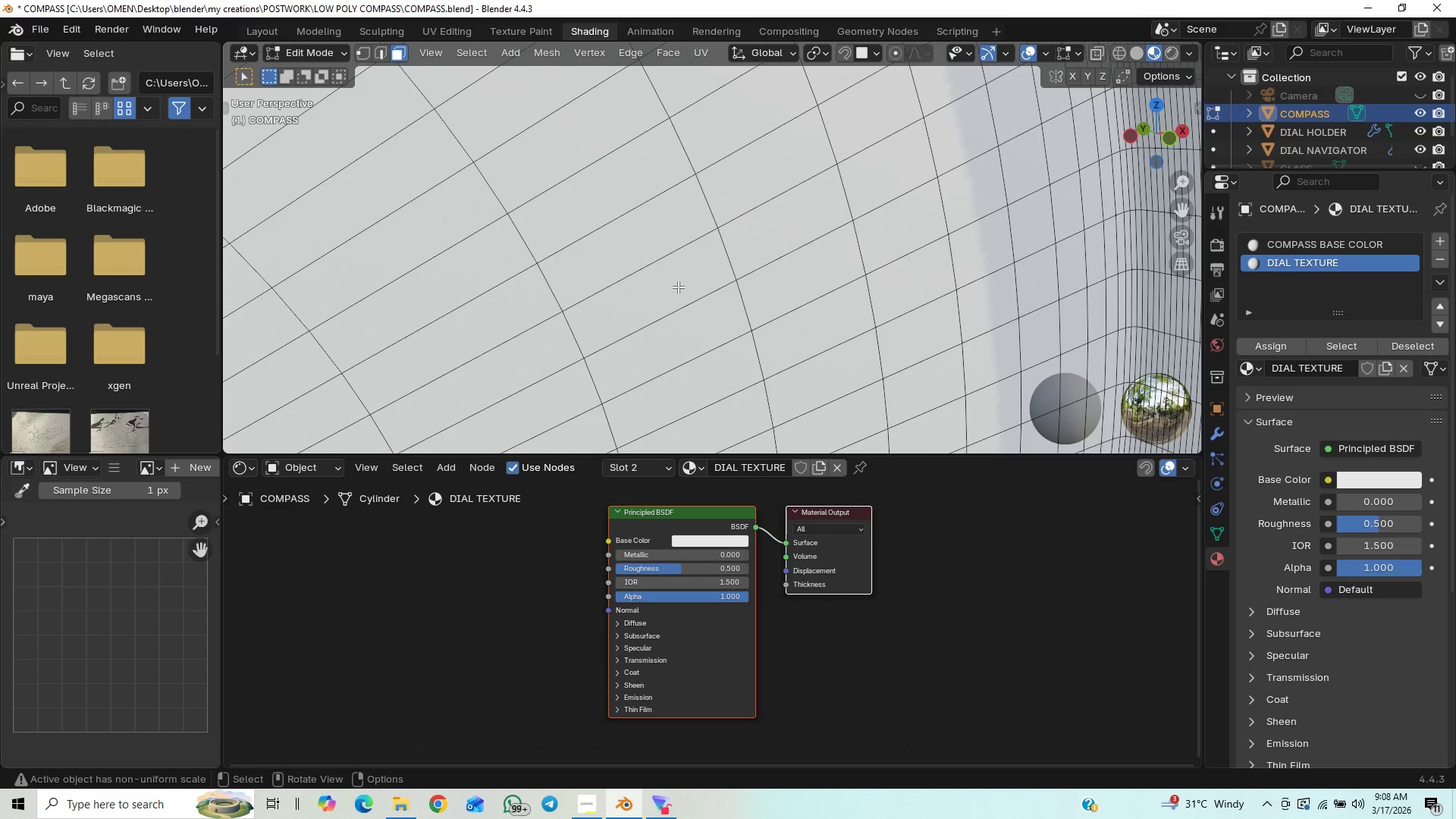 
scroll: coordinate [678, 287], scroll_direction: down, amount: 8.0
 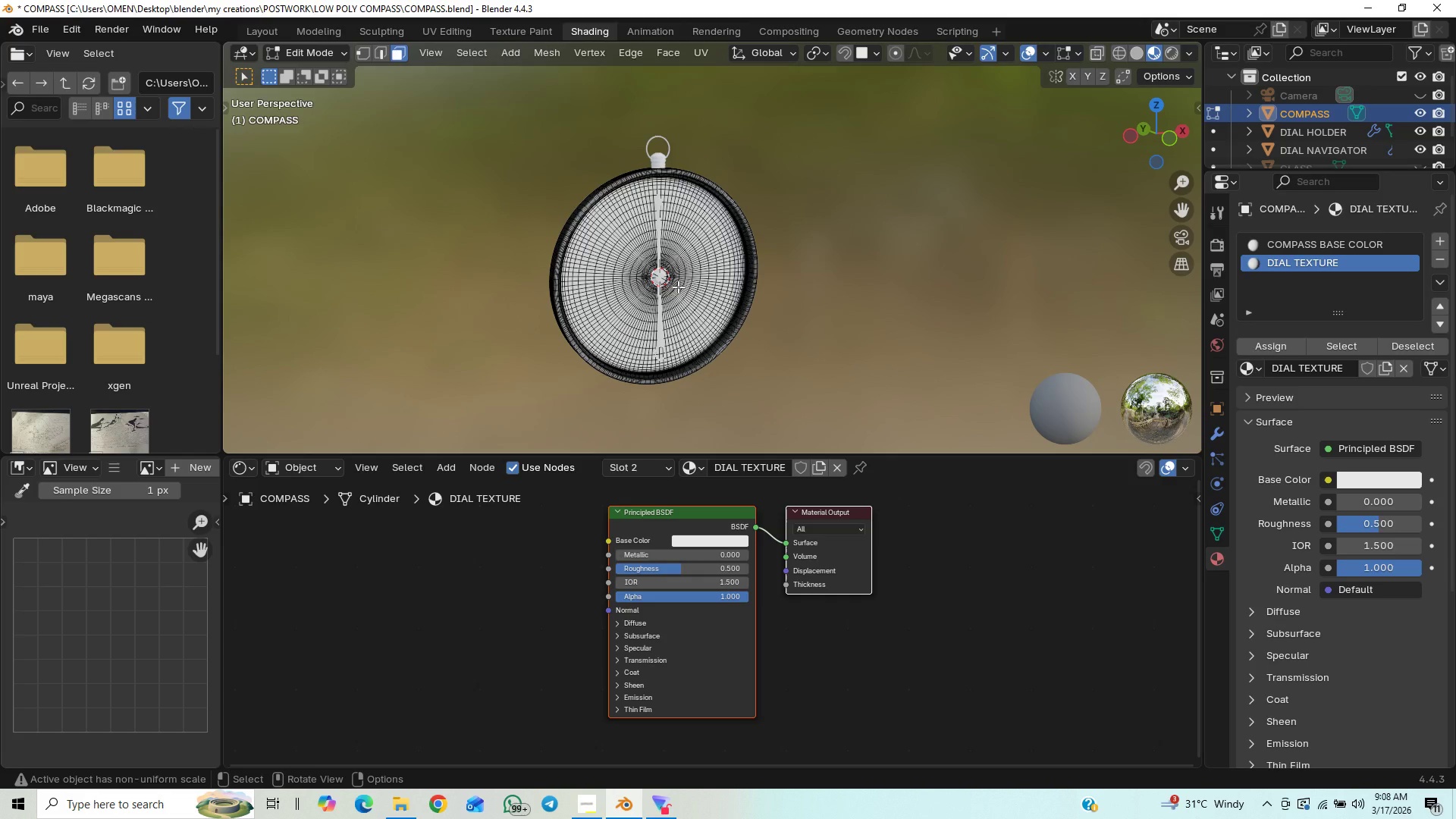 
scroll: coordinate [708, 248], scroll_direction: up, amount: 5.0
 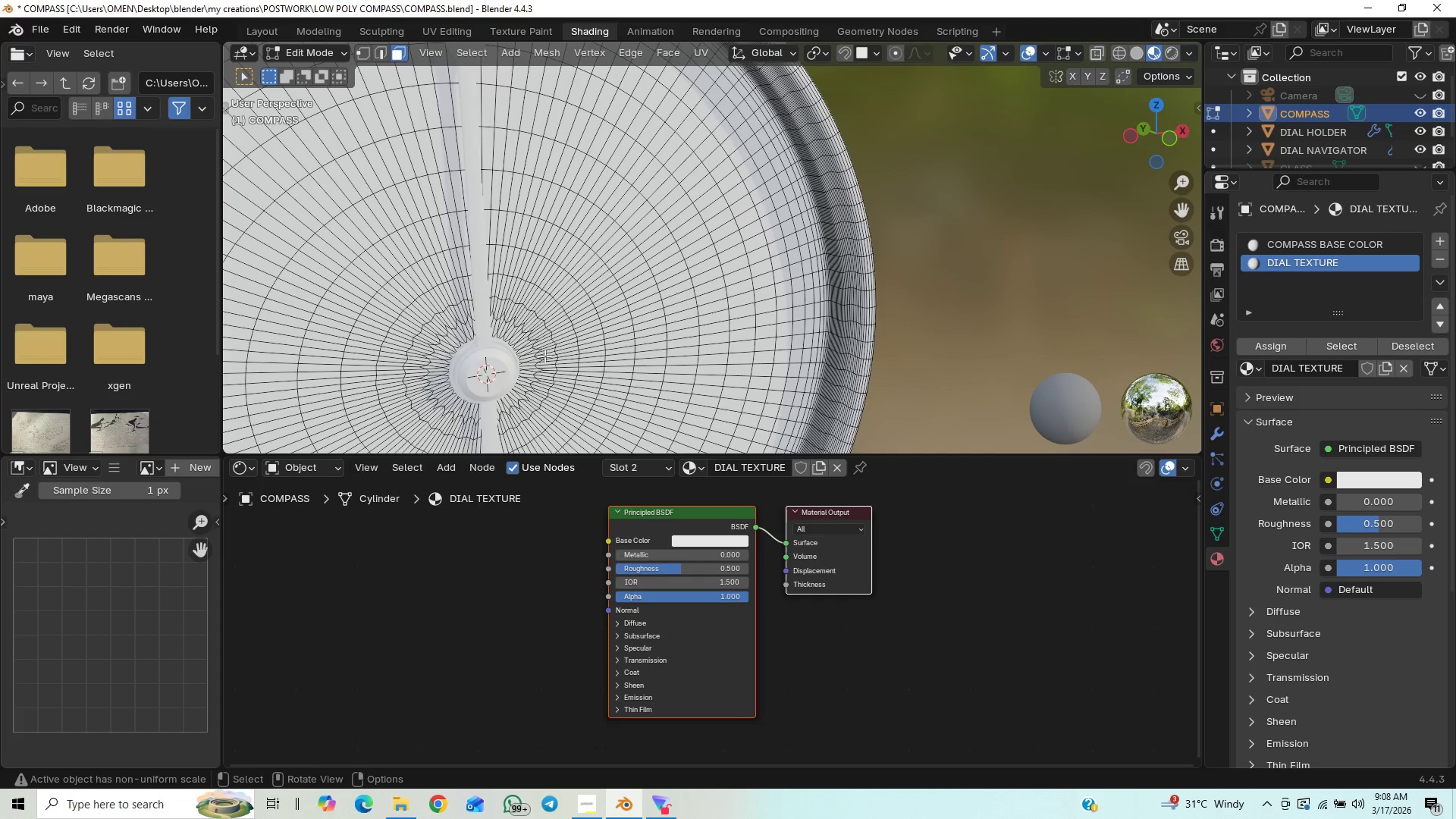 
scroll: coordinate [542, 364], scroll_direction: down, amount: 1.0
 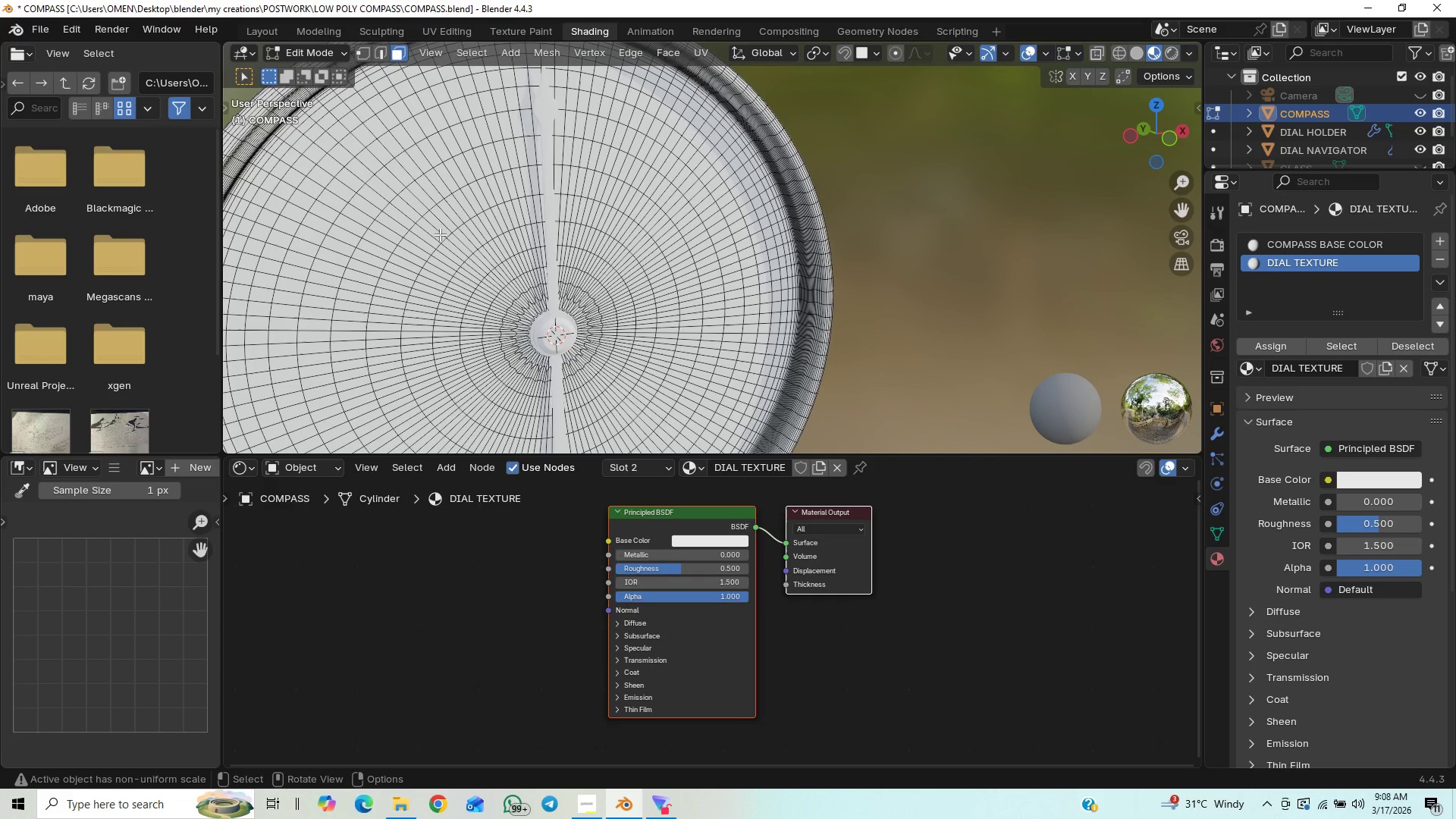 
left_click_drag(start_coordinate=[435, 183], to_coordinate=[646, 317])
 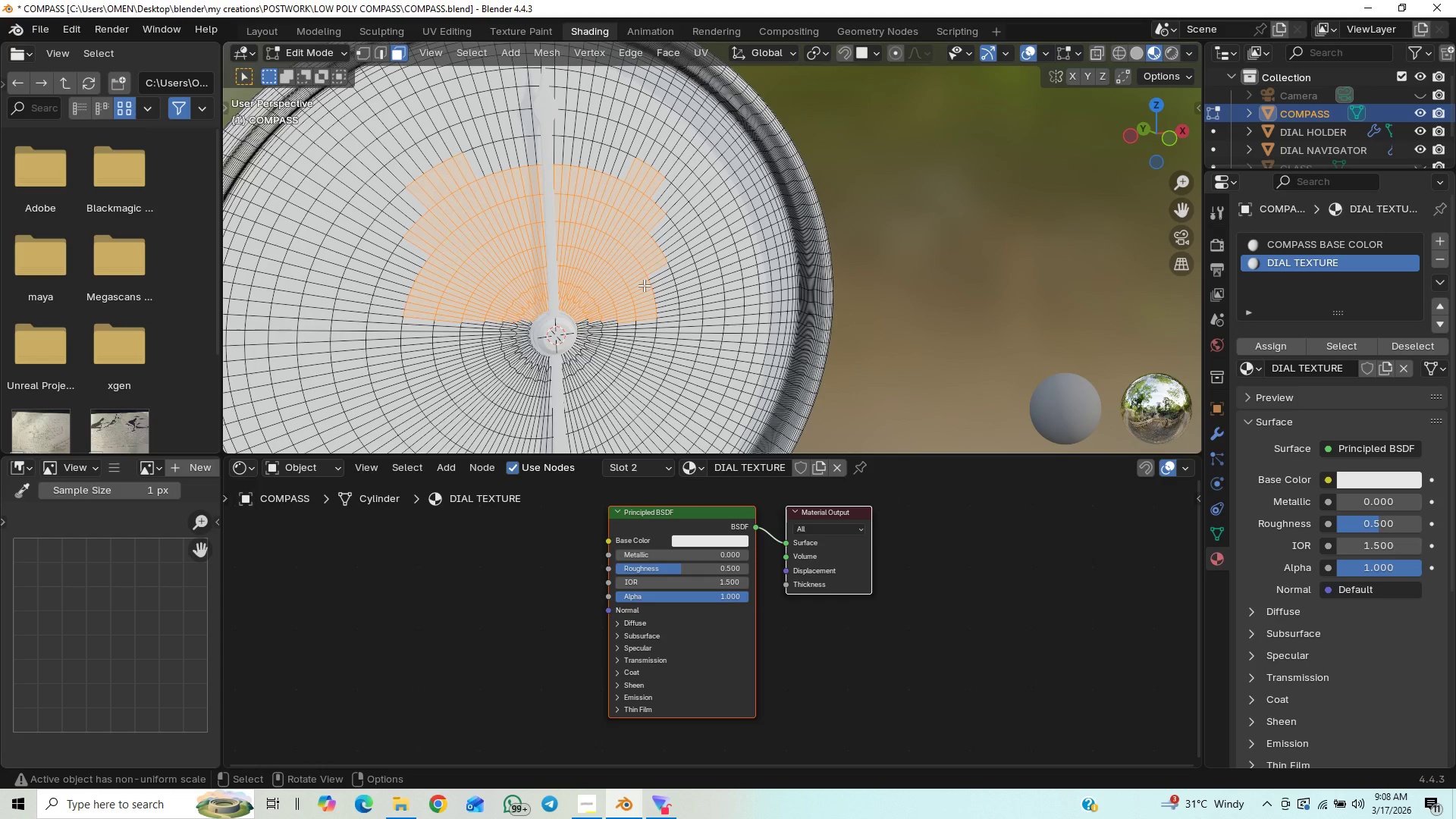 
key(Control+NumpadAdd)
 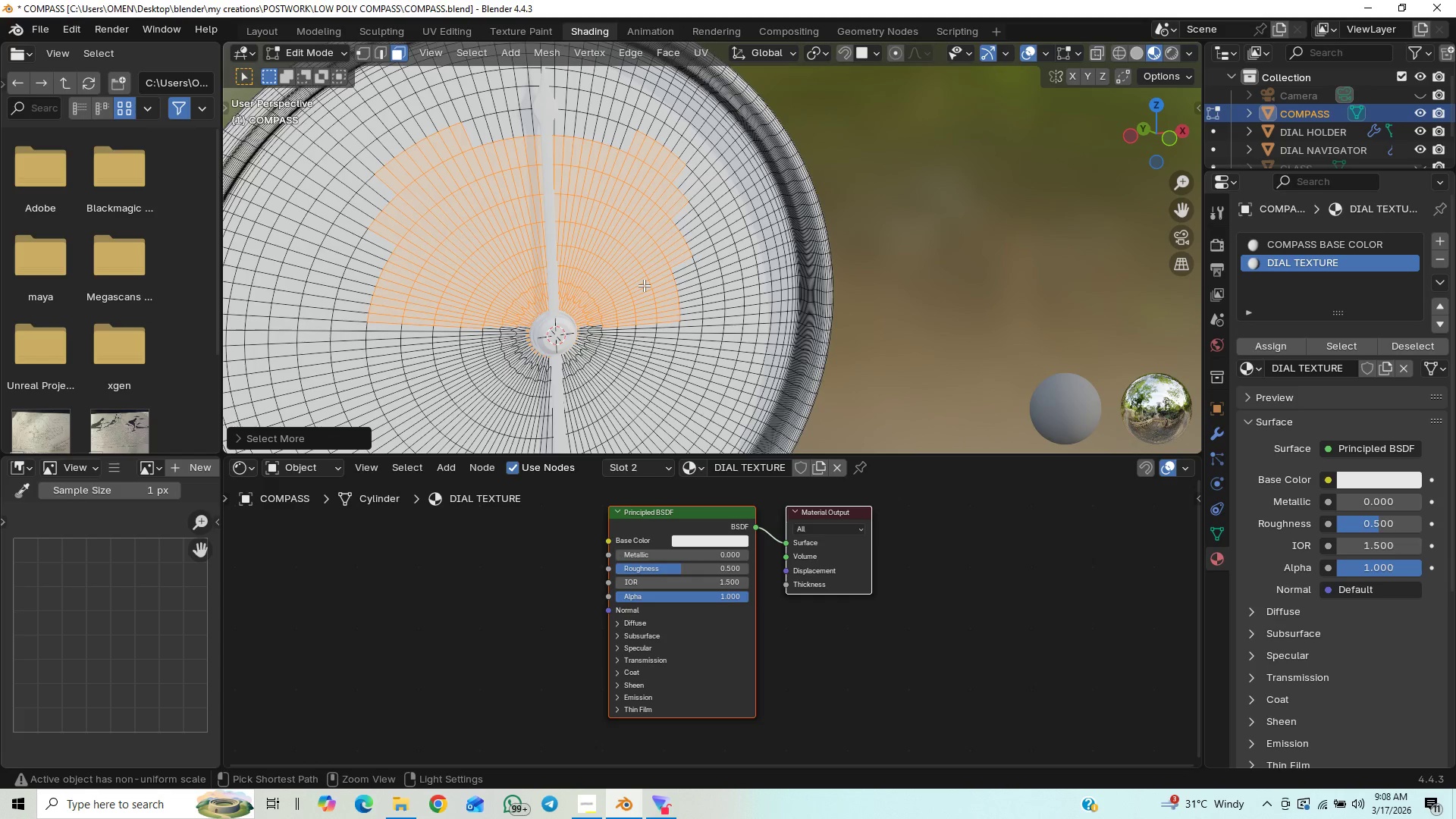 
key(Control+NumpadAdd)
 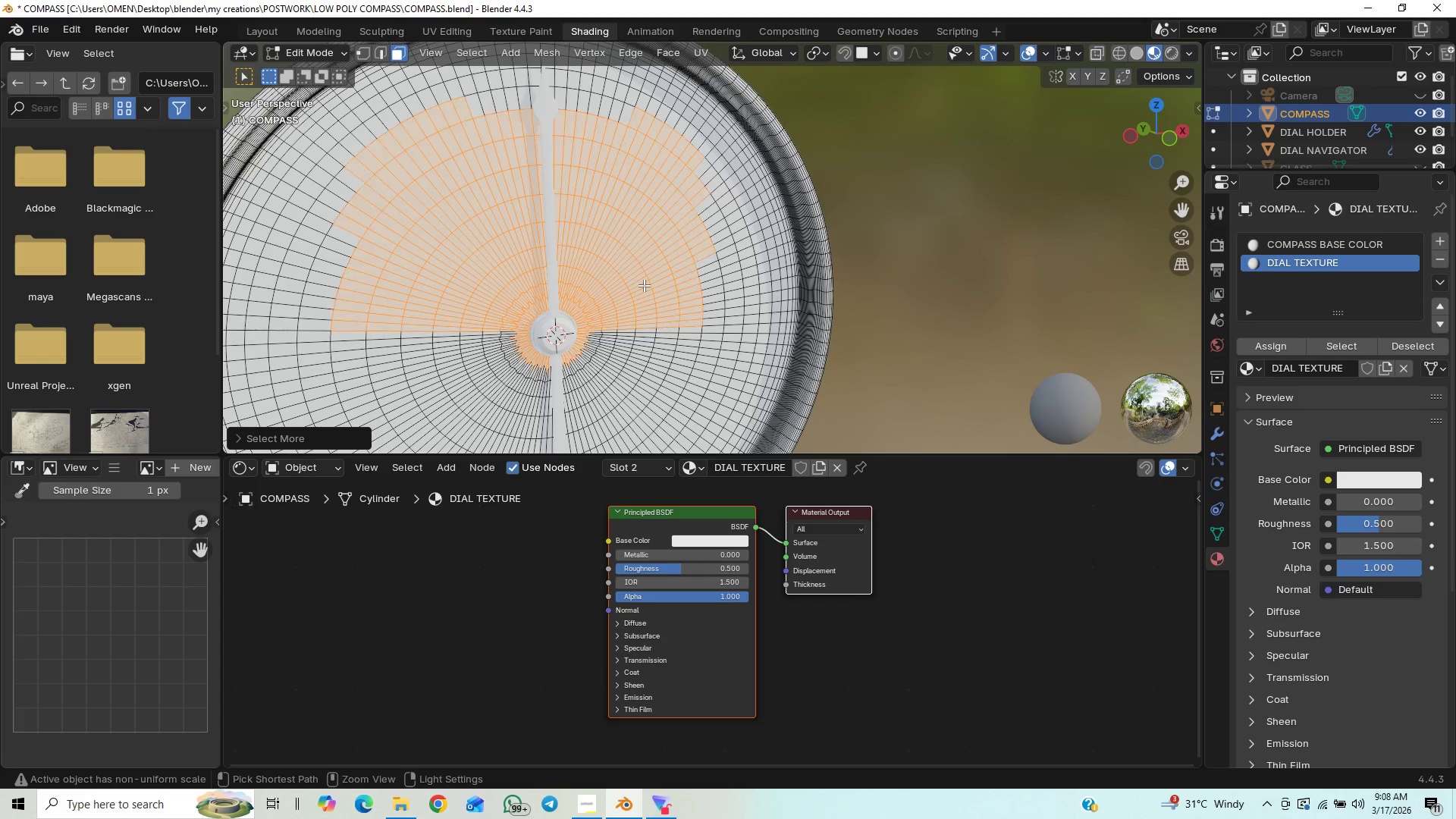 
key(Control+NumpadAdd)
 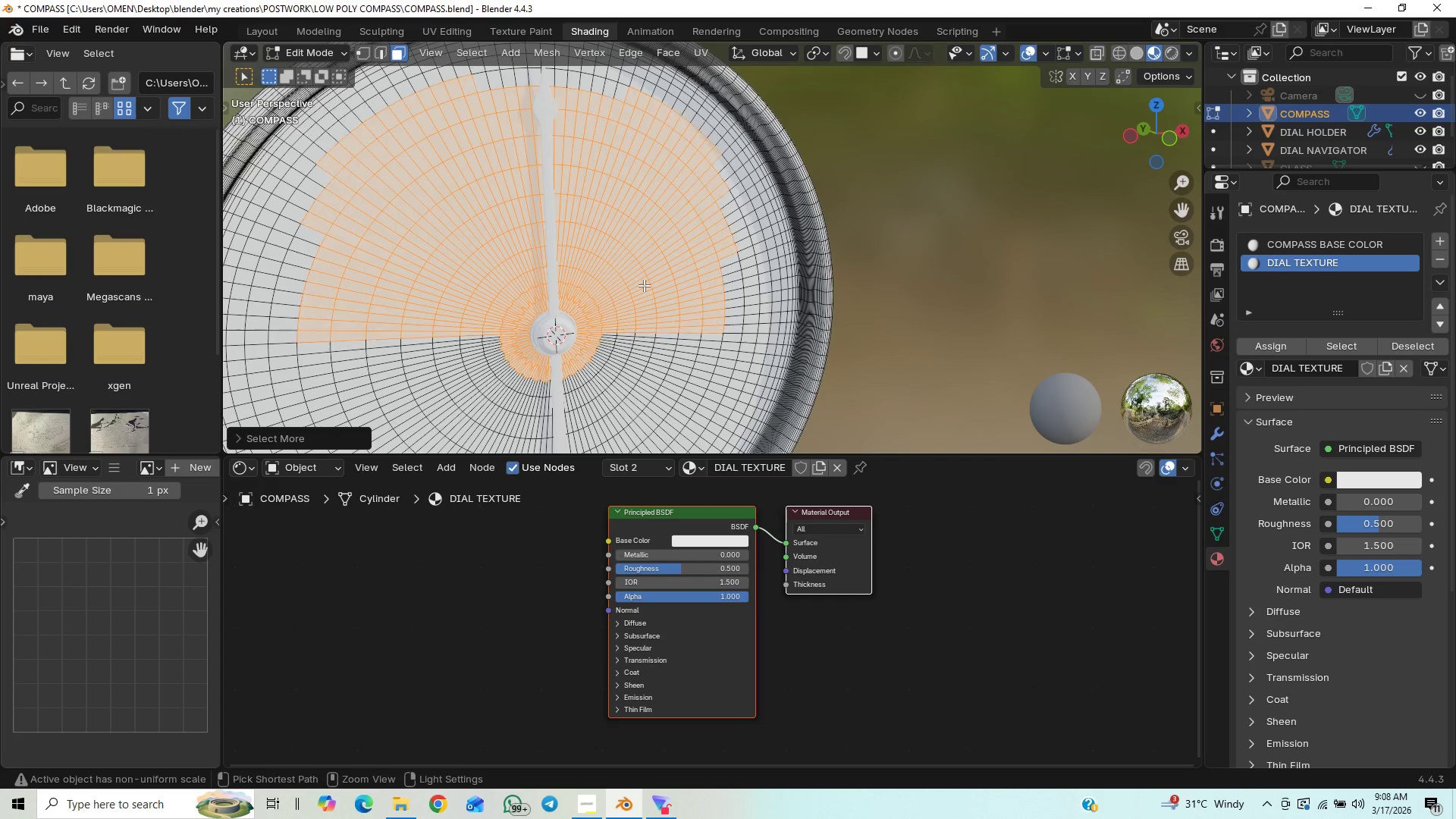 
key(Control+NumpadAdd)
 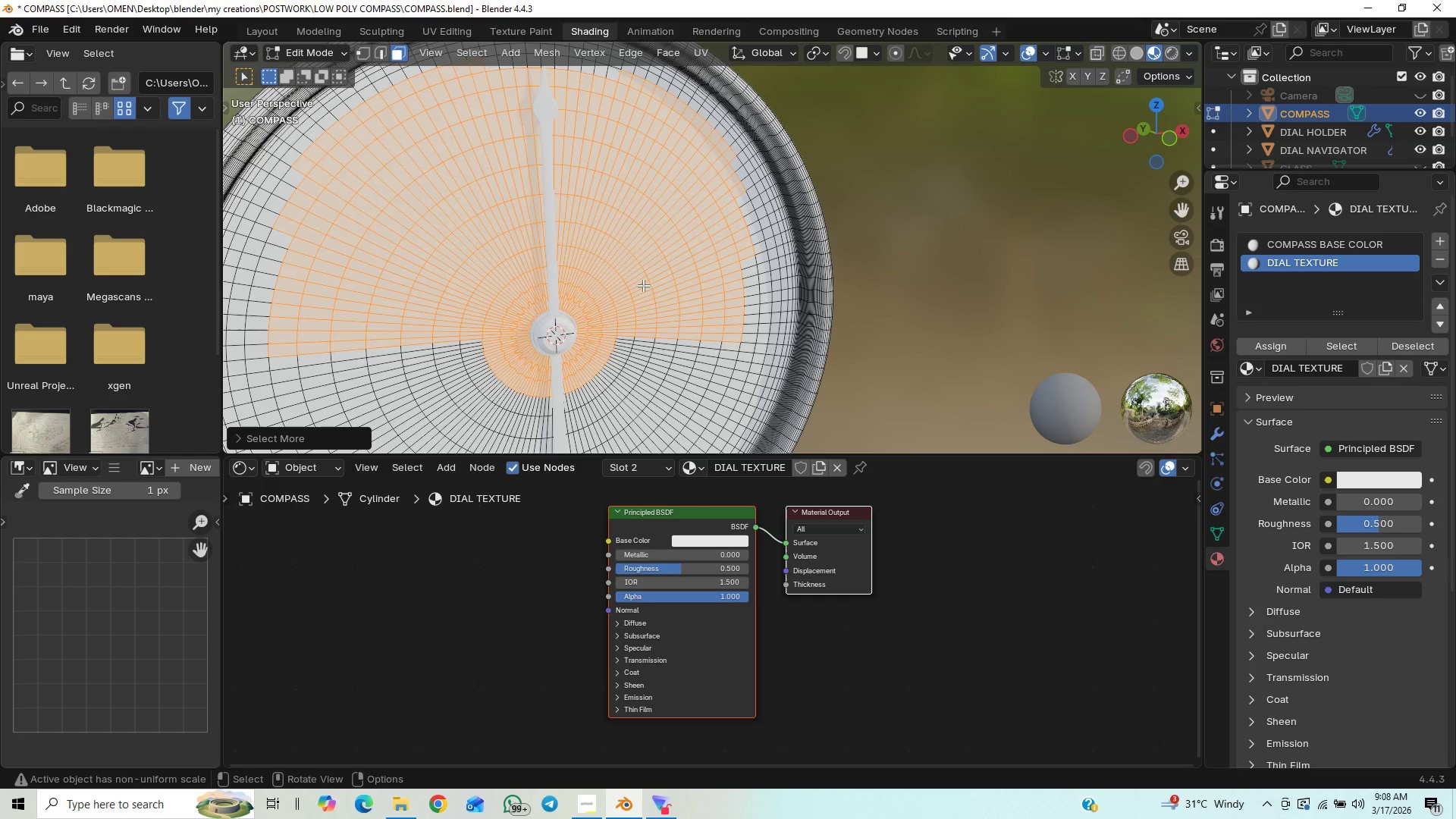 
scroll: coordinate [617, 279], scroll_direction: down, amount: 3.0
 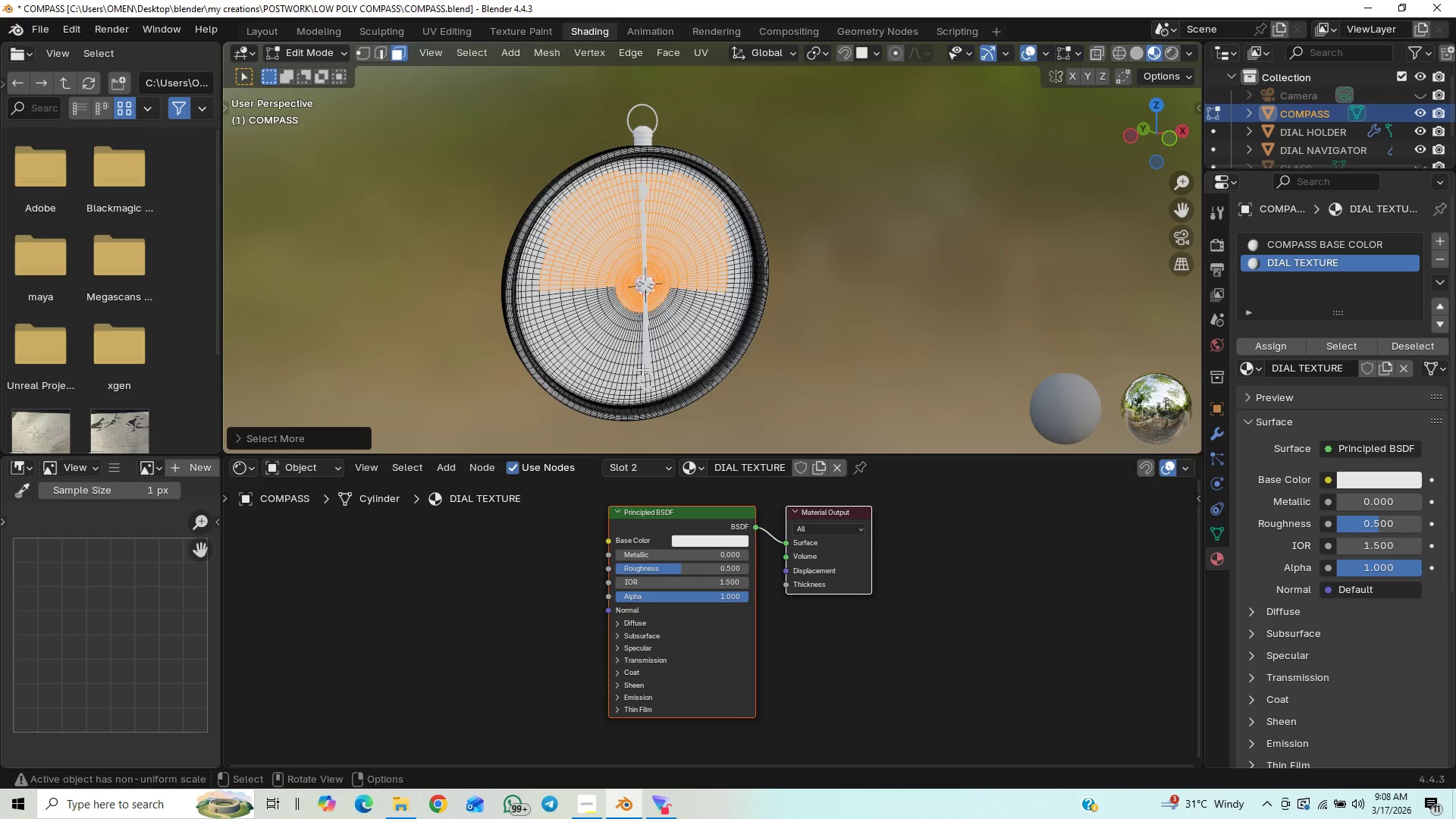 
key(Control+NumpadAdd)
 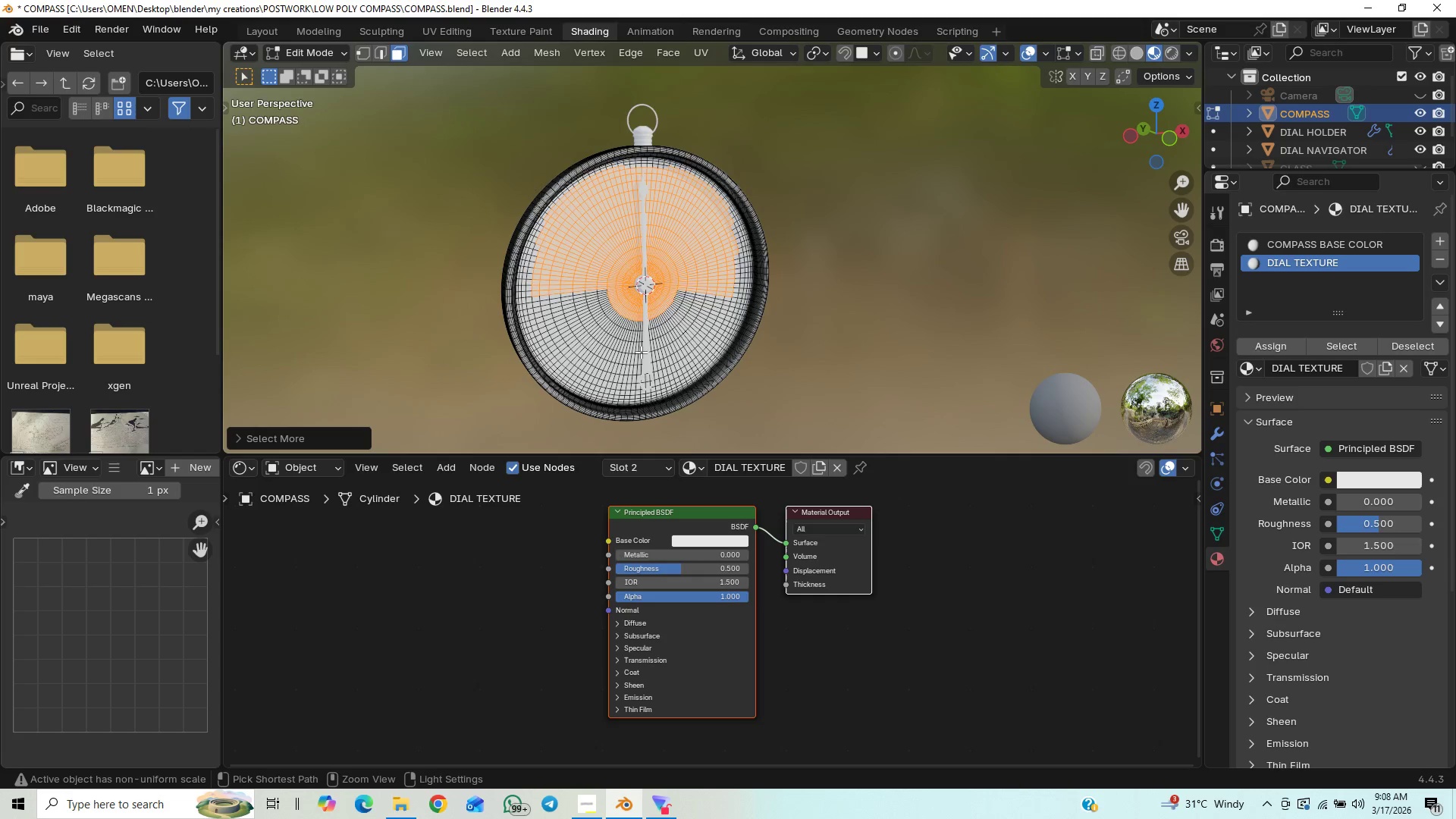 
key(Control+NumpadAdd)
 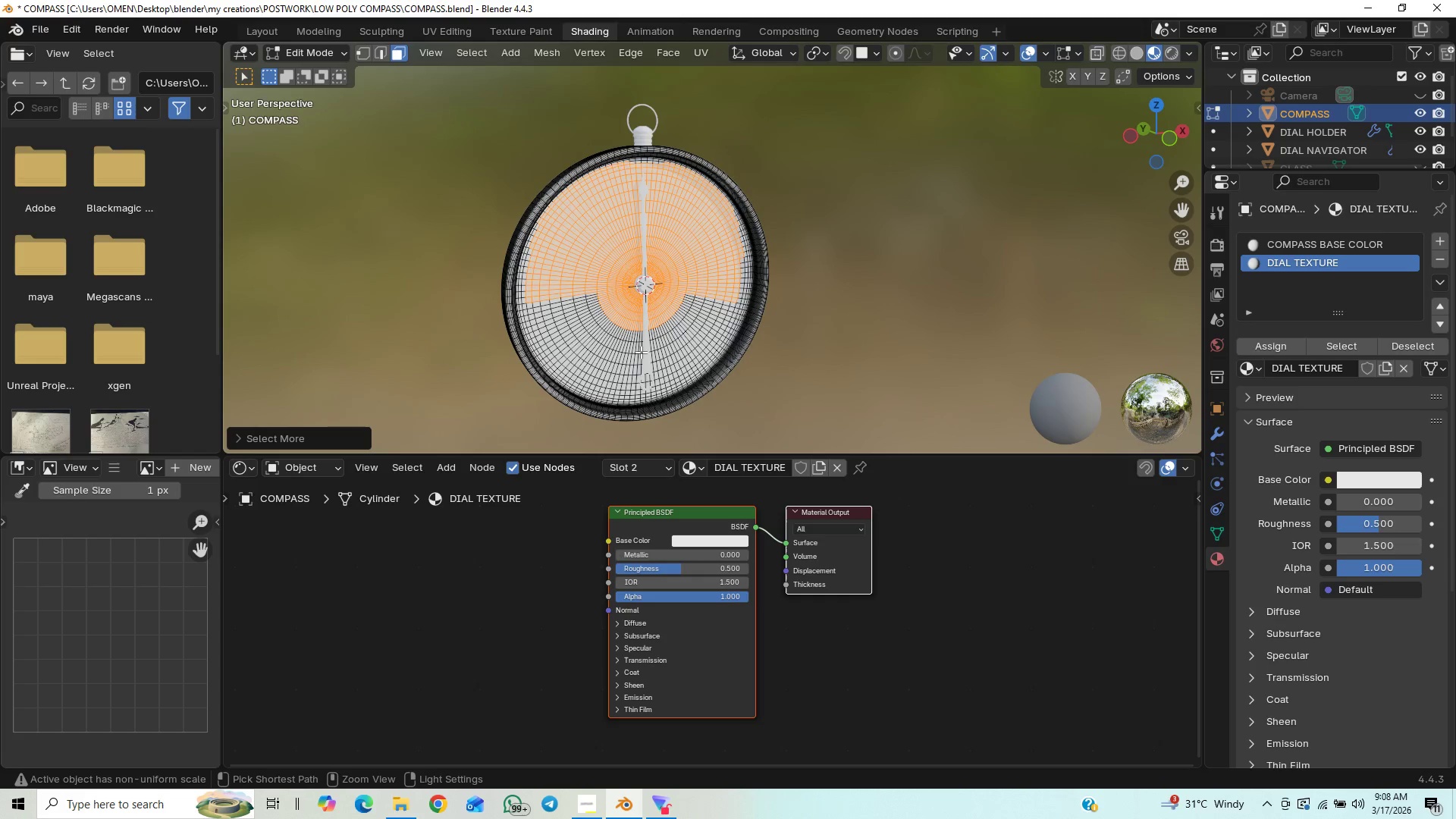 
key(Control+NumpadAdd)
 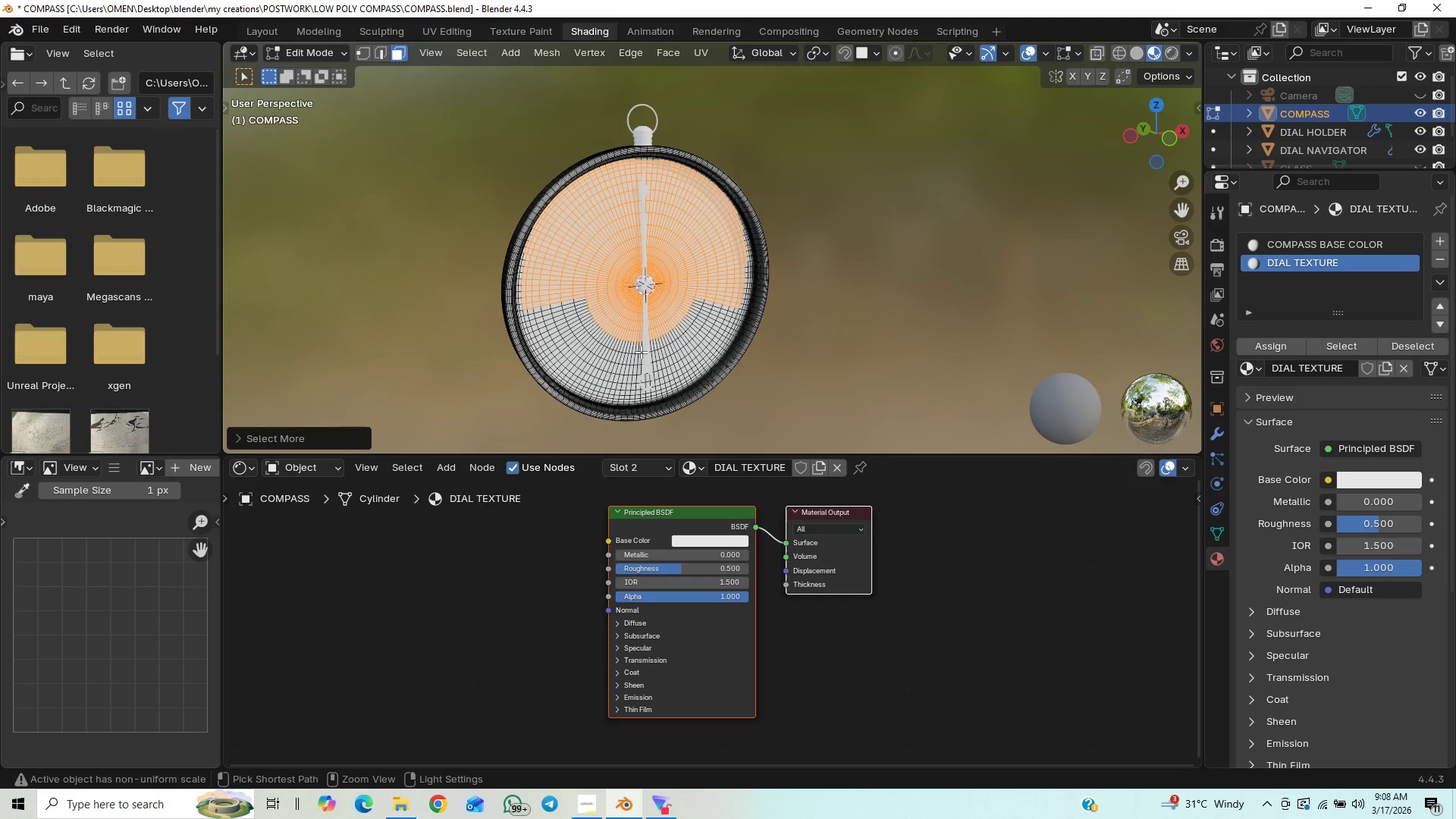 
key(Control+NumpadAdd)
 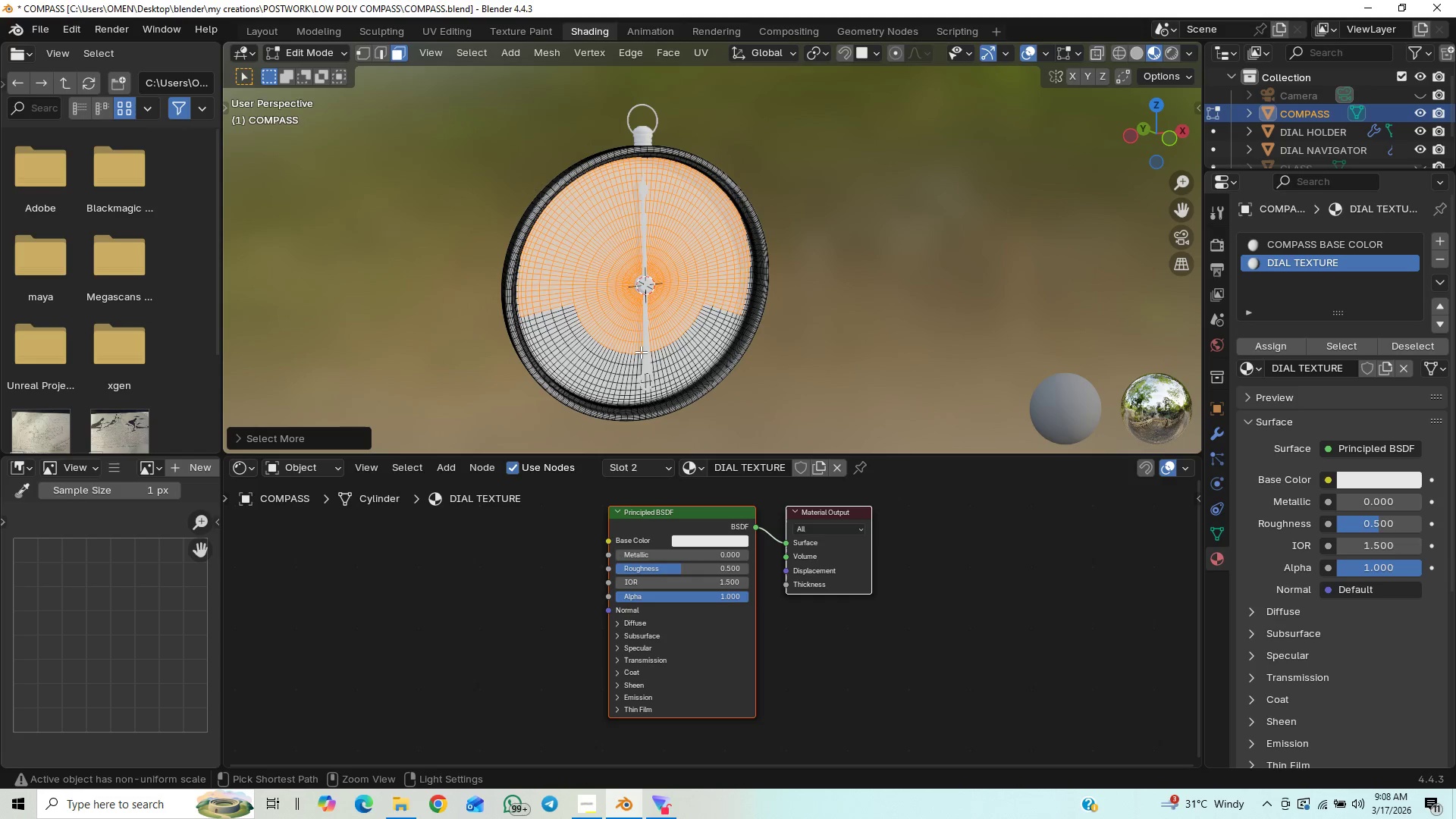 
key(Control+NumpadAdd)
 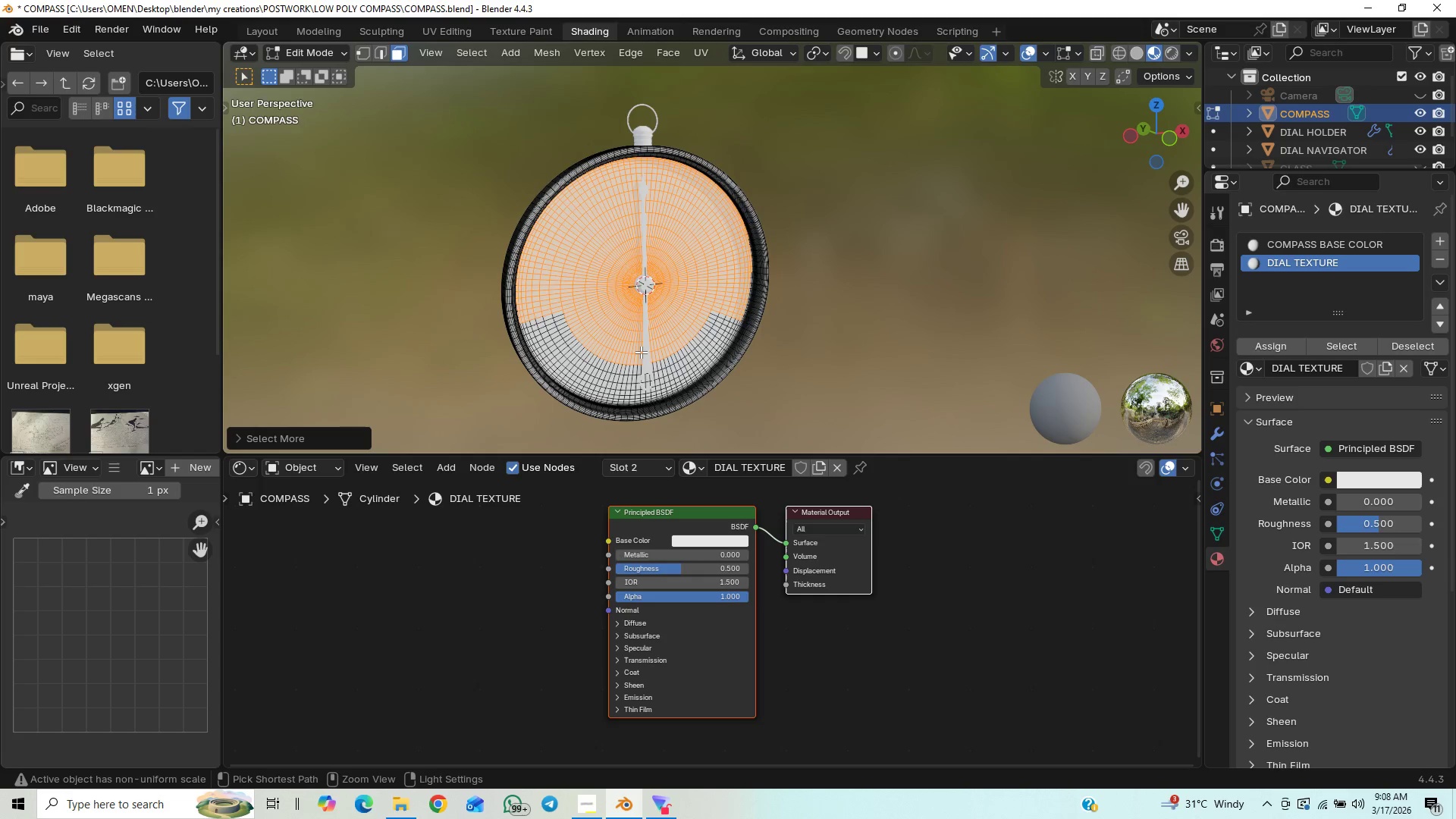 
key(Control+NumpadAdd)
 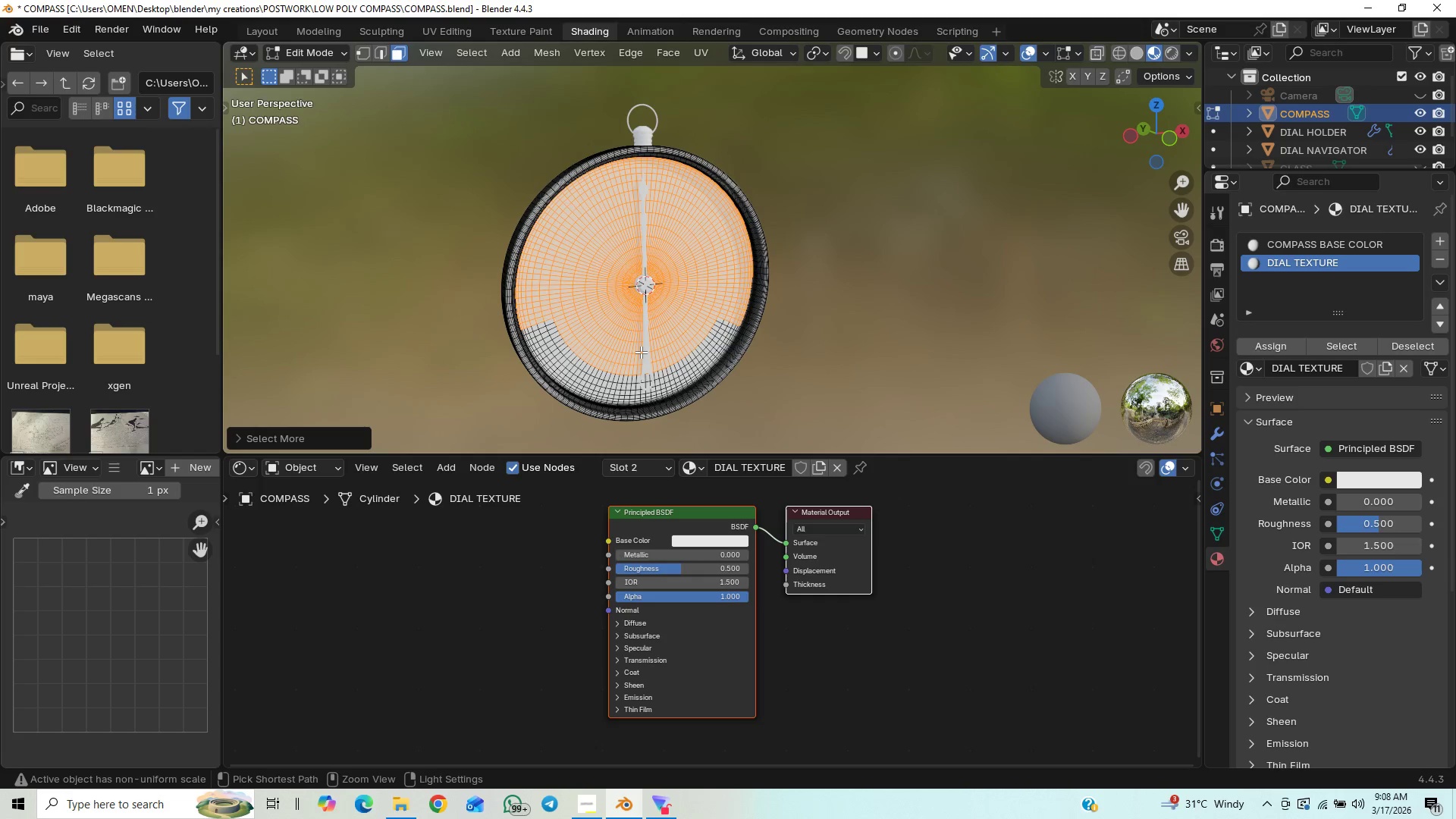 
key(Control+NumpadAdd)
 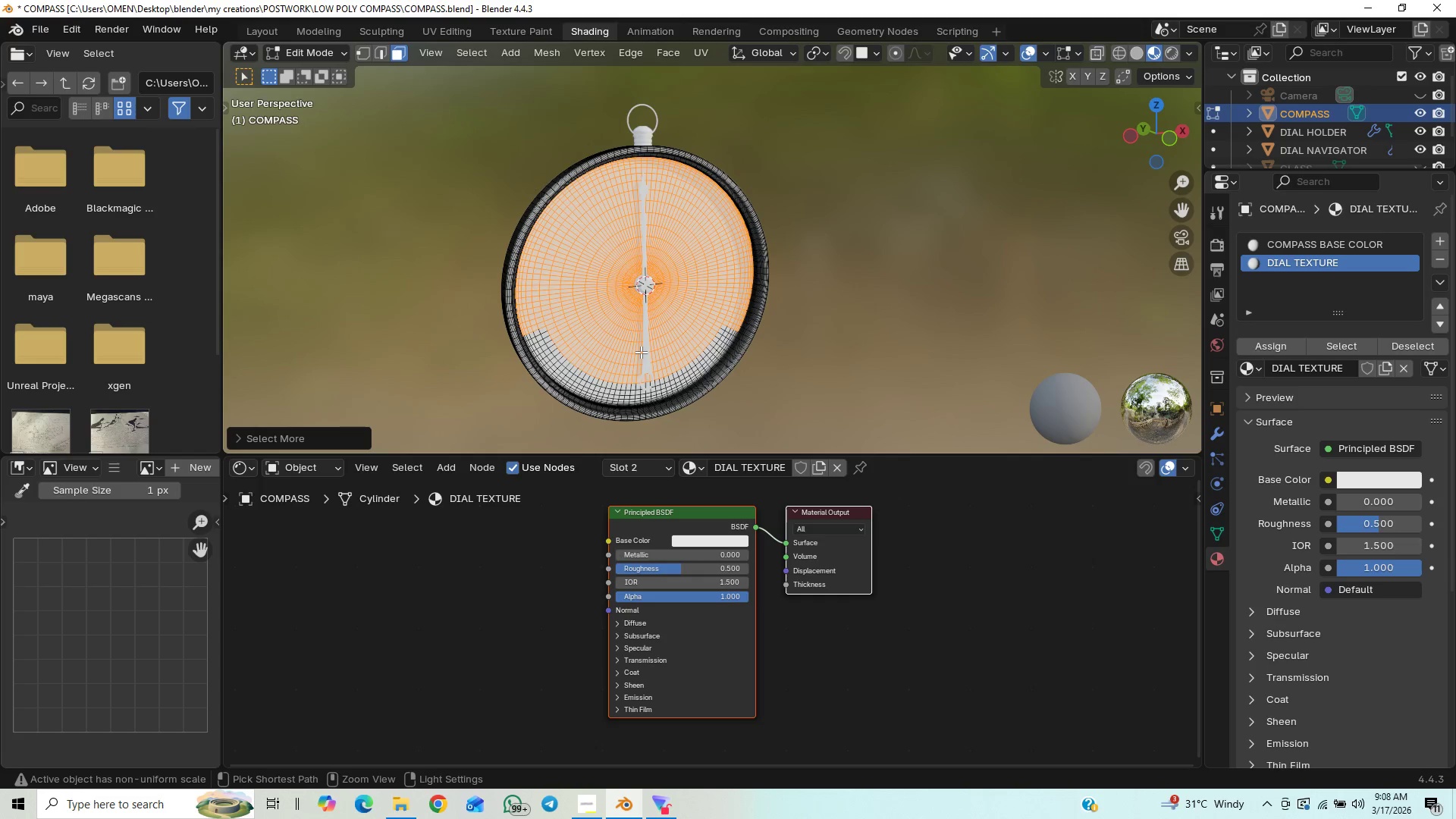 
key(Control+NumpadAdd)
 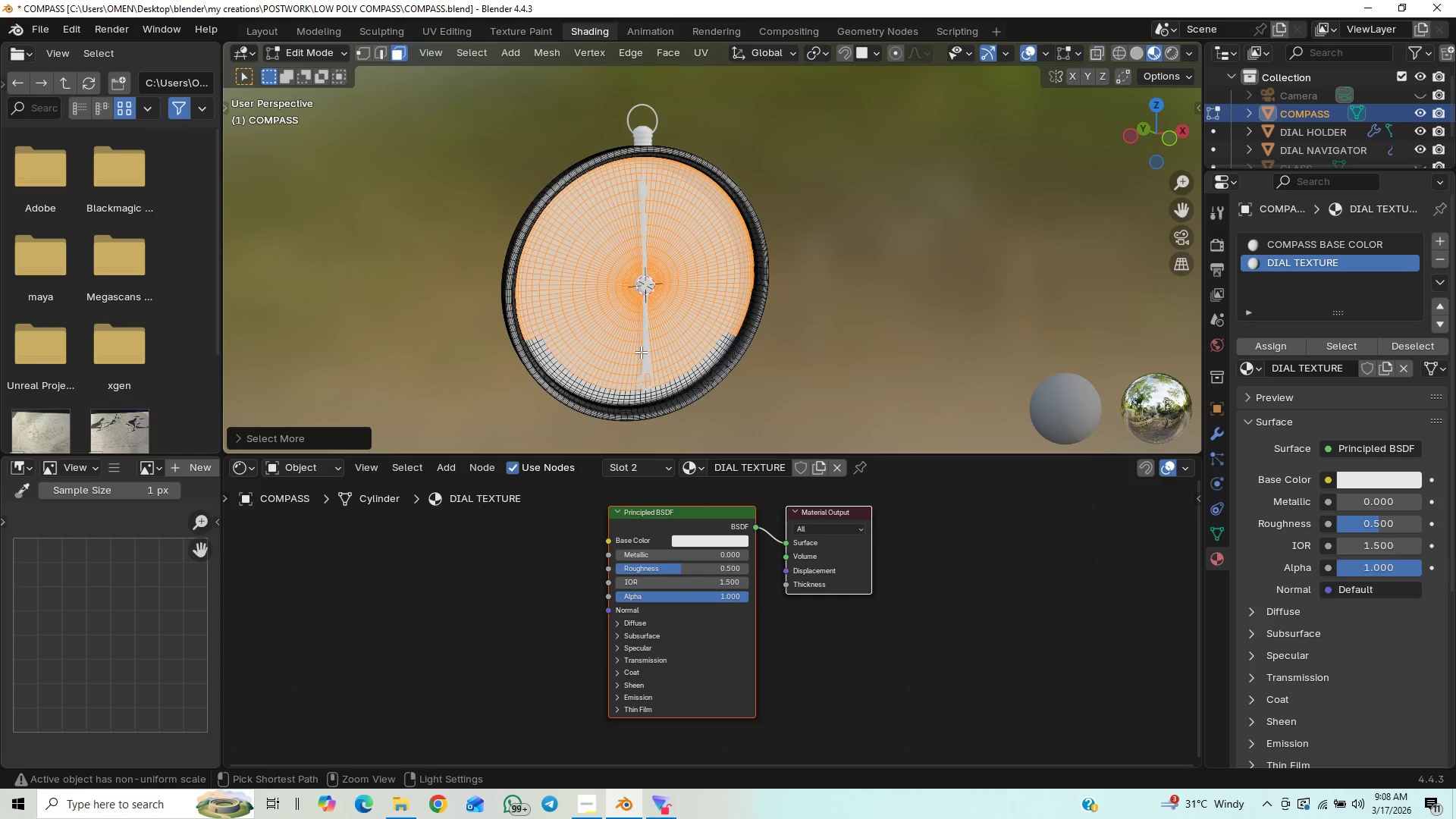 
key(Control+NumpadAdd)
 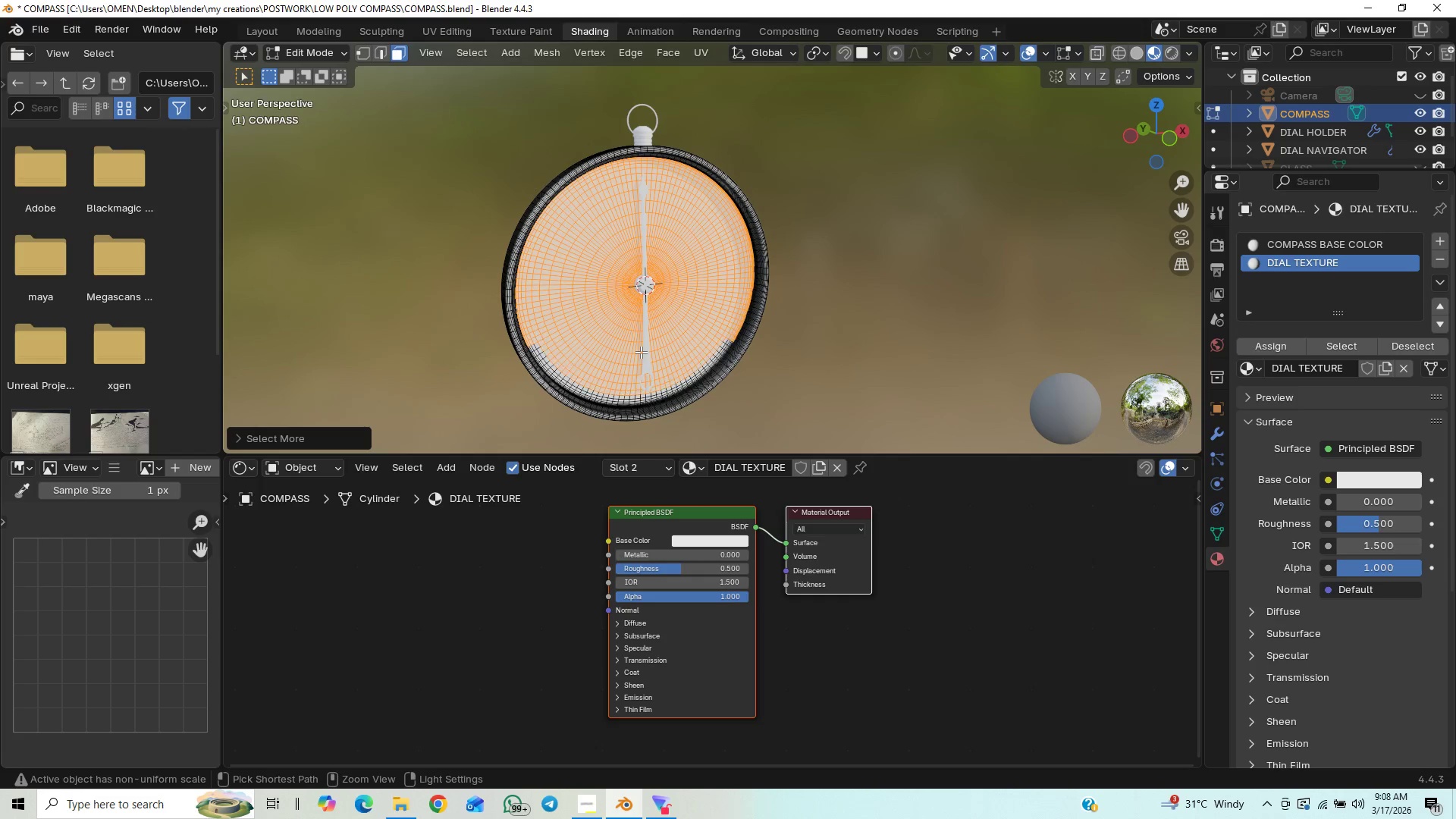 
key(Control+NumpadAdd)
 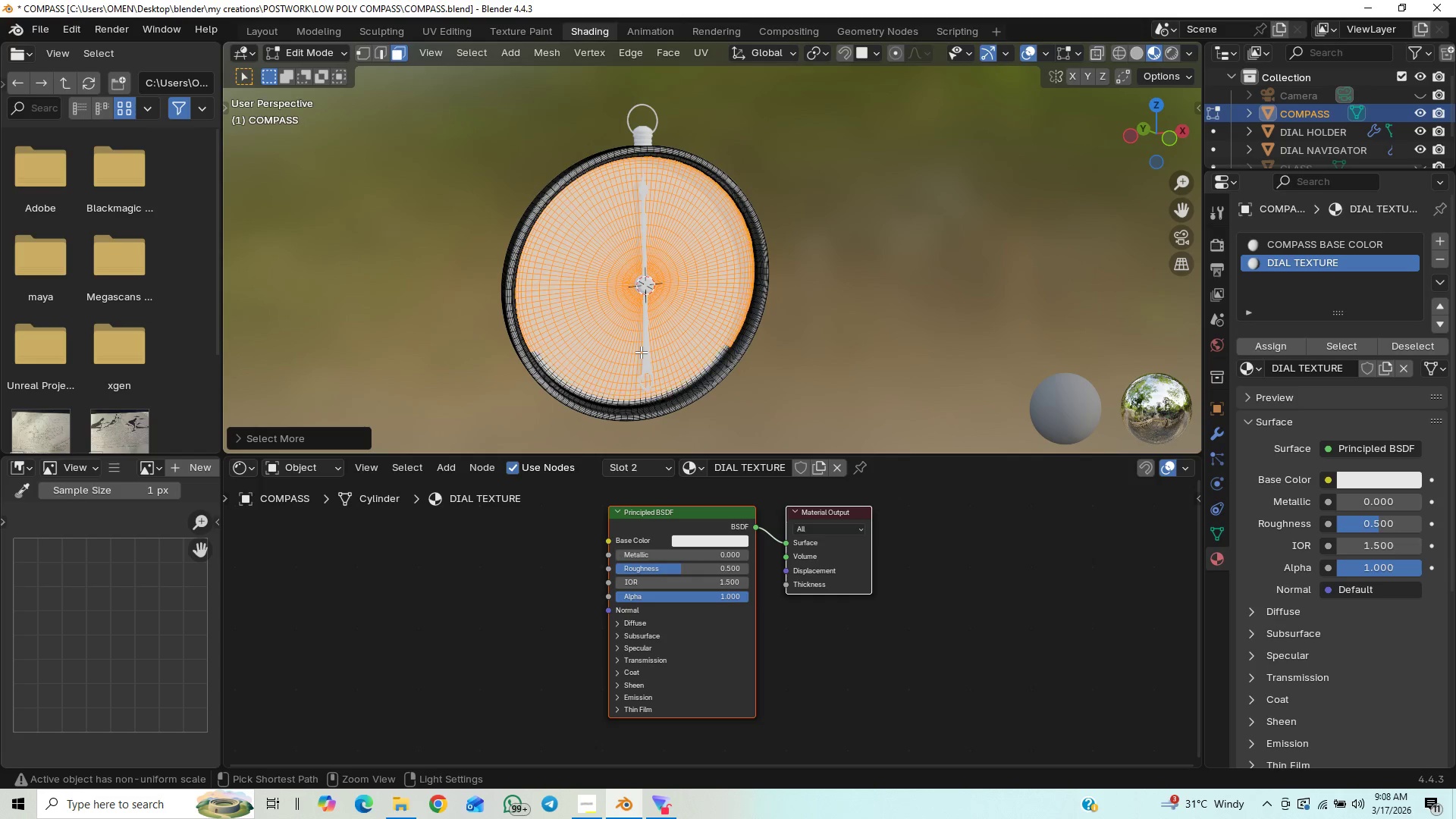 
key(Control+NumpadAdd)
 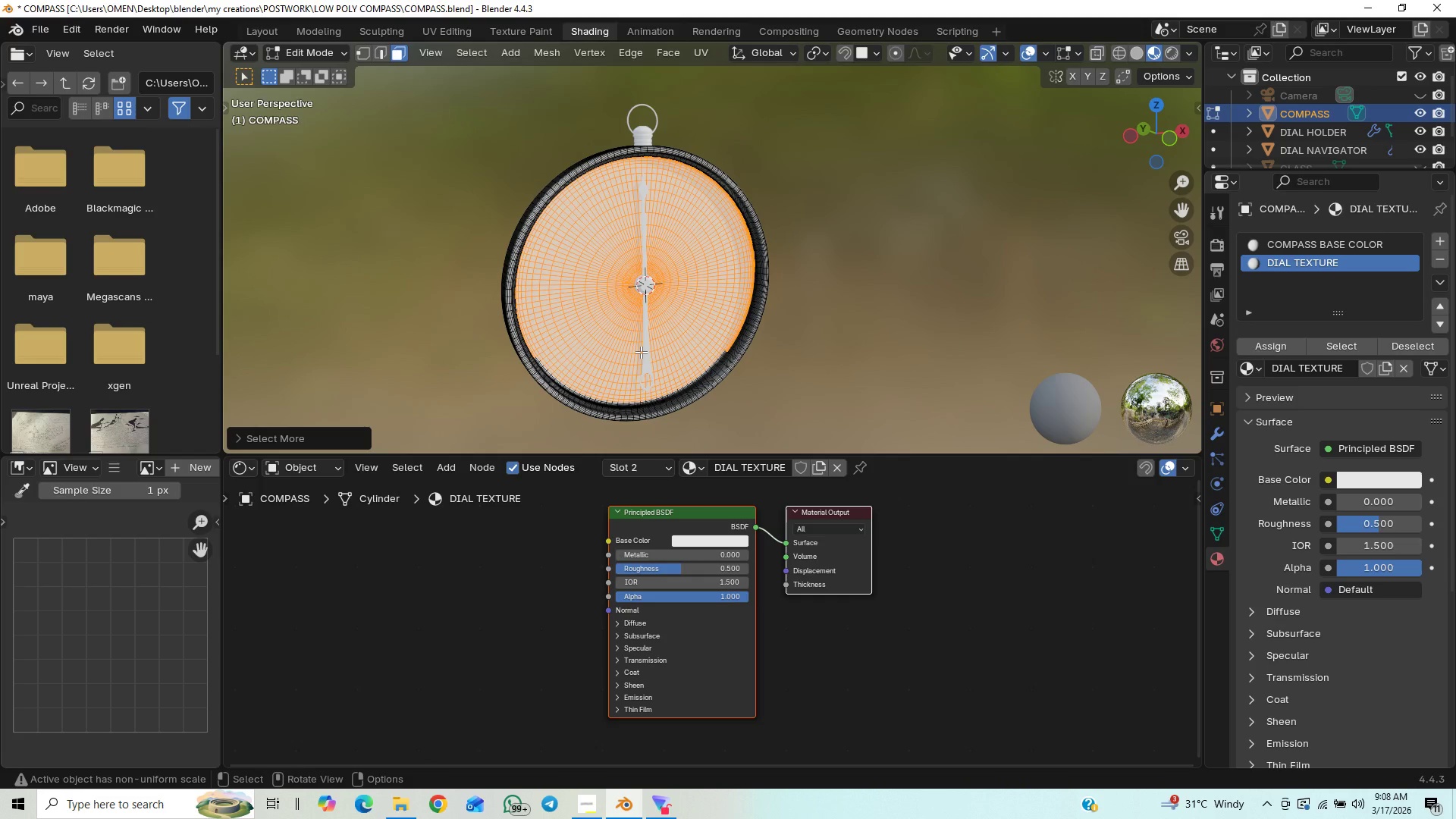 
key(Control+ControlLeft)
 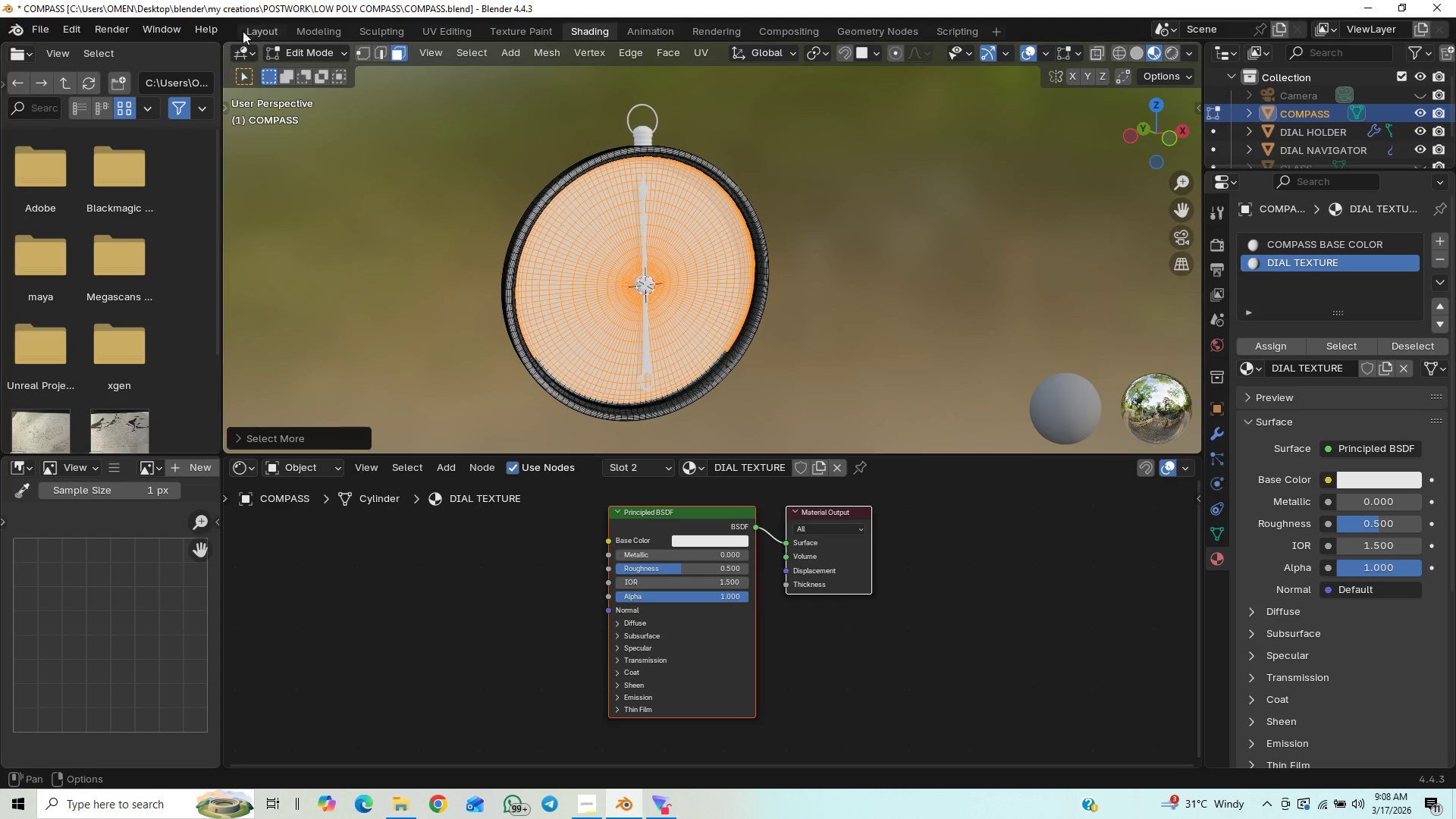 
left_click([246, 27])
 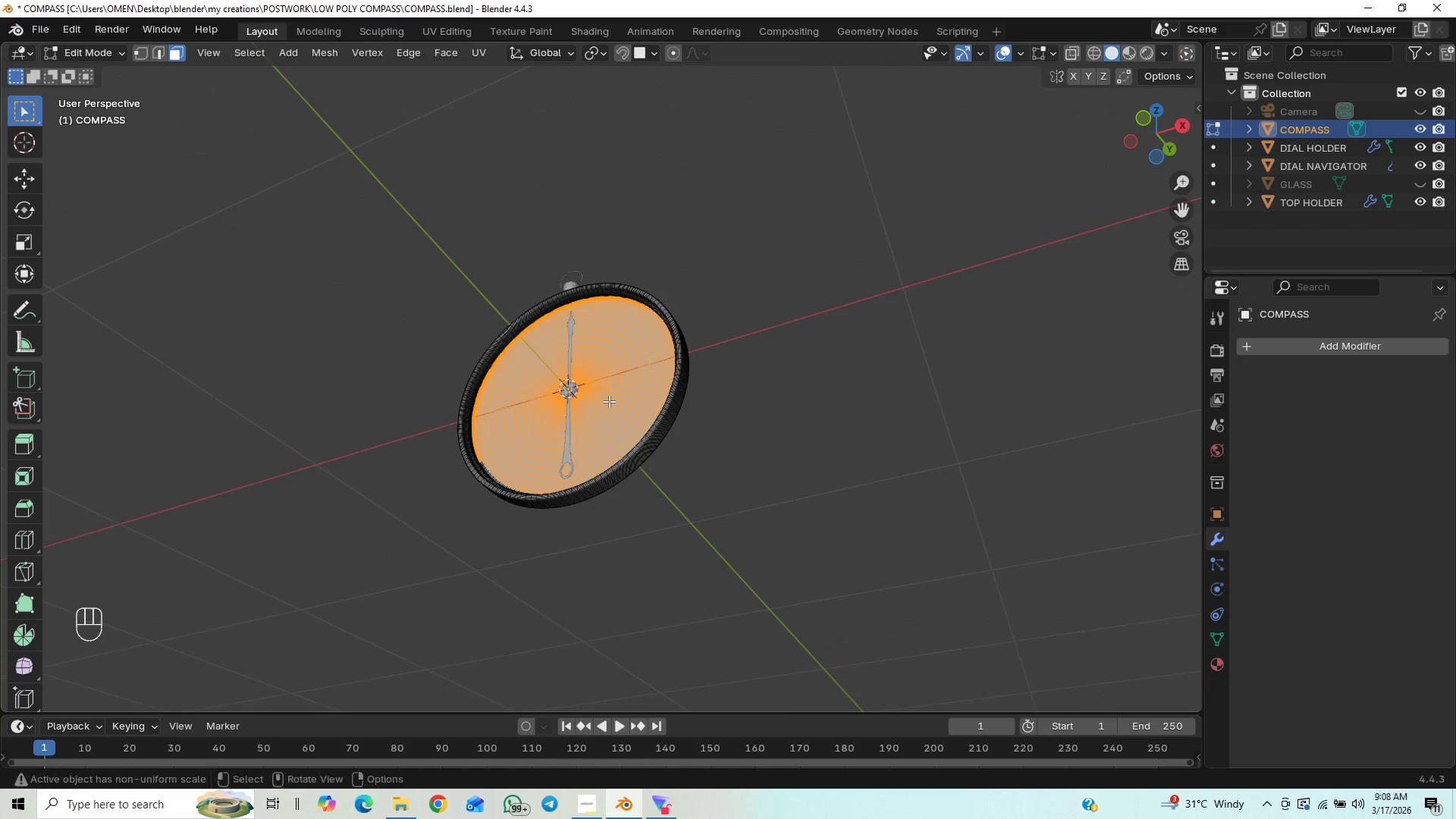 
scroll: coordinate [632, 524], scroll_direction: up, amount: 3.0
 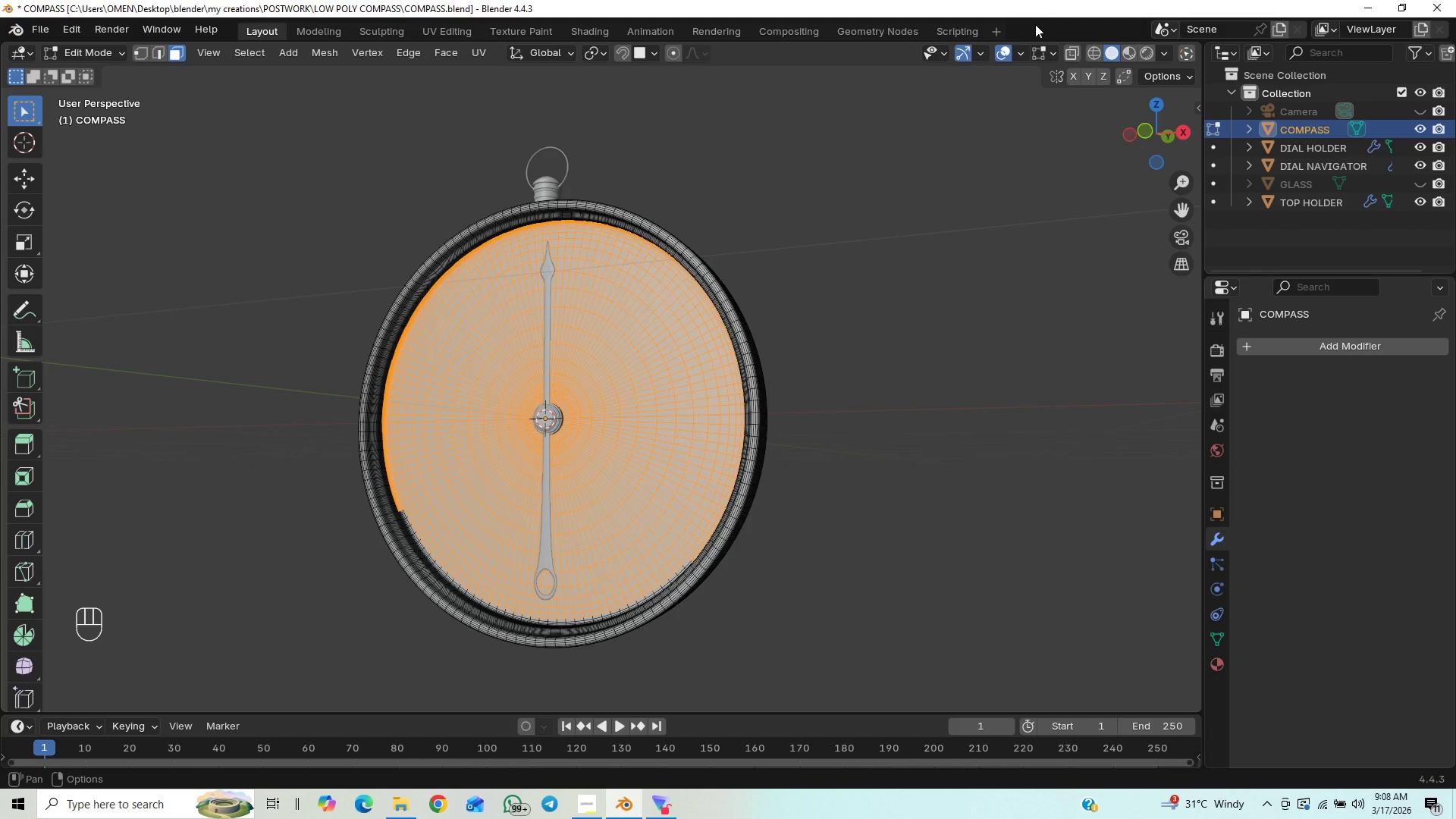 
left_click([1069, 55])
 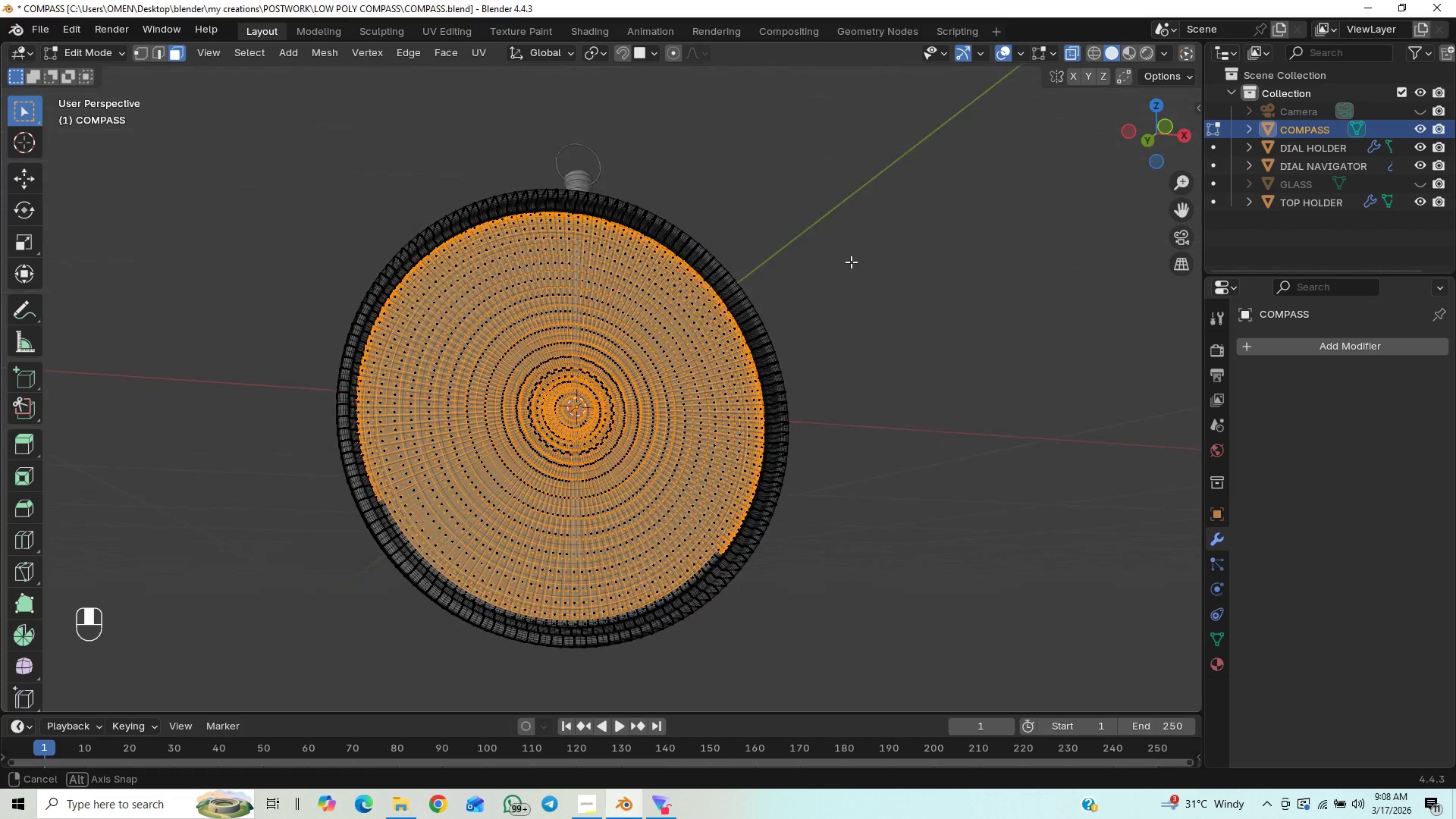 
hold_key(key=ShiftLeft, duration=0.47)
scroll: coordinate [940, 526], scroll_direction: up, amount: 15.0
 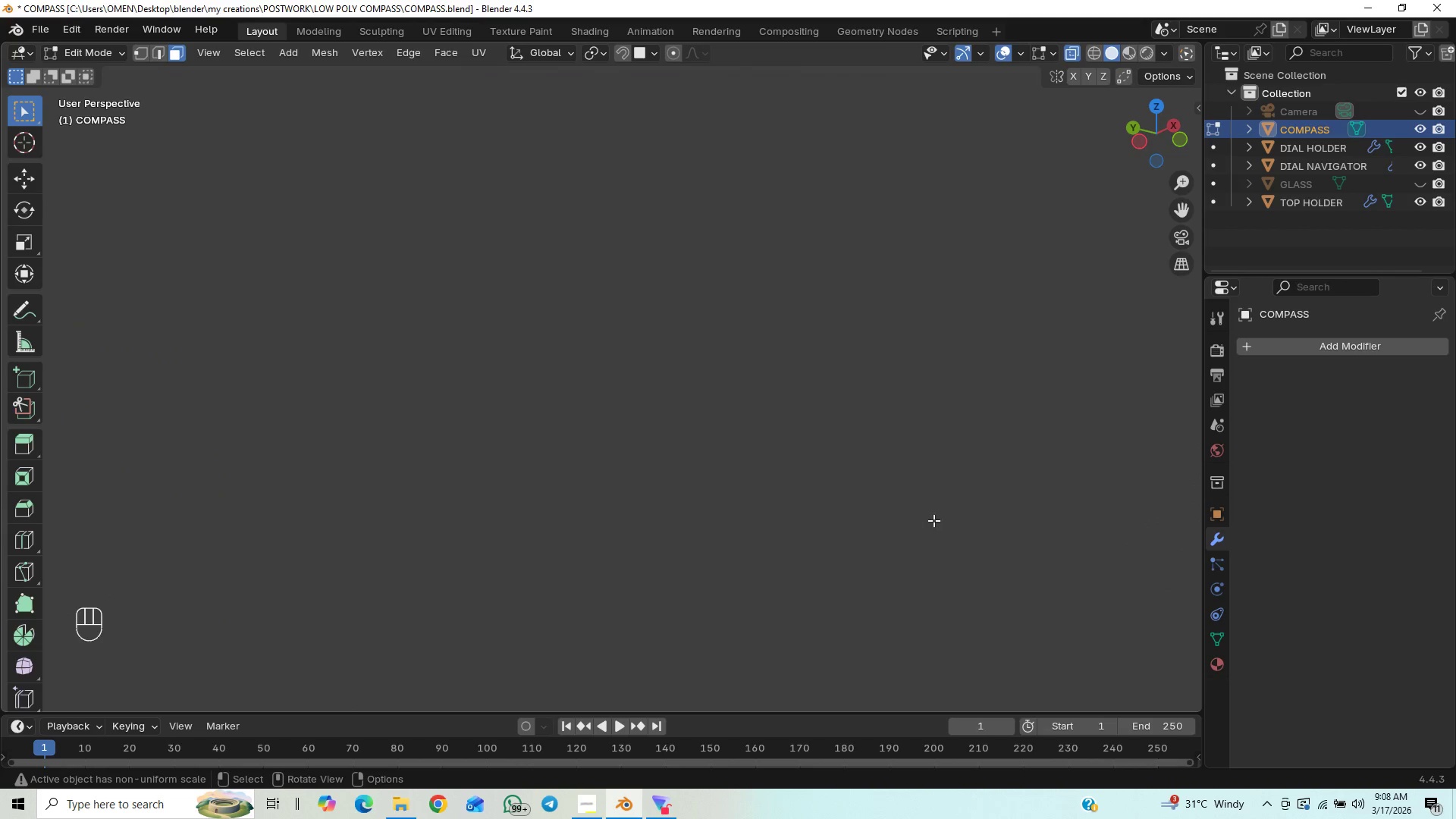 
scroll: coordinate [930, 520], scroll_direction: down, amount: 6.0
 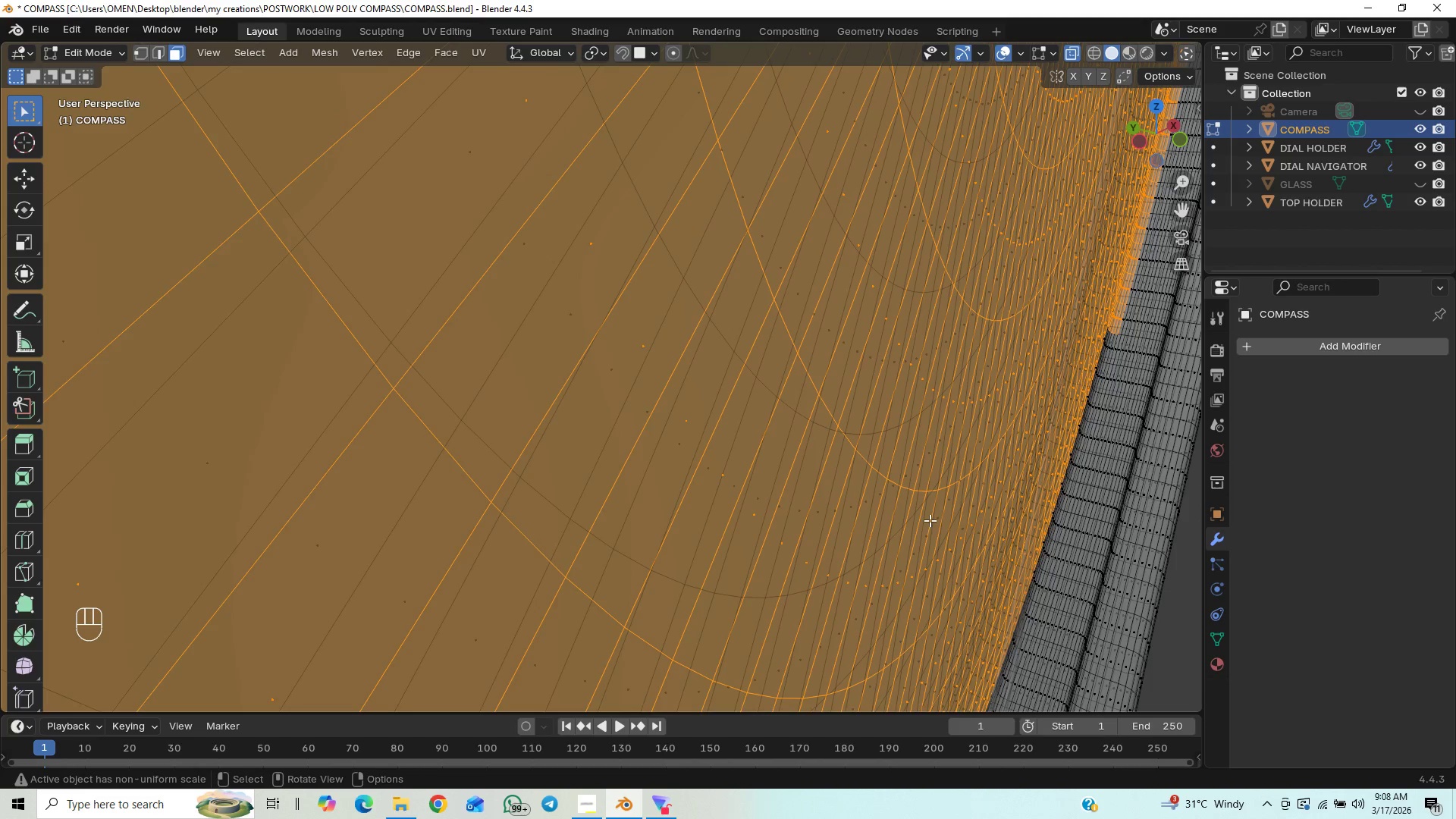 
hold_key(key=ShiftLeft, duration=0.98)
 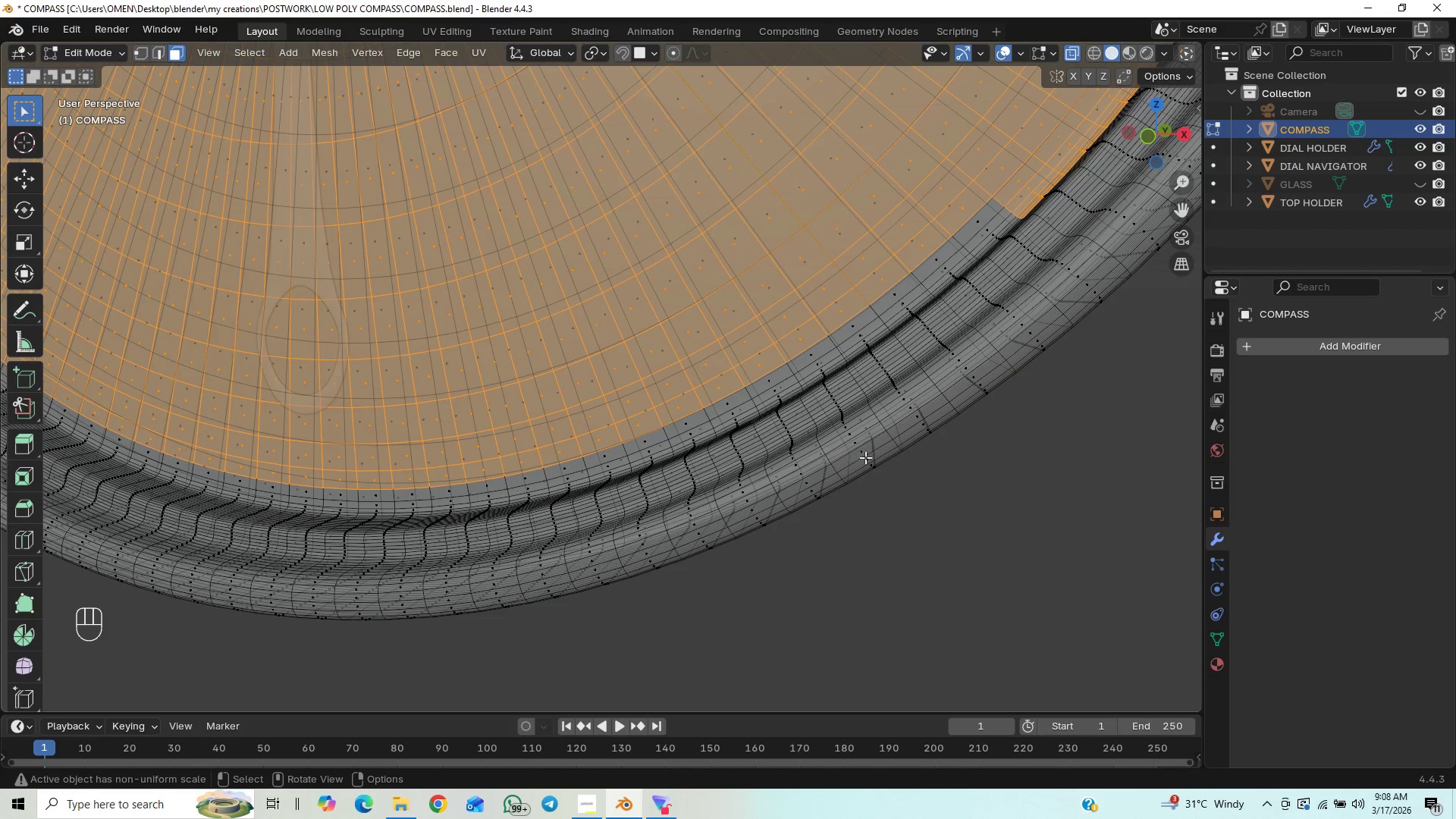 
key(Control+NumpadAdd)
 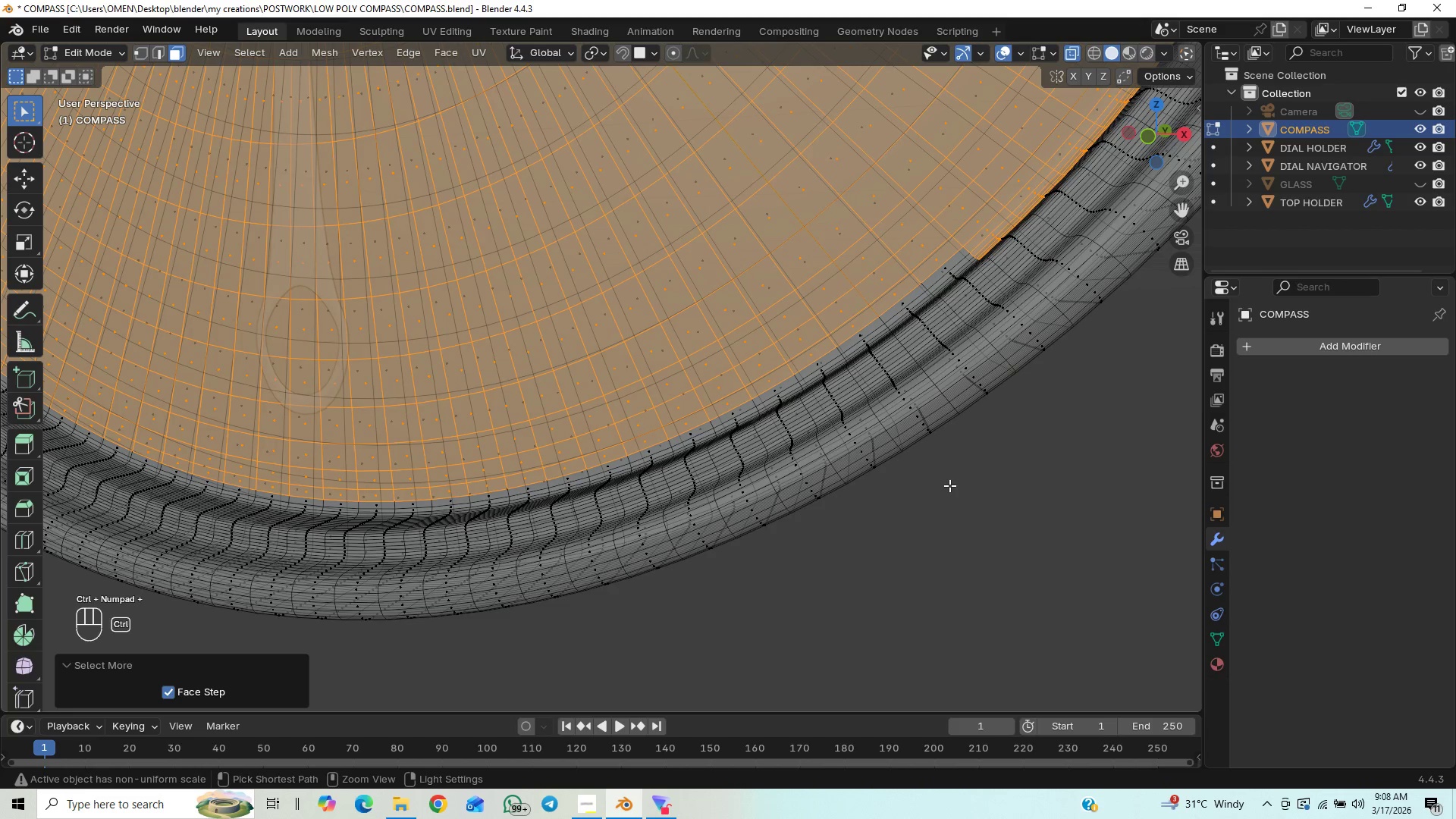 
key(Control+NumpadAdd)
 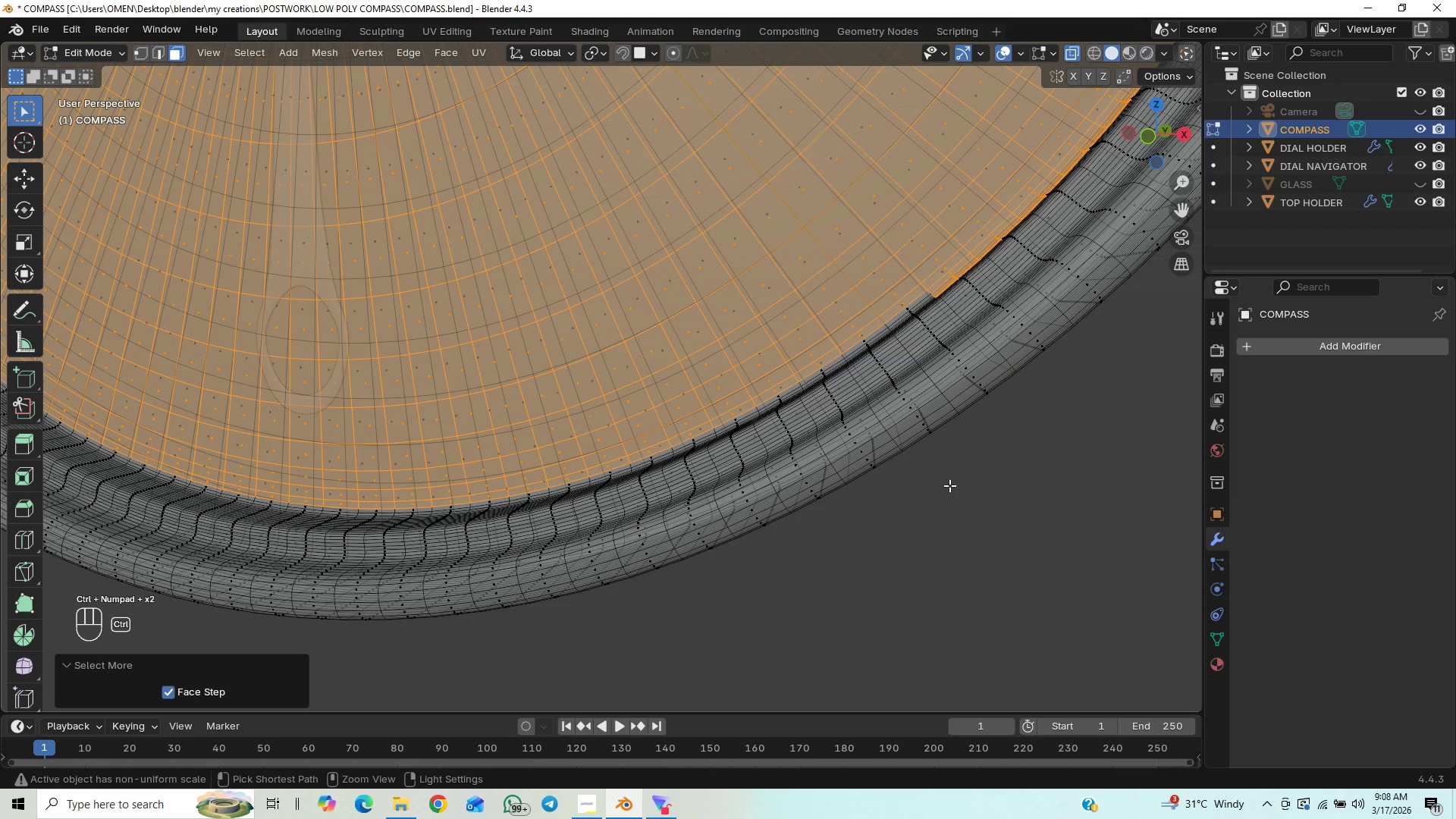 
key(Control+NumpadAdd)
 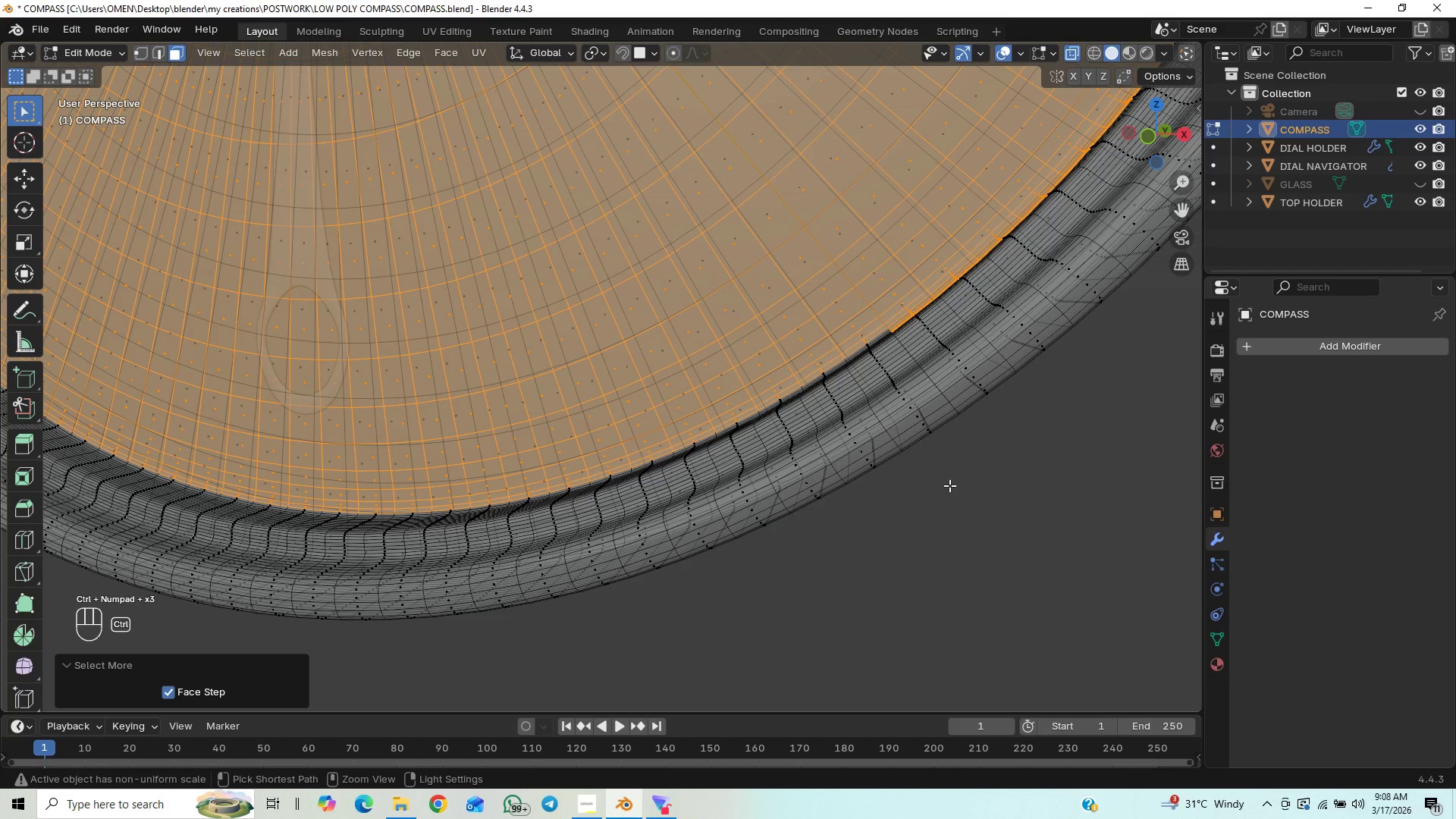 
key(Control+NumpadAdd)
 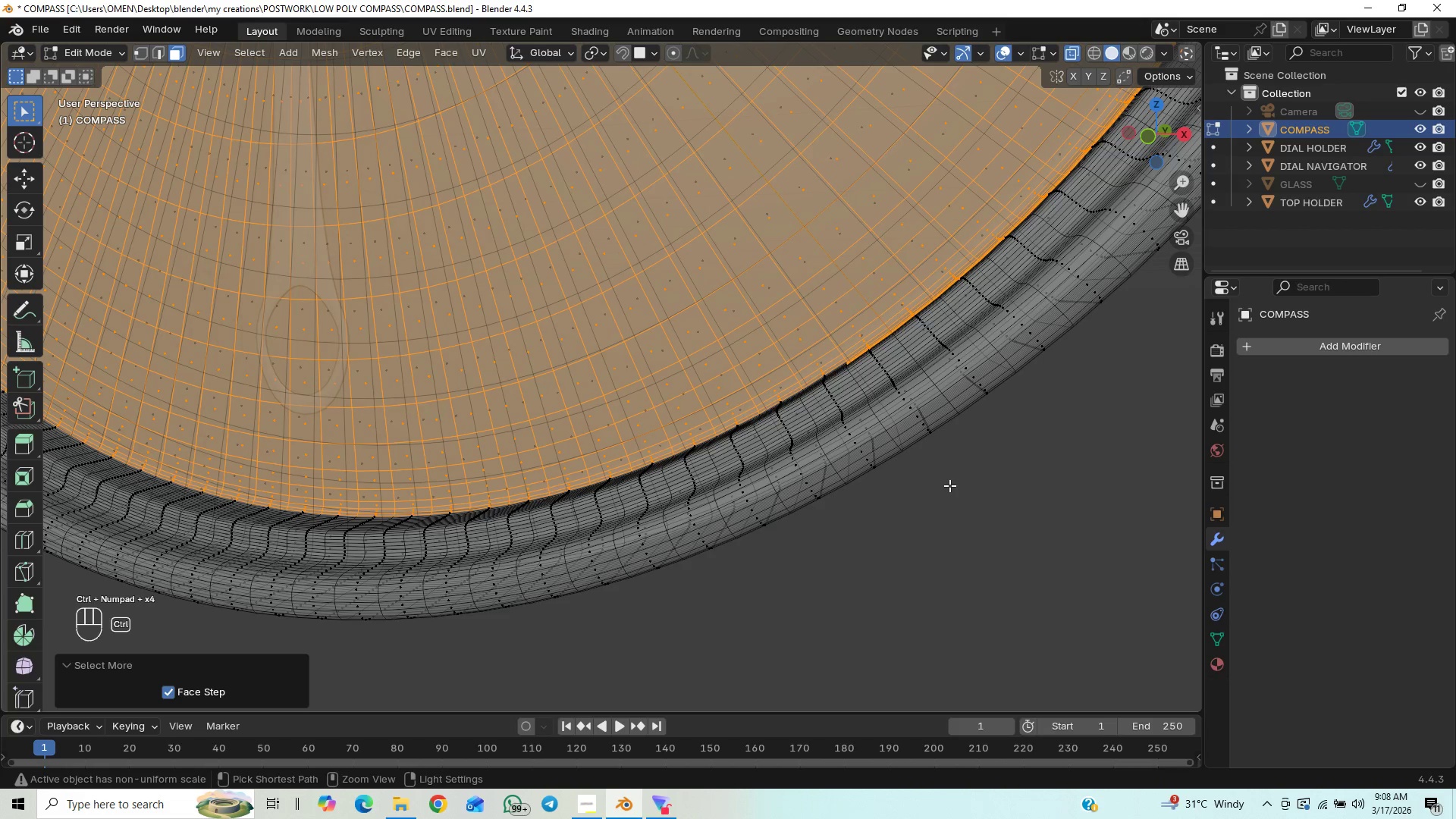 
key(Control+NumpadAdd)
 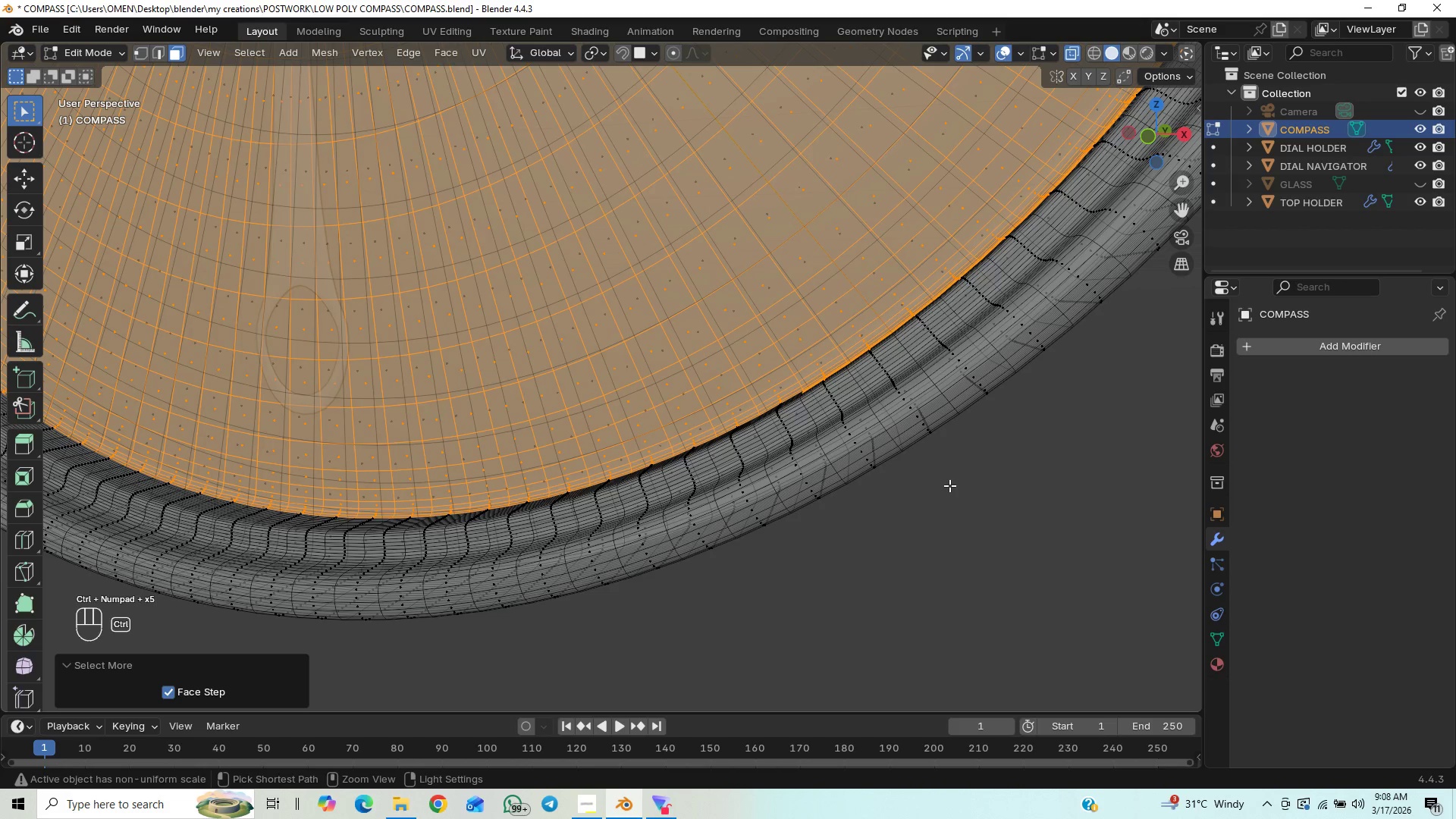 
key(Control+NumpadAdd)
 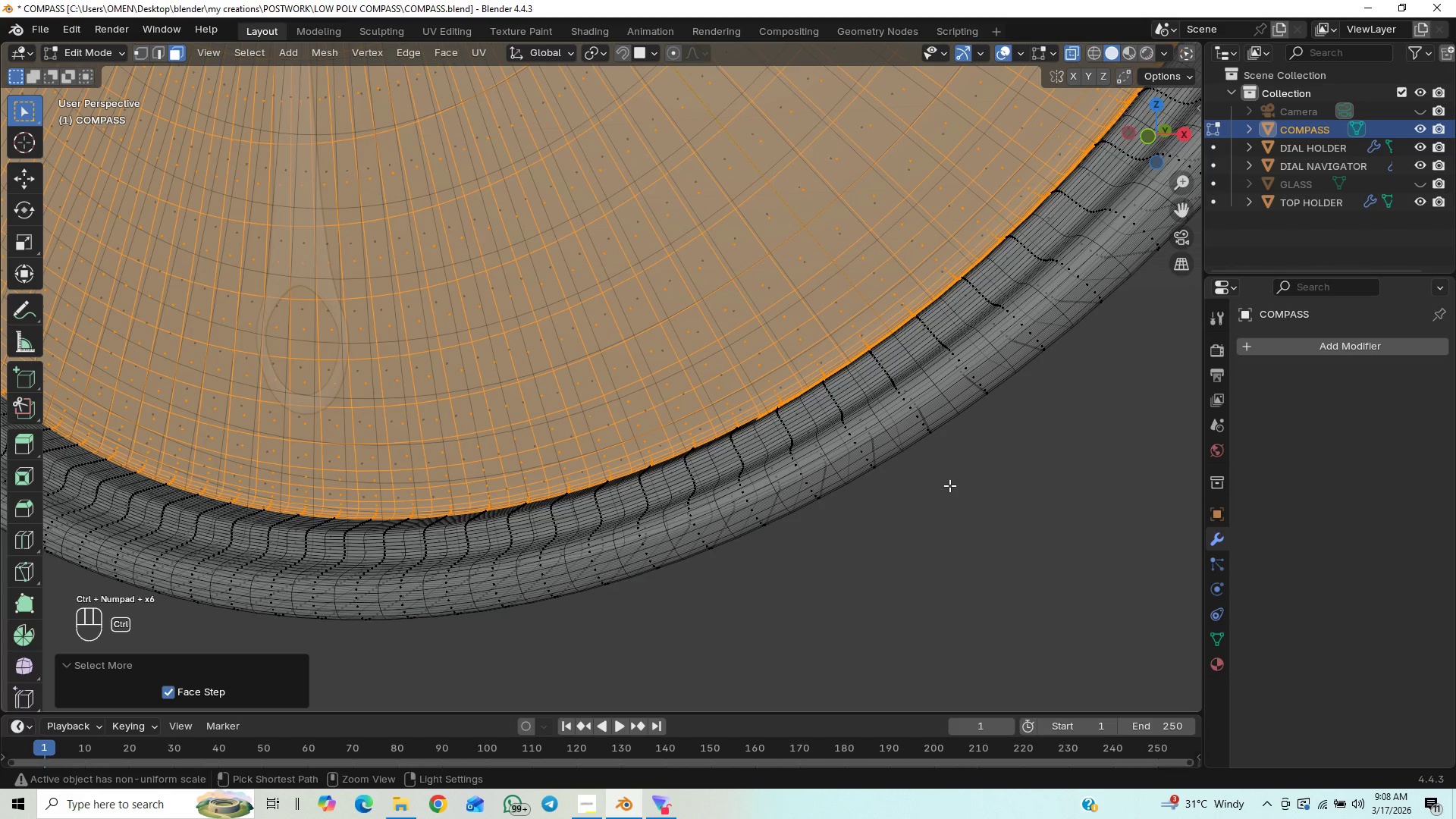 
key(Control+NumpadAdd)
 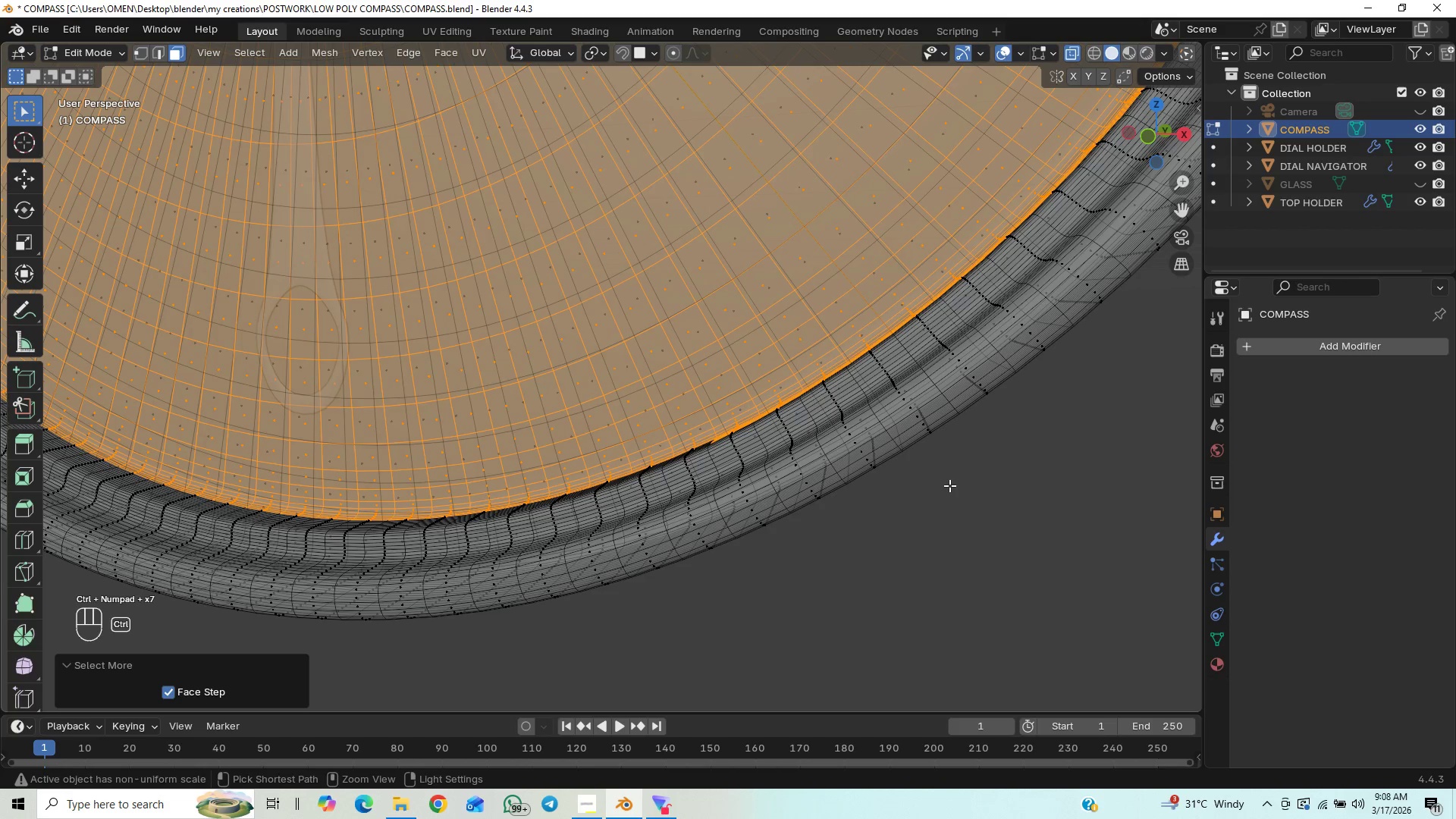 
key(Control+NumpadAdd)
 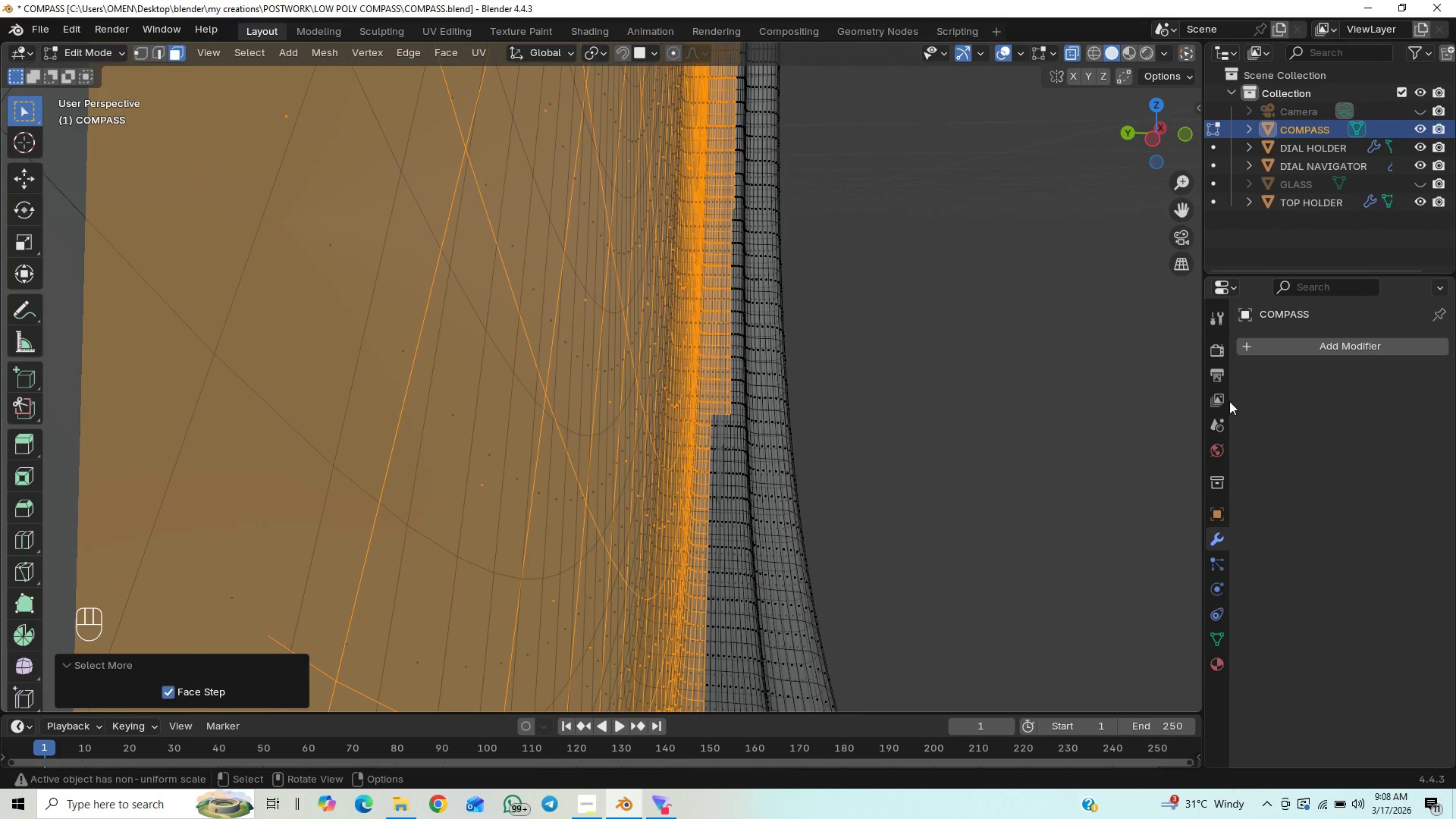 
wait(5.23)
 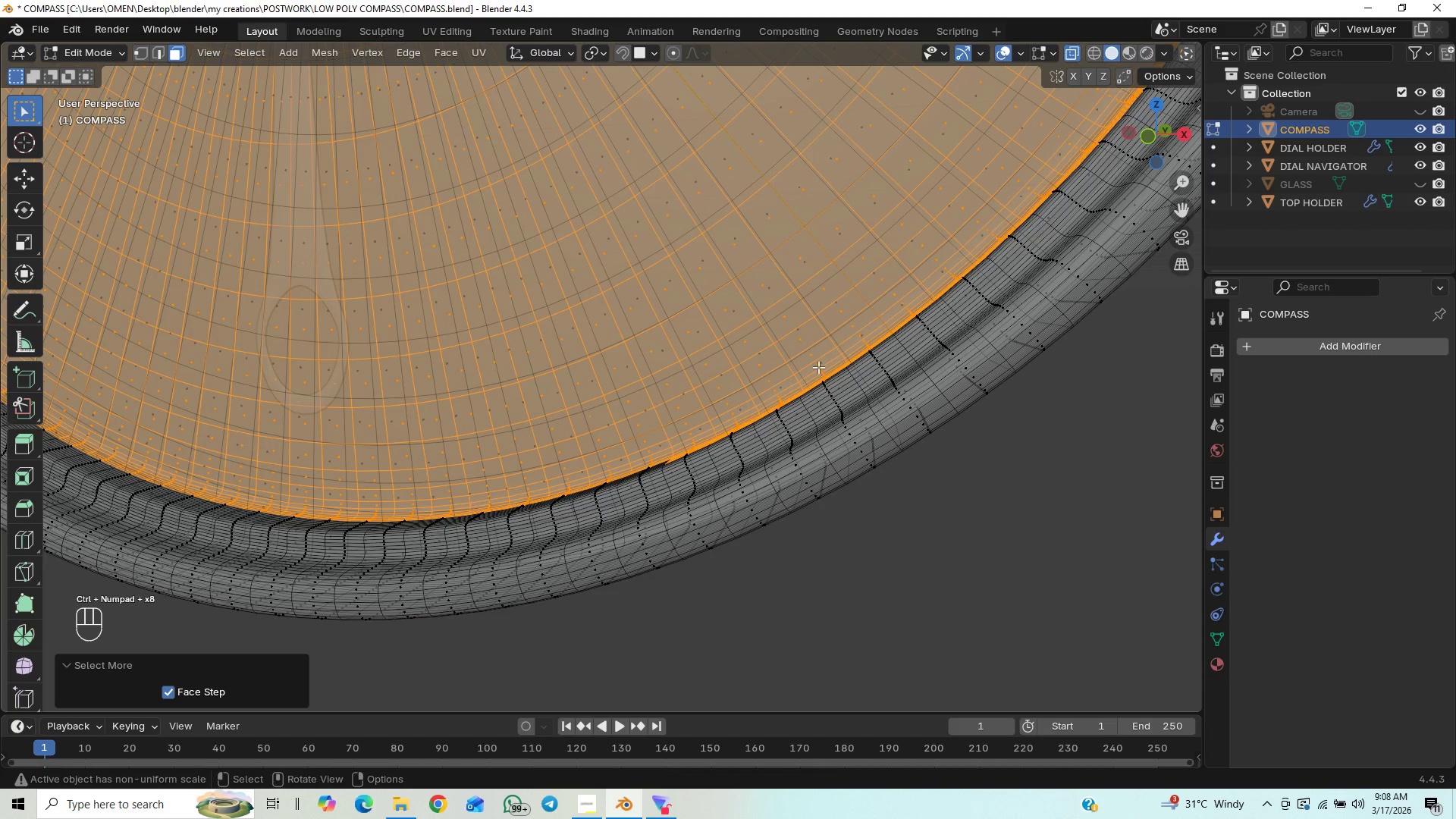 
left_click([1335, 805])
 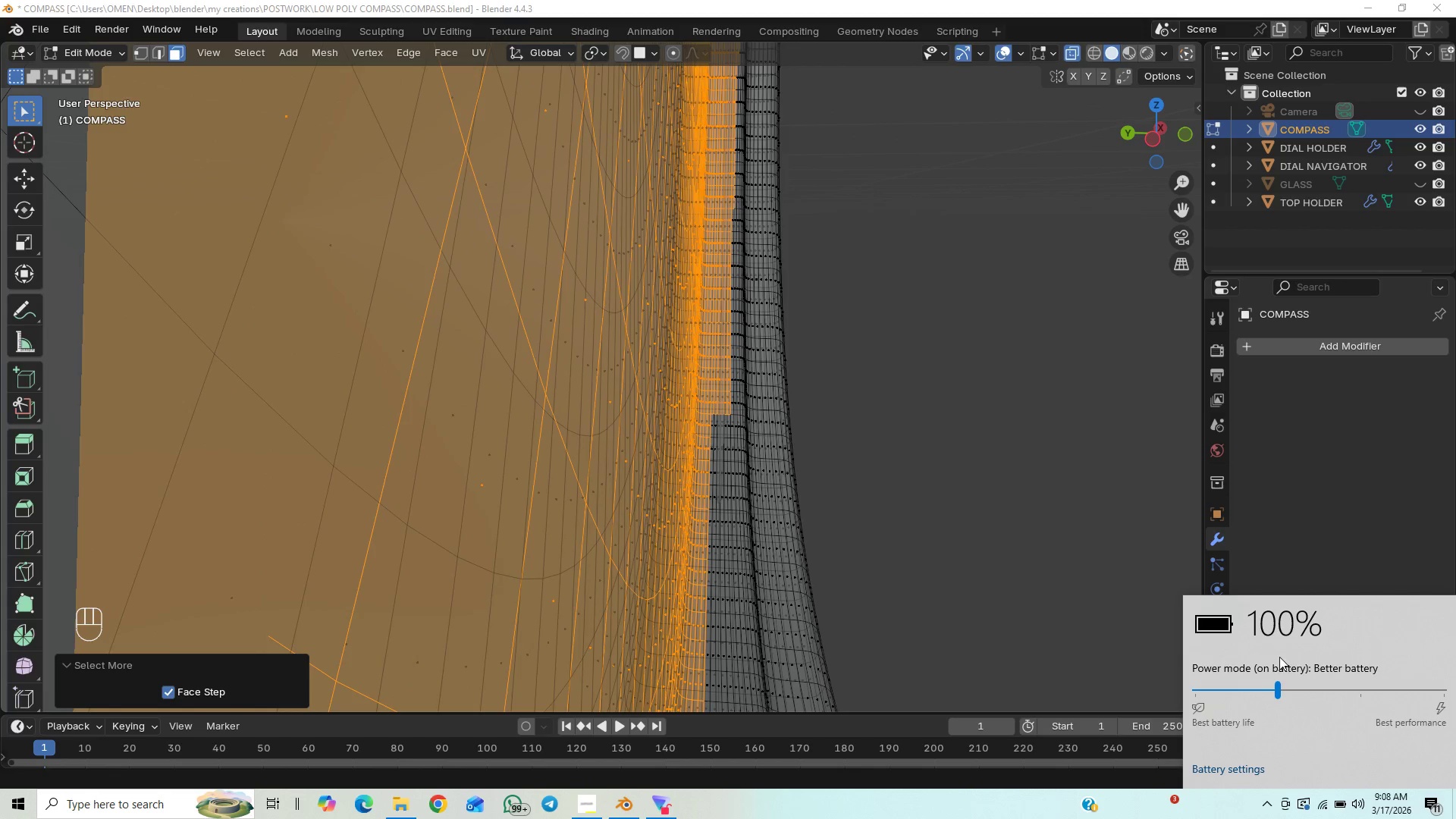 
left_click_drag(start_coordinate=[1275, 687], to_coordinate=[1172, 717])
 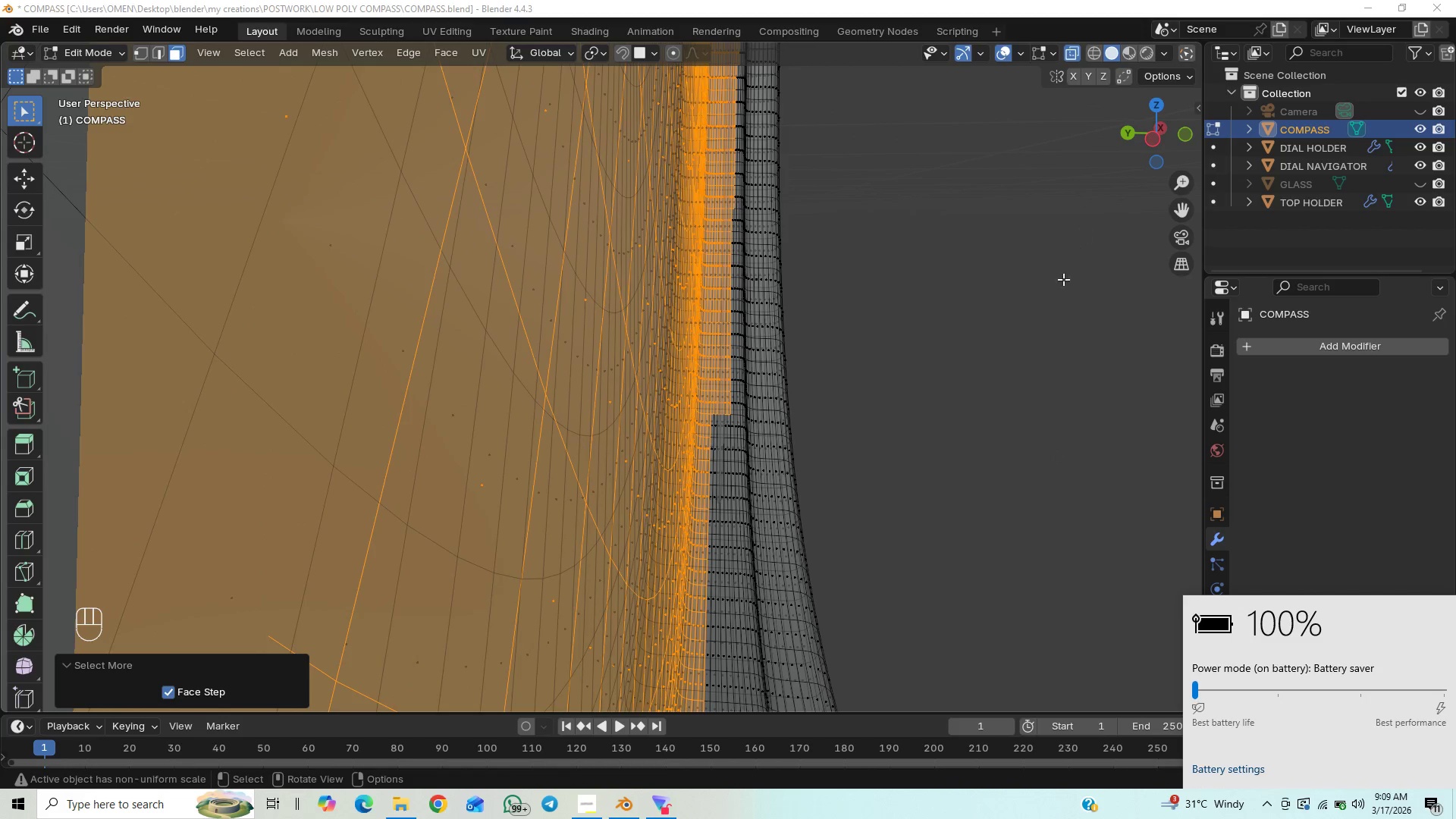 
left_click([1009, 373])
 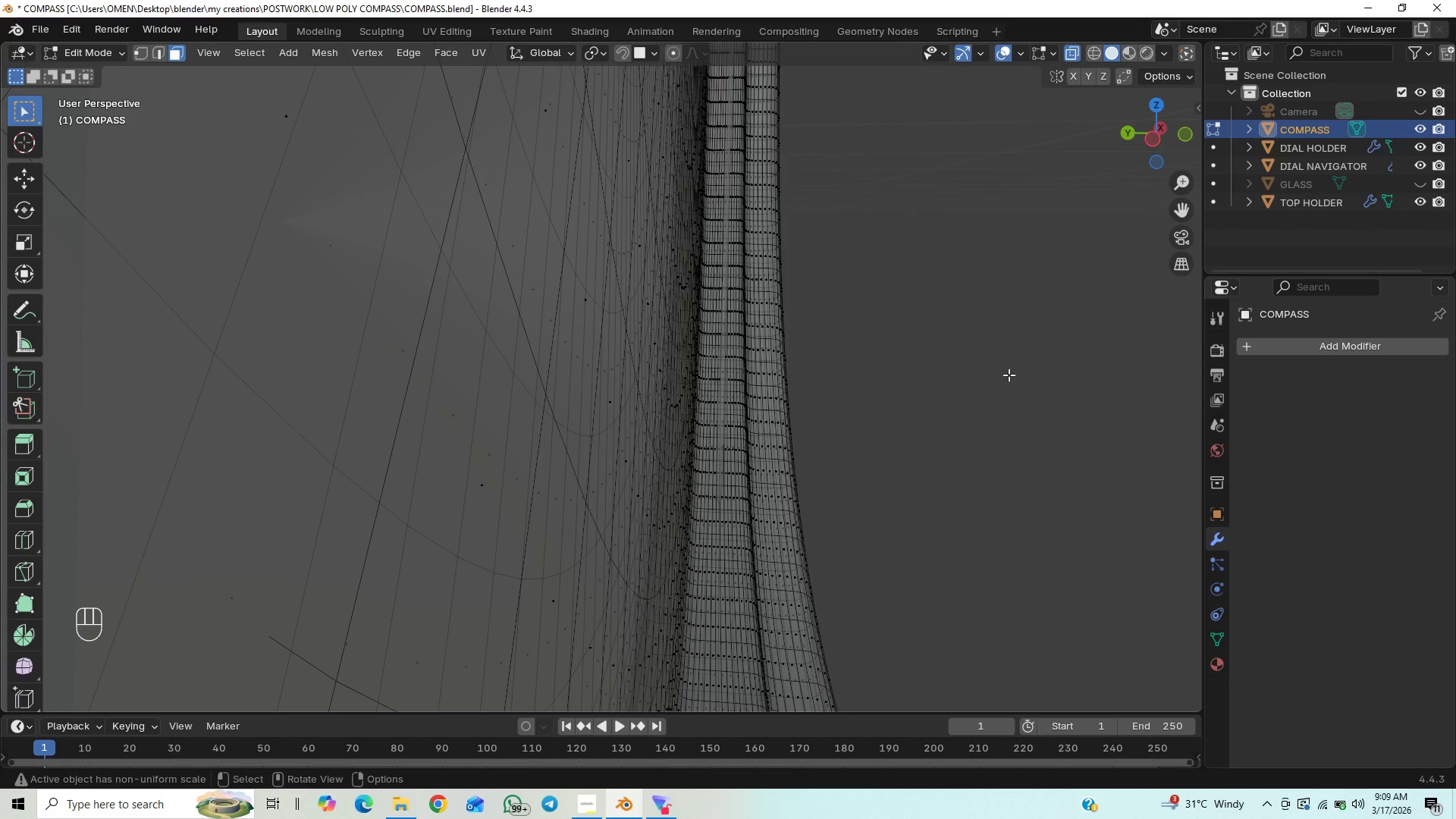 
key(Control+Z)
 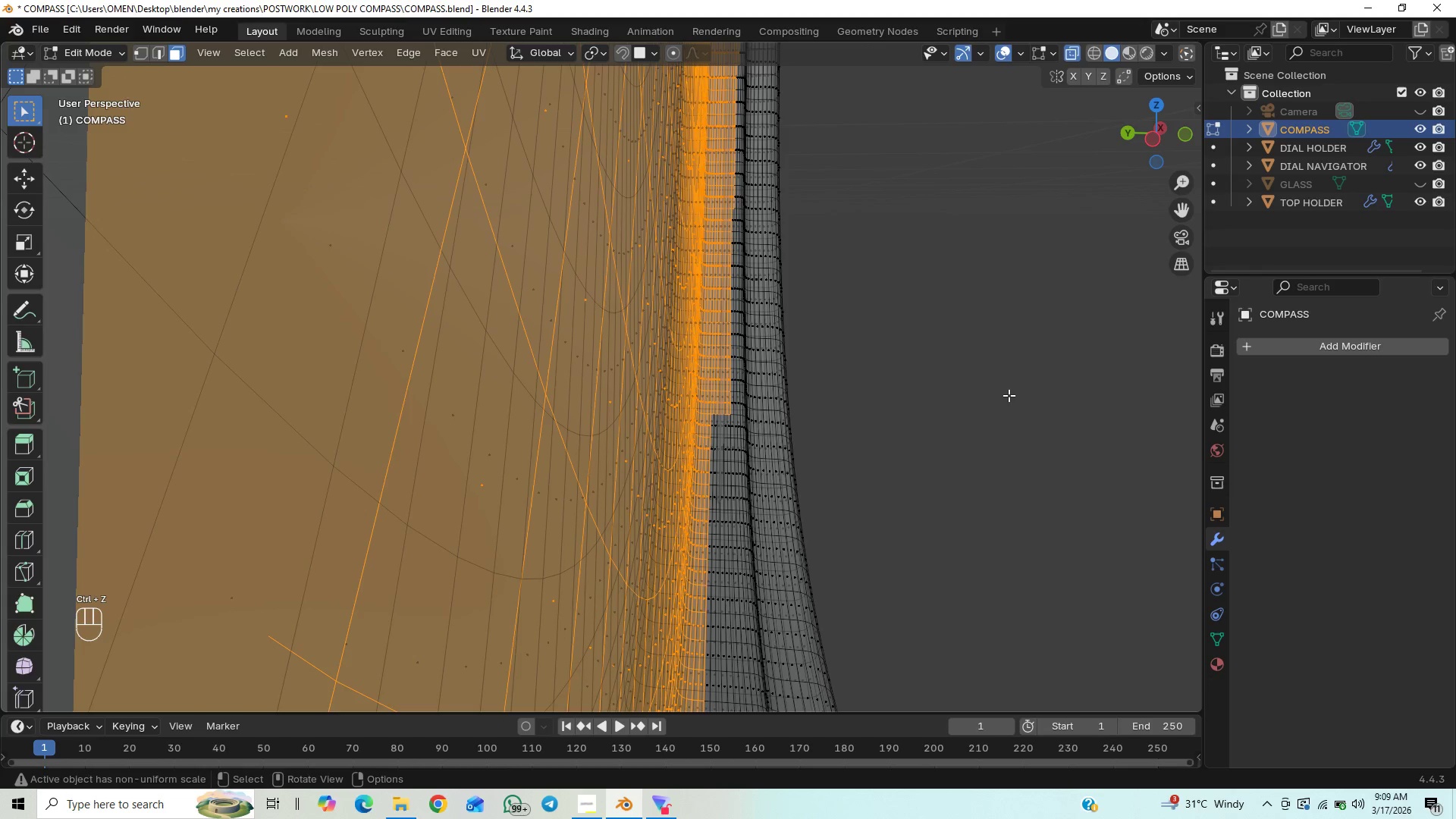 
scroll: coordinate [1001, 389], scroll_direction: up, amount: 1.0
 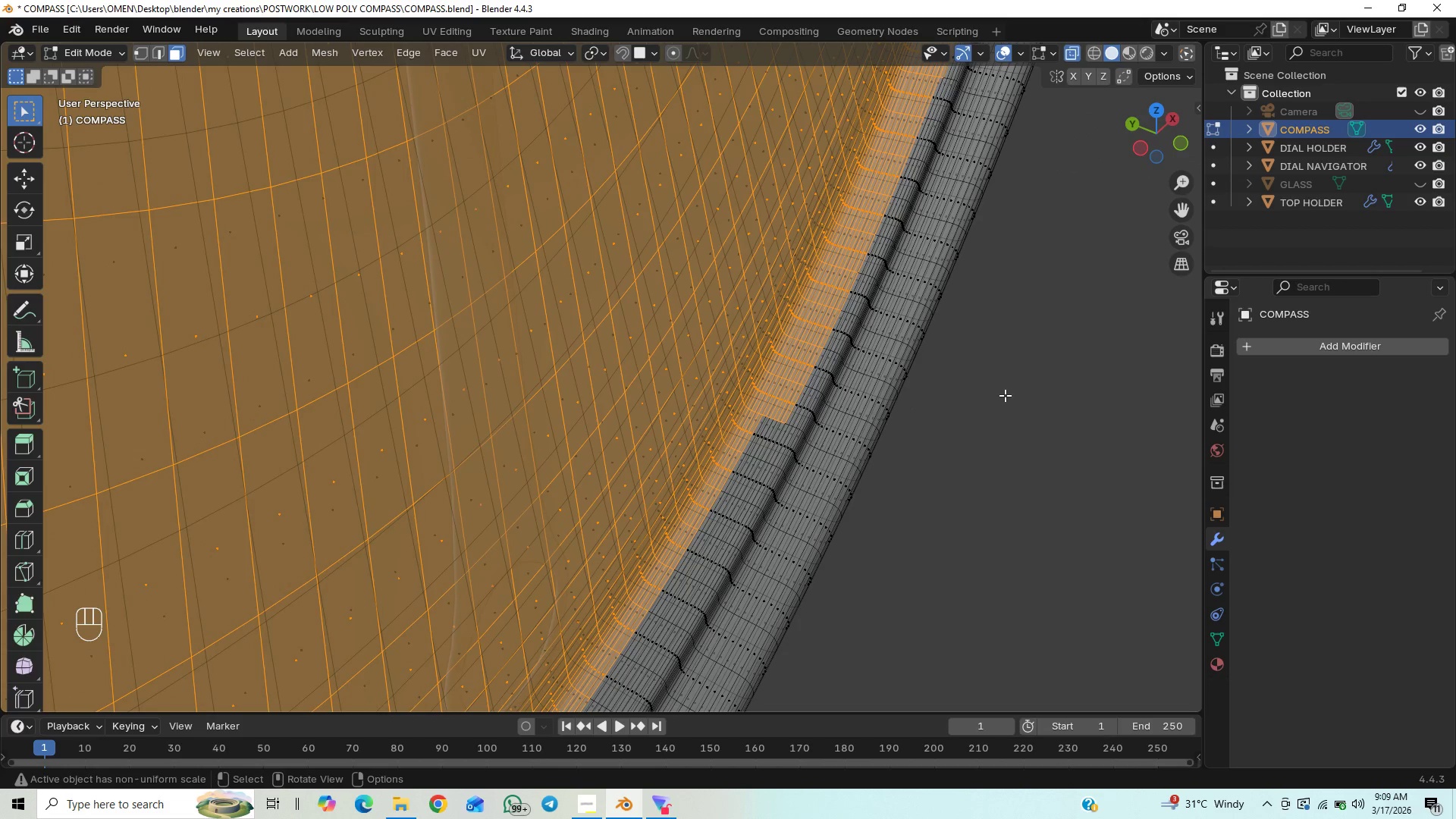 
key(Control+NumpadSubtract)
 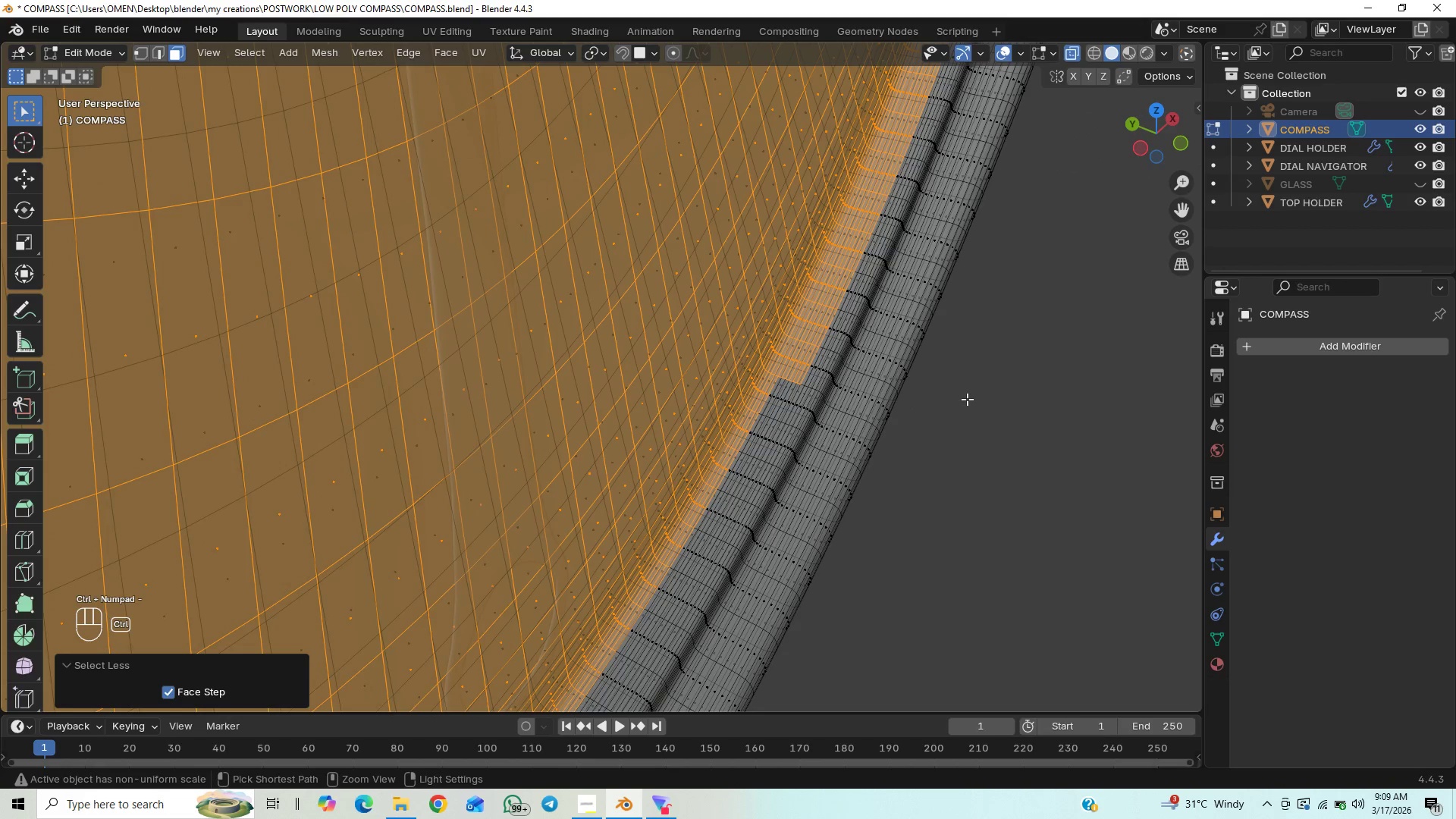 
key(Control+NumpadSubtract)
 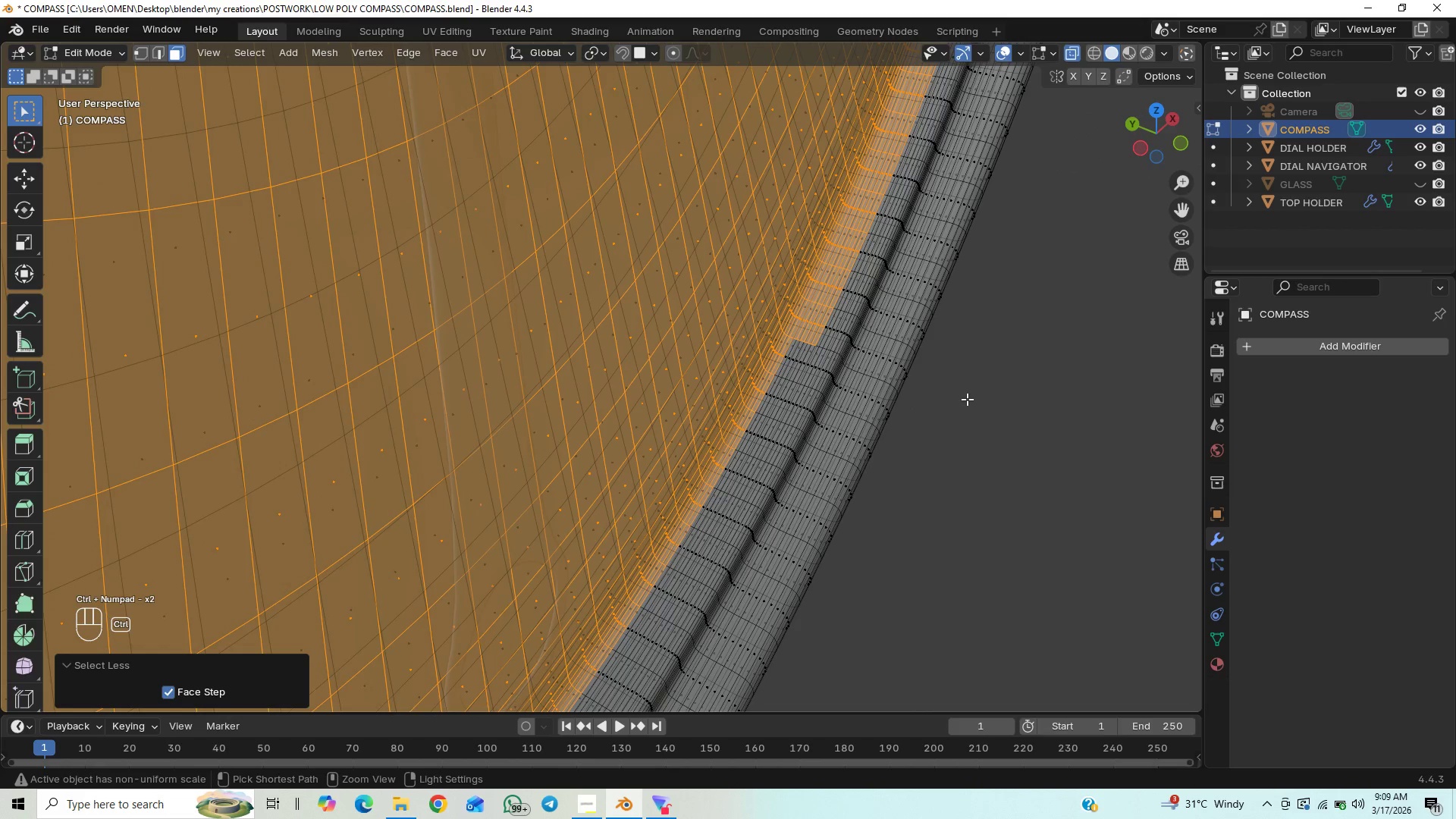 
key(Control+NumpadSubtract)
 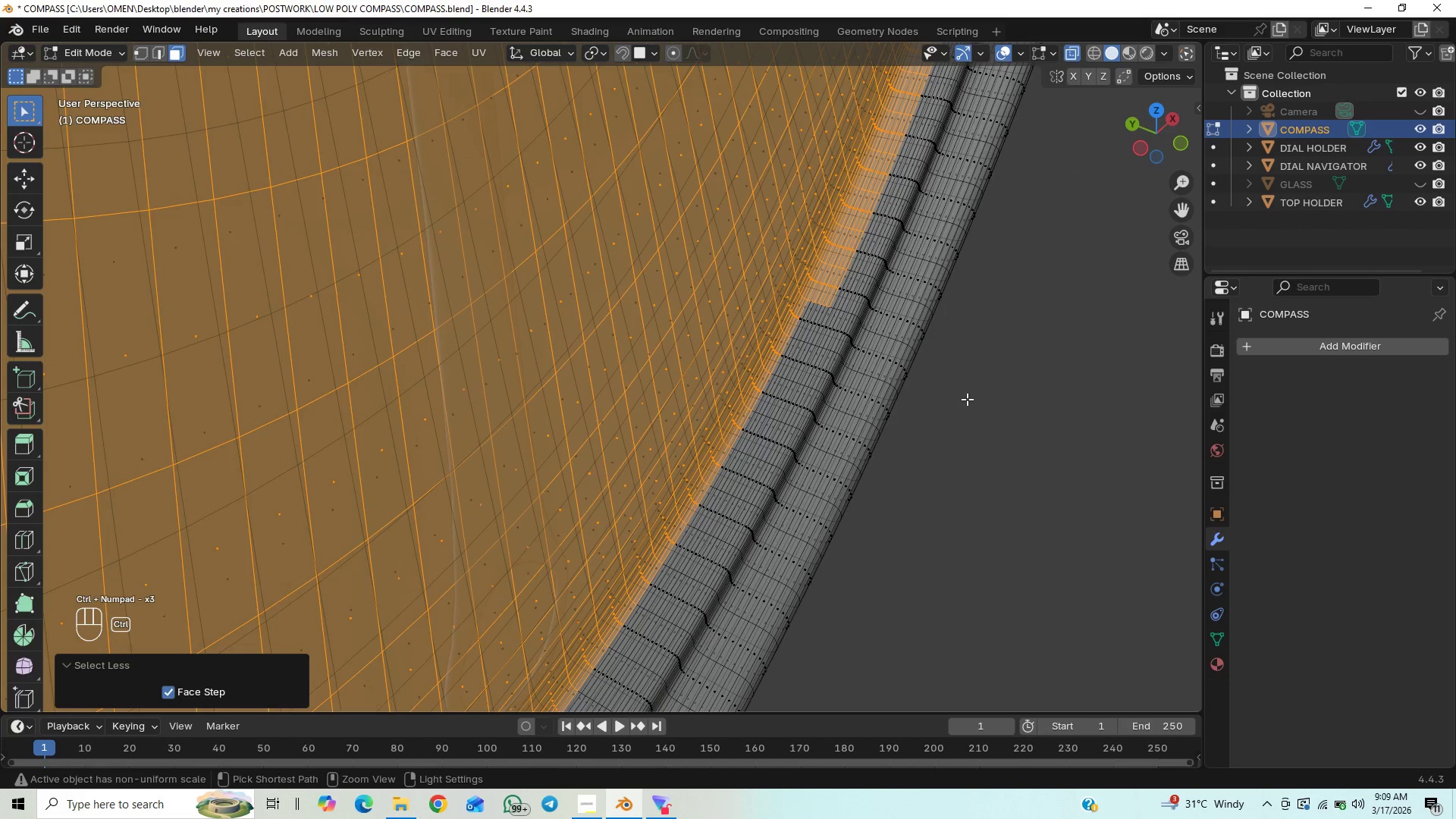 
key(Control+NumpadSubtract)
 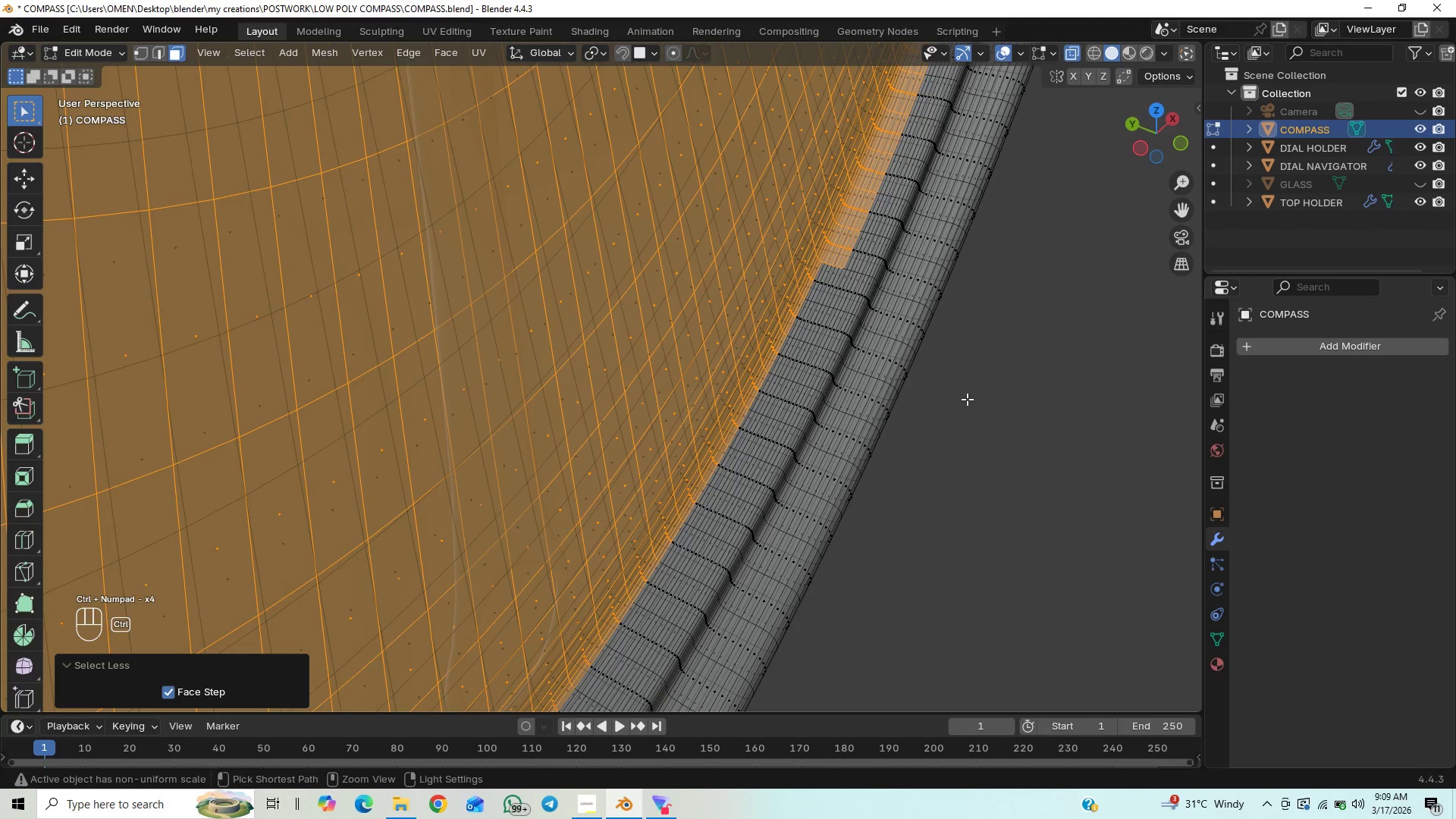 
key(Control+NumpadSubtract)
 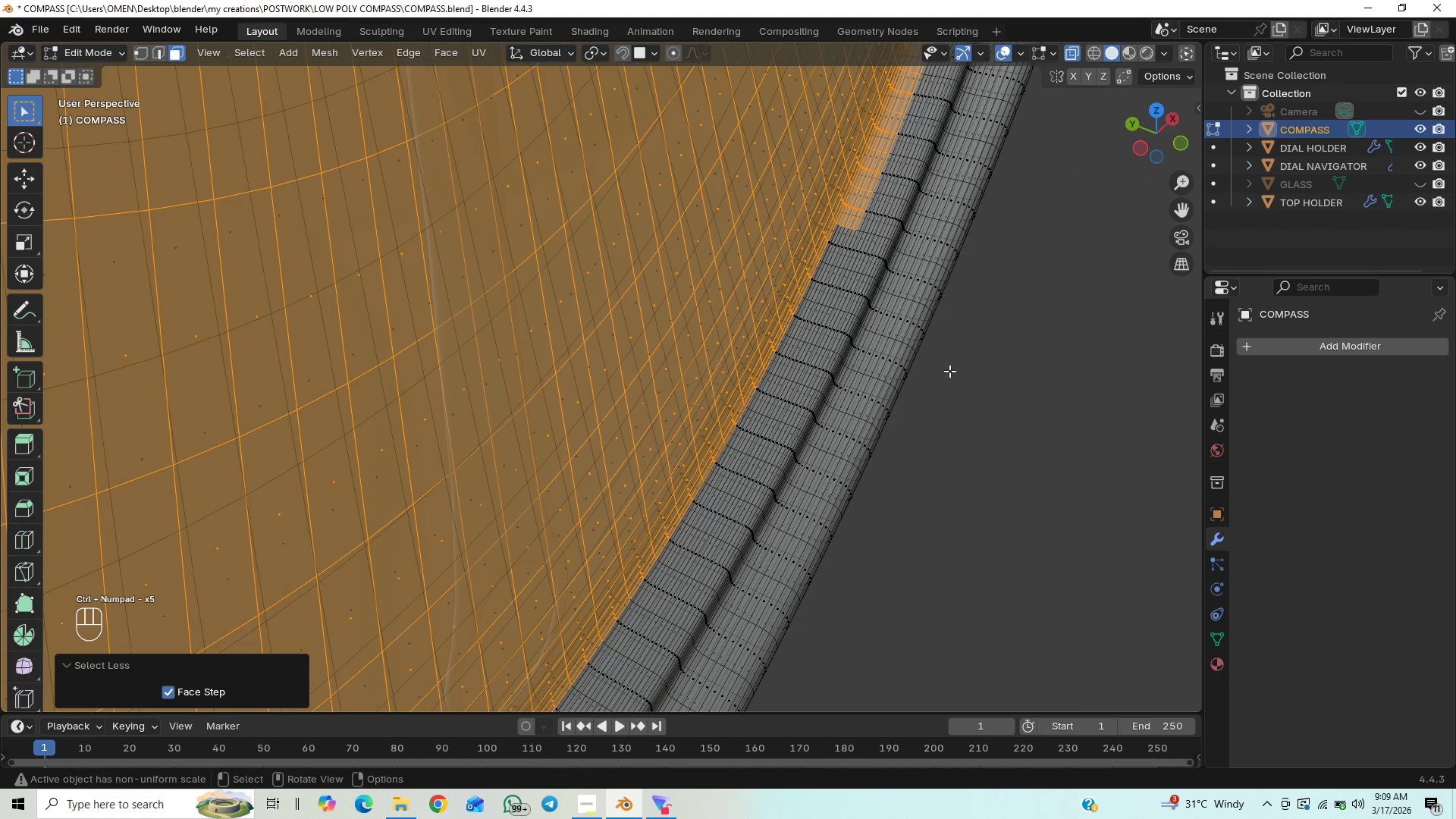 
scroll: coordinate [893, 412], scroll_direction: down, amount: 4.0
 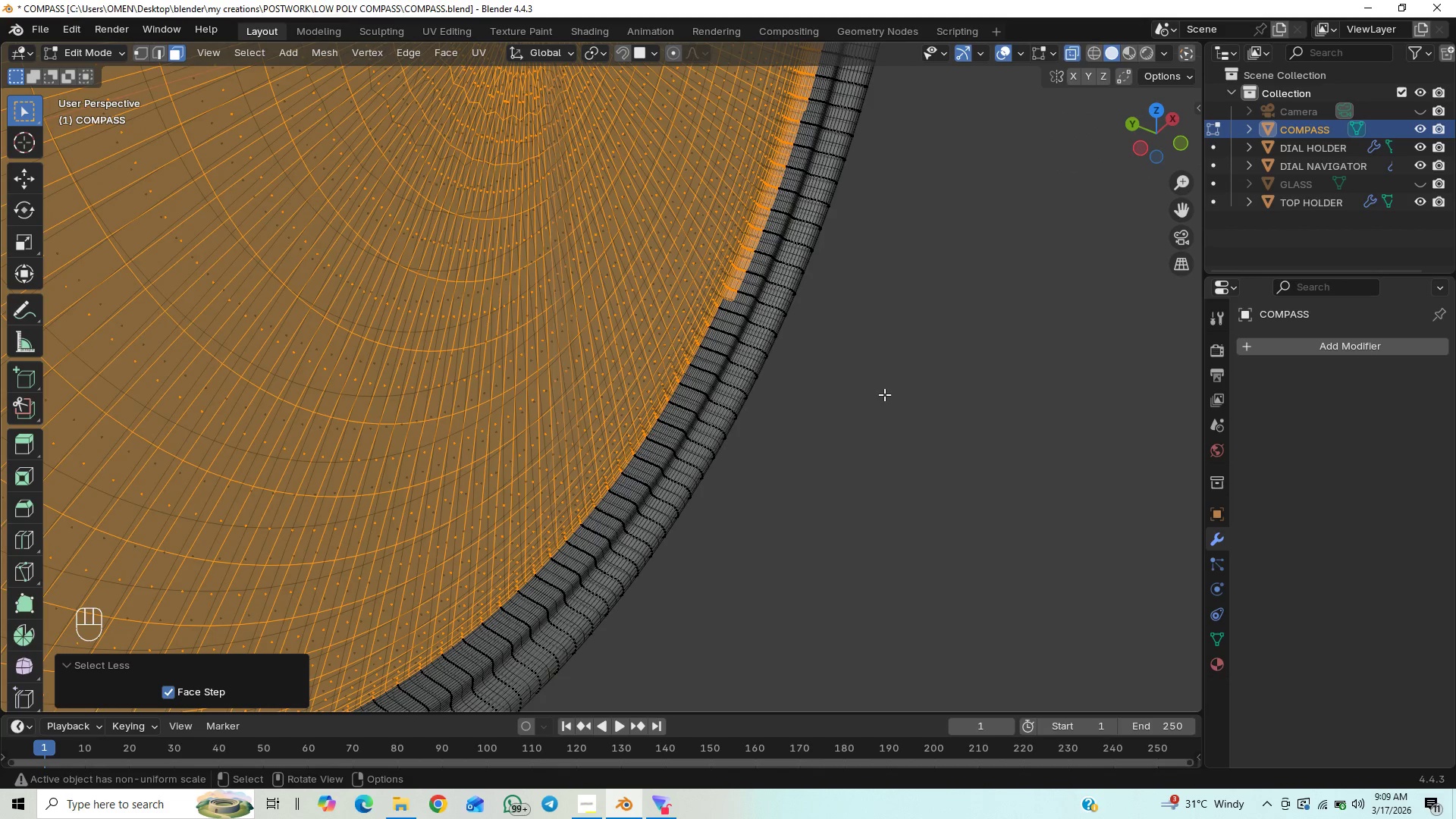 
left_click([887, 394])
 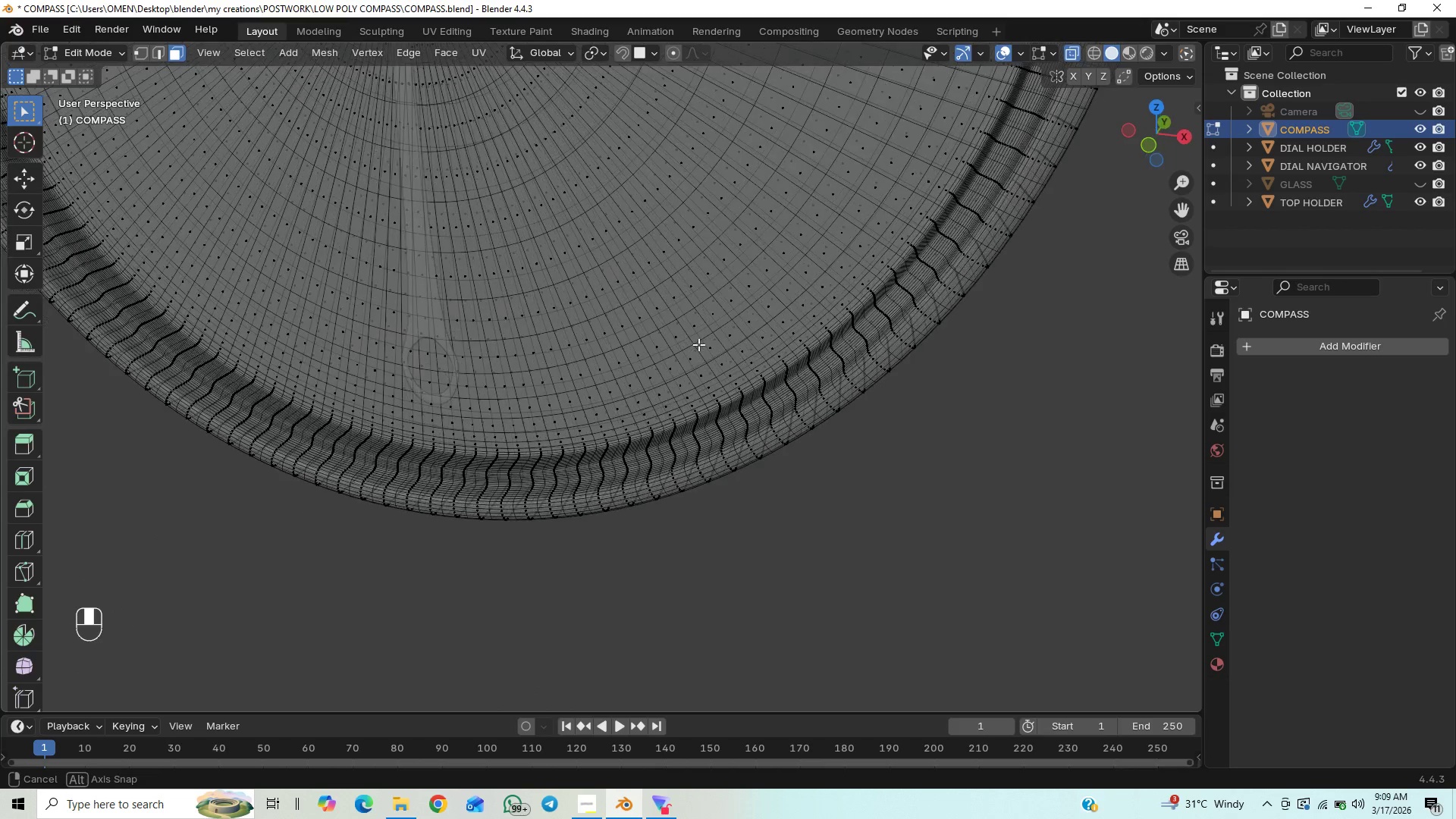 
hold_key(key=ShiftLeft, duration=0.48)
 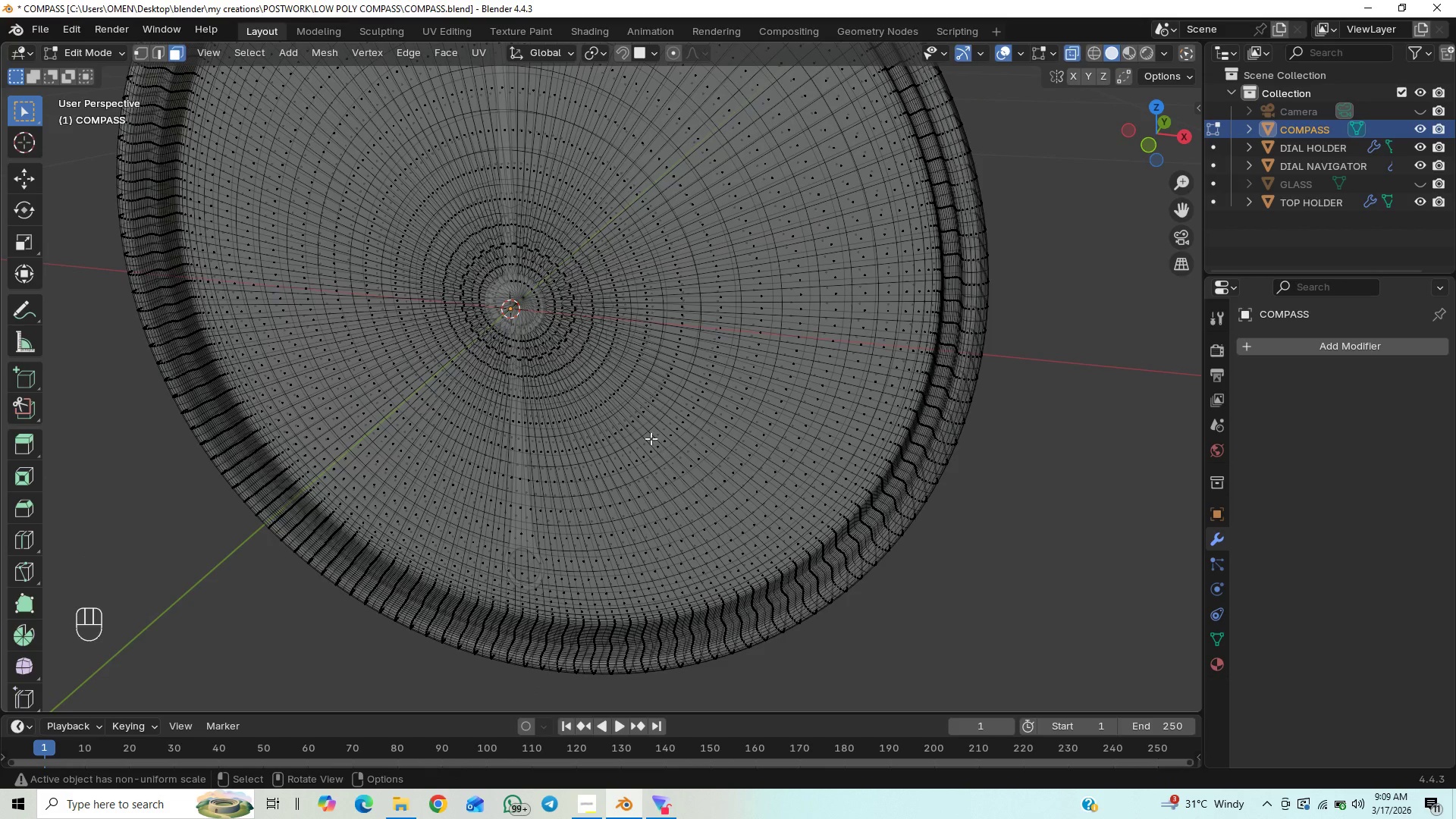 
scroll: coordinate [698, 340], scroll_direction: down, amount: 2.0
 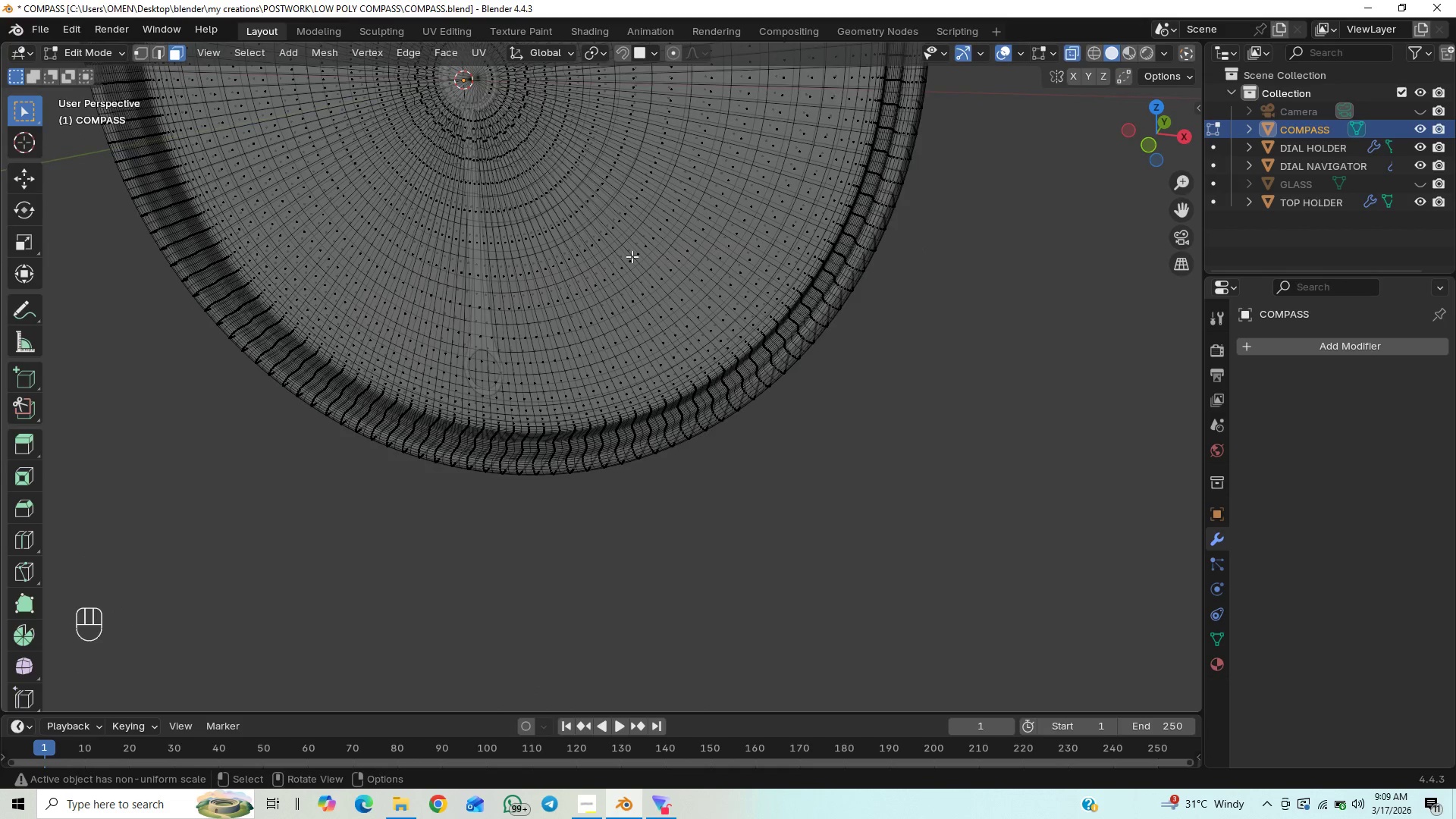 
hold_key(key=ShiftLeft, duration=0.34)
 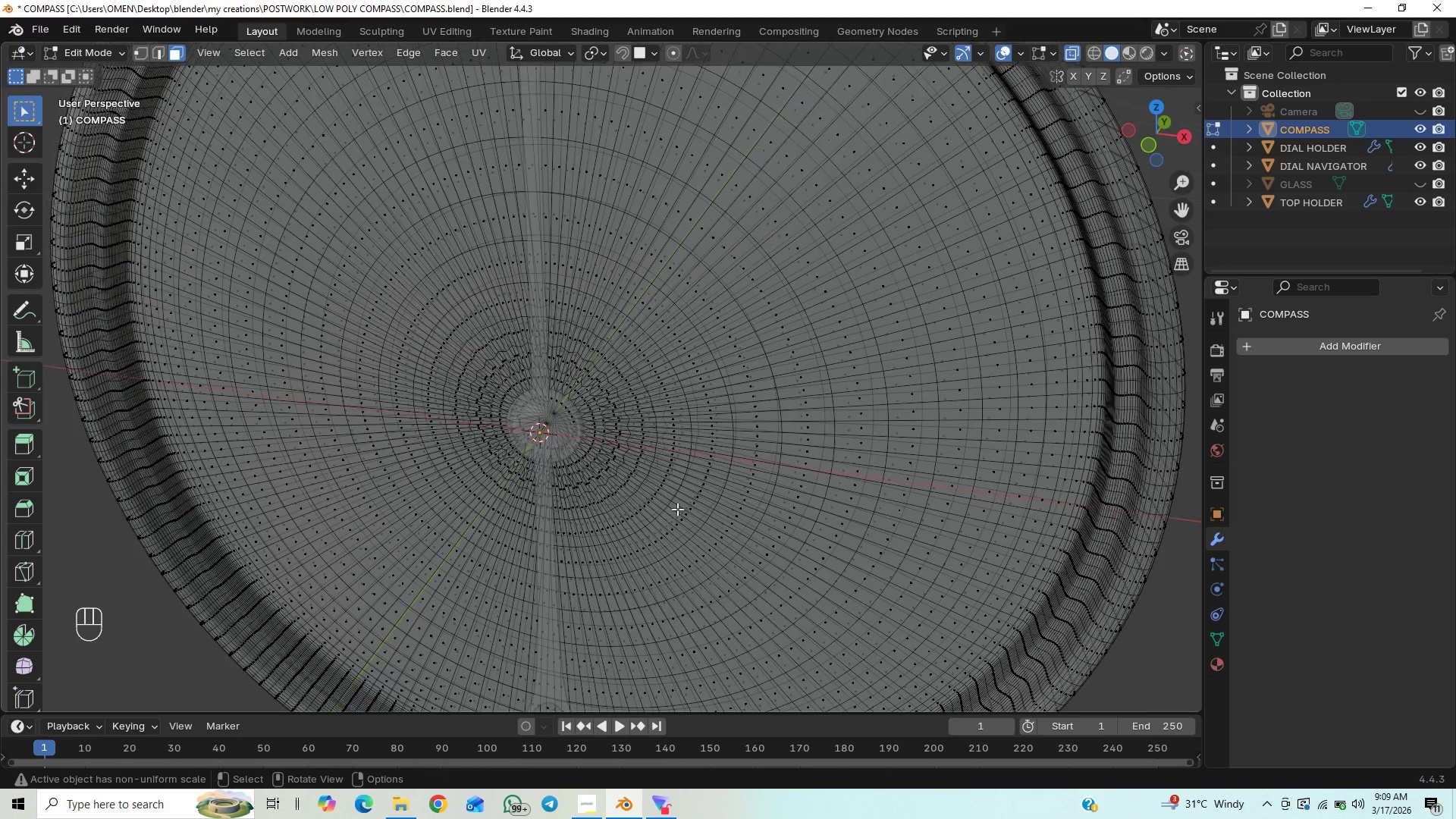 
scroll: coordinate [769, 629], scroll_direction: up, amount: 4.0
 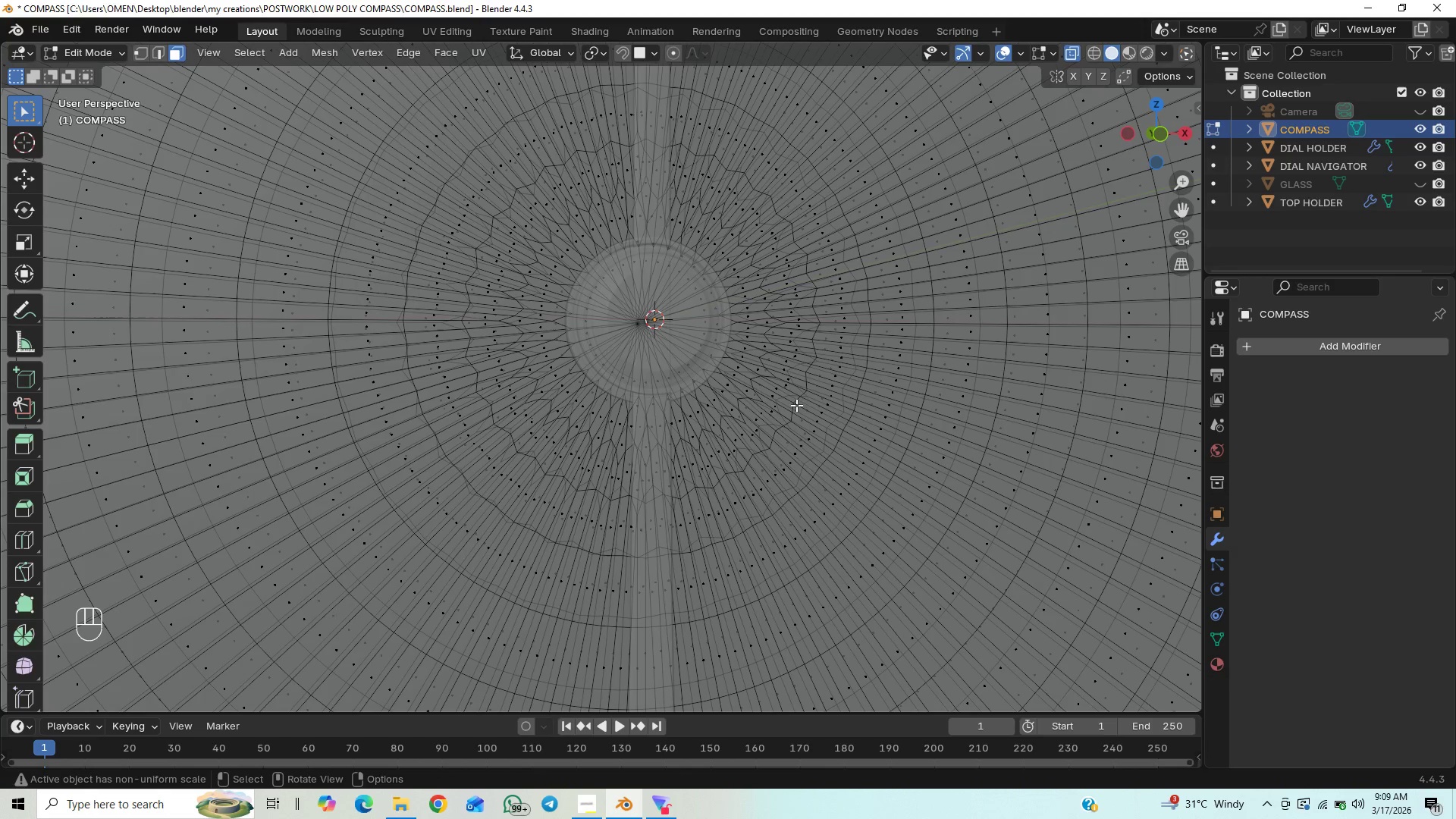 
hold_key(key=ShiftLeft, duration=1.11)
 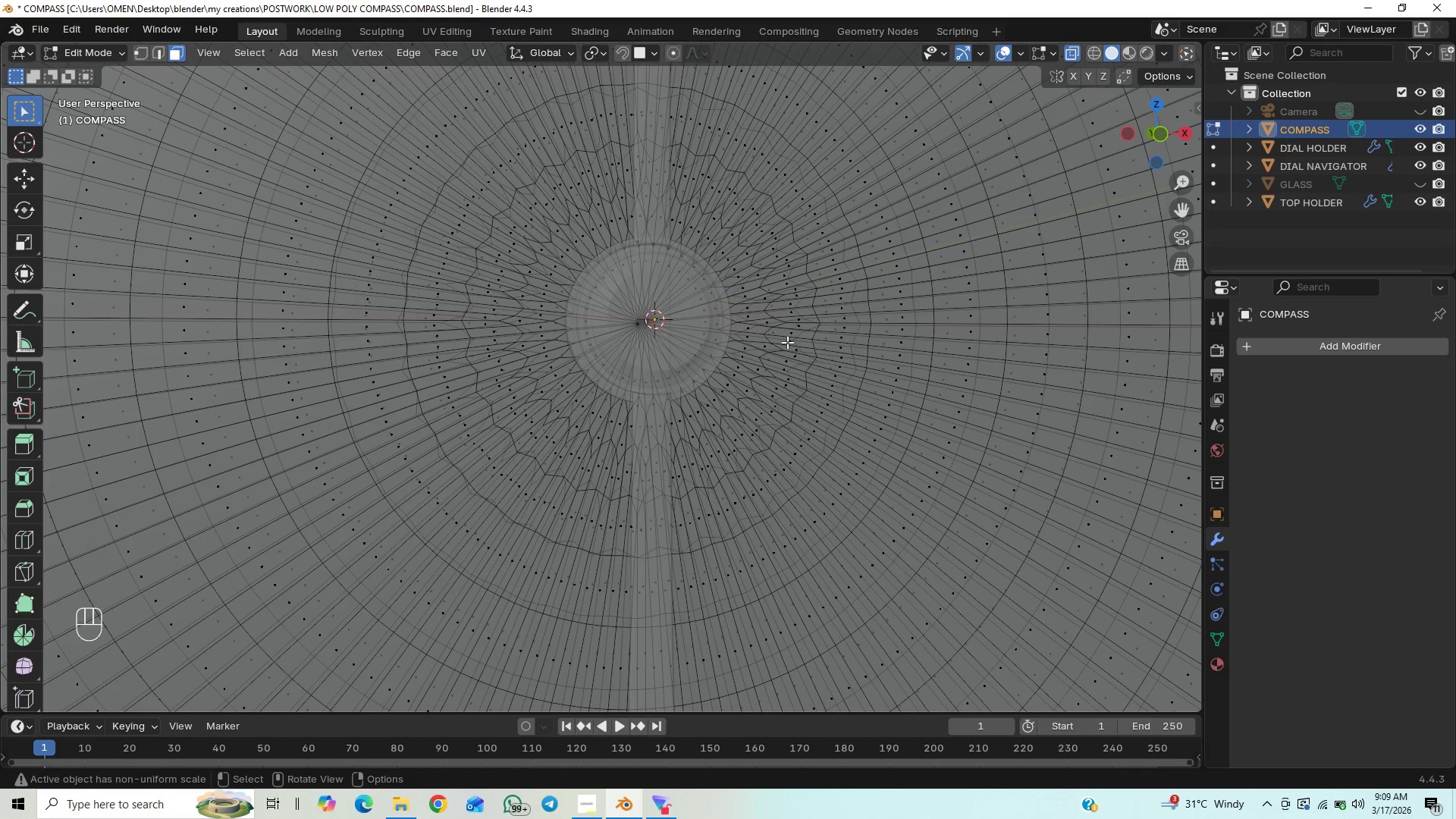 
key(Shift+ShiftLeft)
 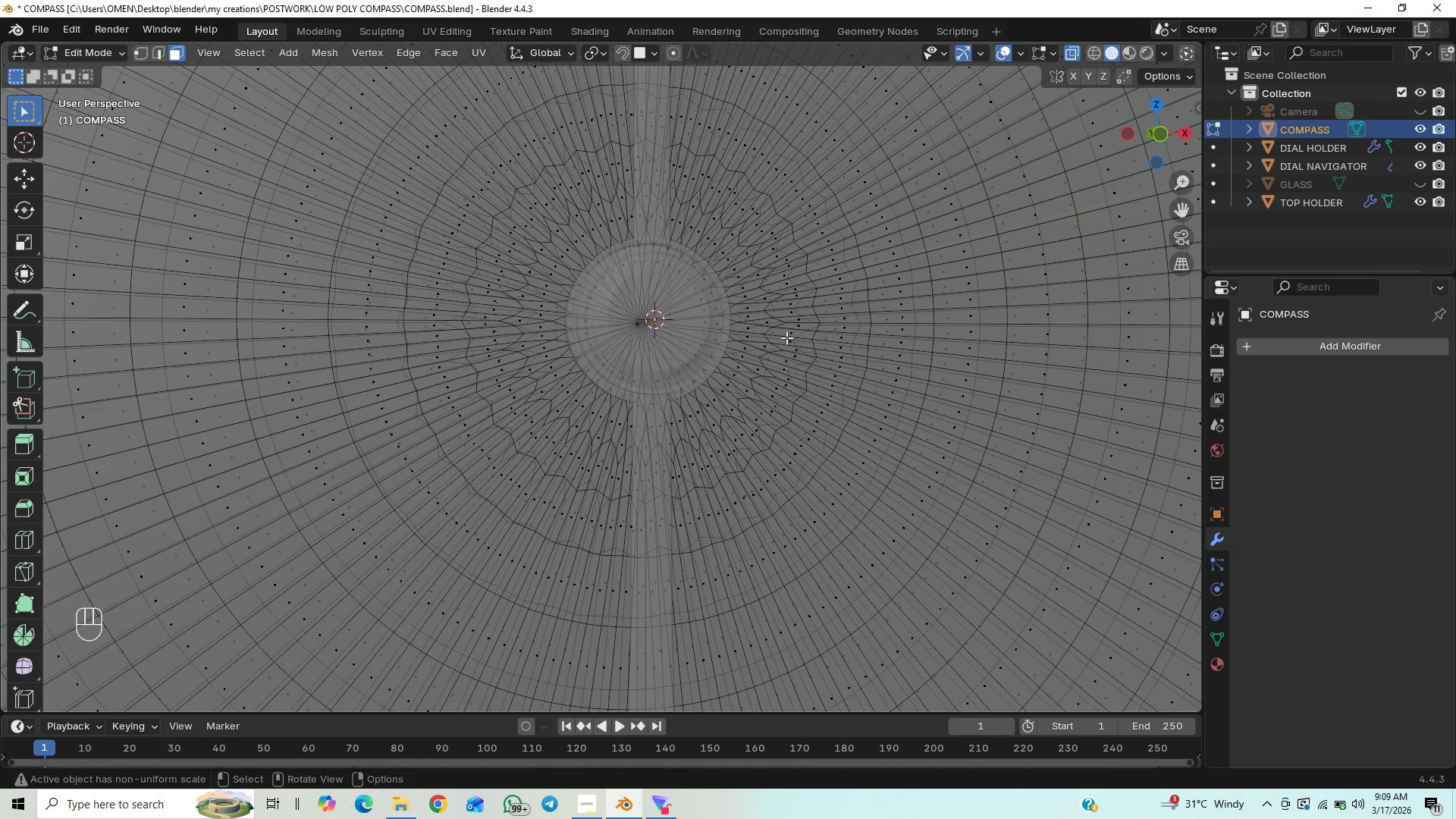 
hold_key(key=ShiftLeft, duration=0.59)
 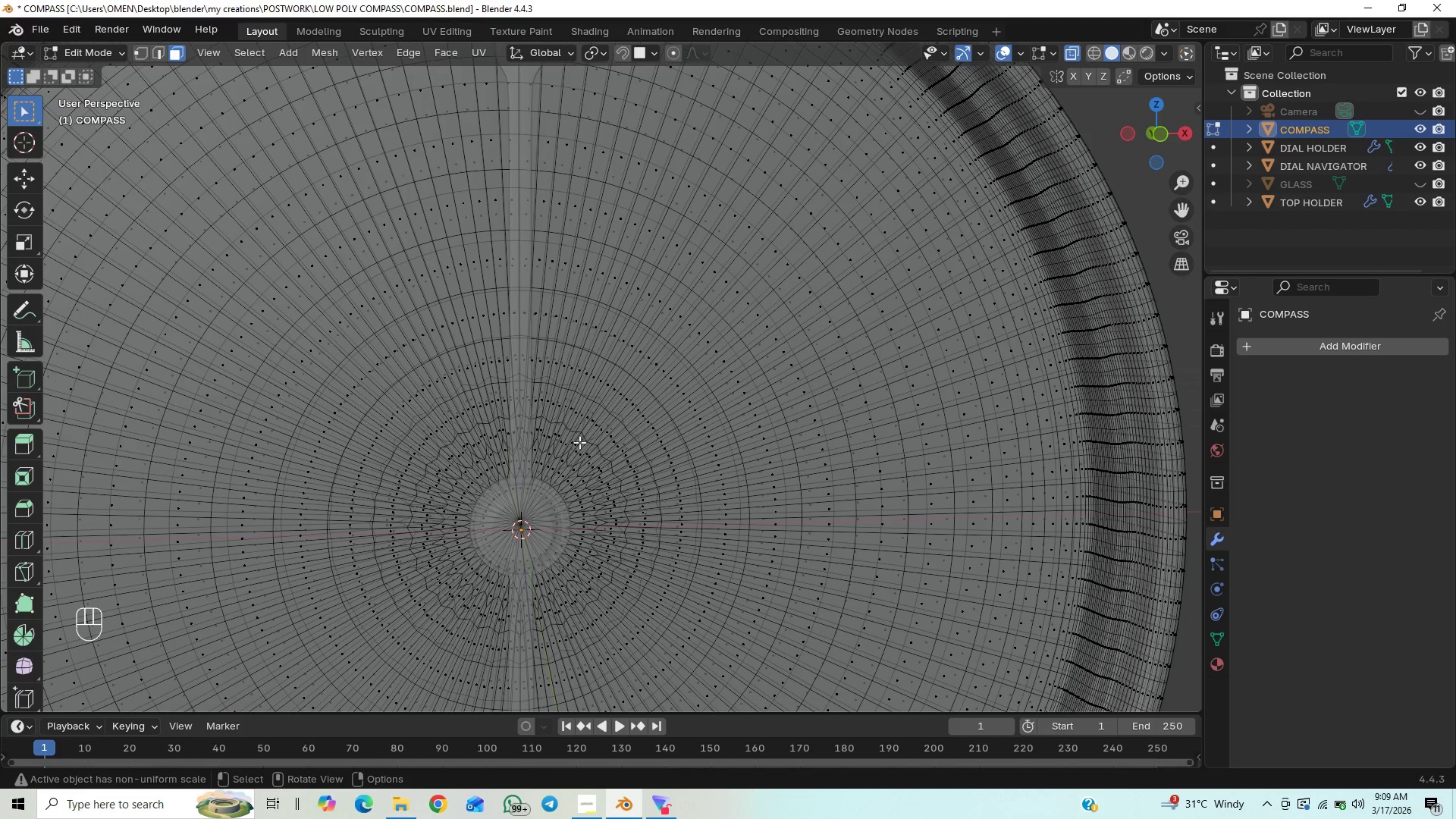 
scroll: coordinate [786, 346], scroll_direction: down, amount: 2.0
 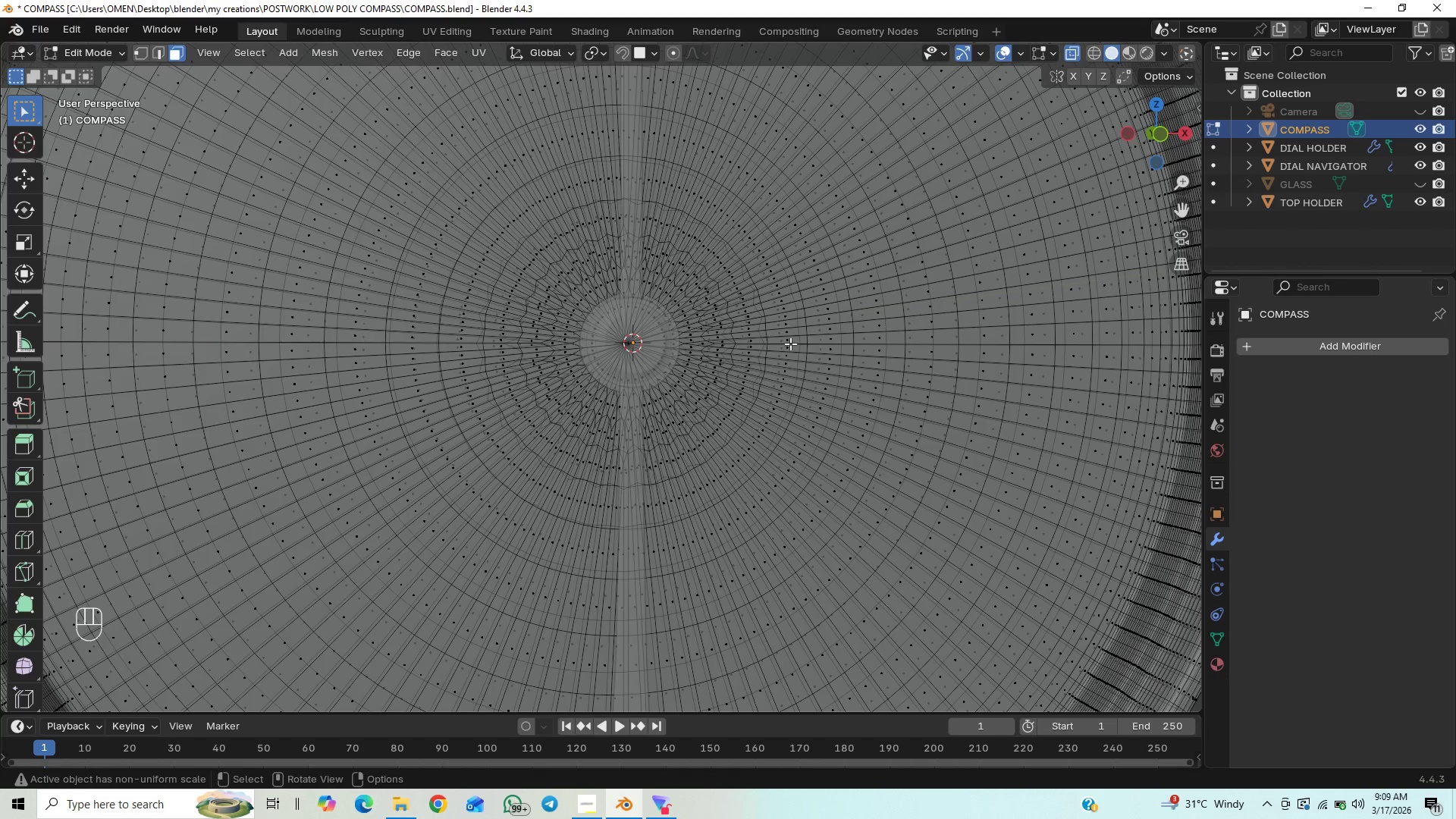 
hold_key(key=ShiftLeft, duration=0.67)
scroll: coordinate [799, 380], scroll_direction: up, amount: 4.0
 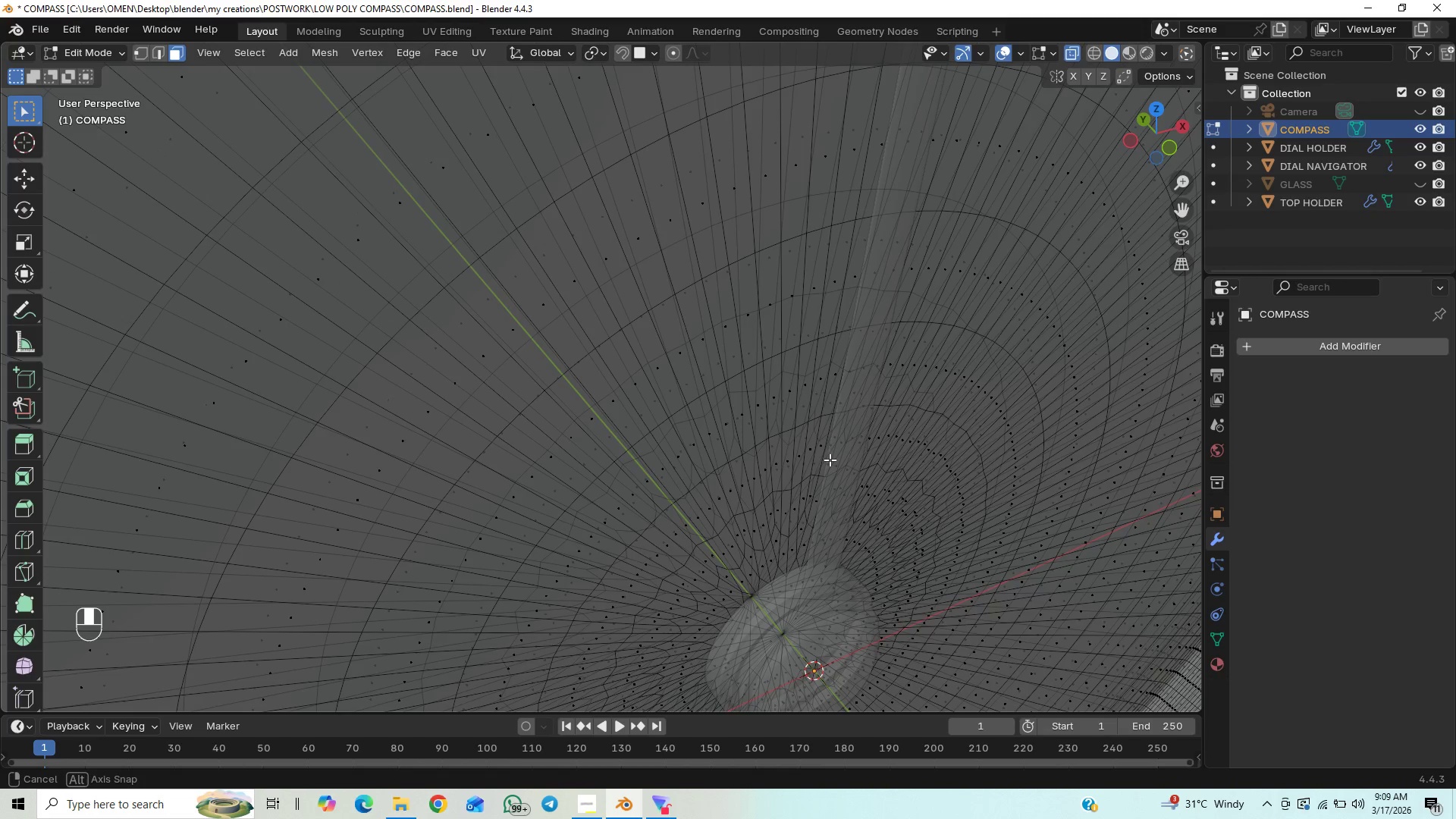 
hold_key(key=ShiftLeft, duration=0.81)
scroll: coordinate [830, 460], scroll_direction: up, amount: 1.0
 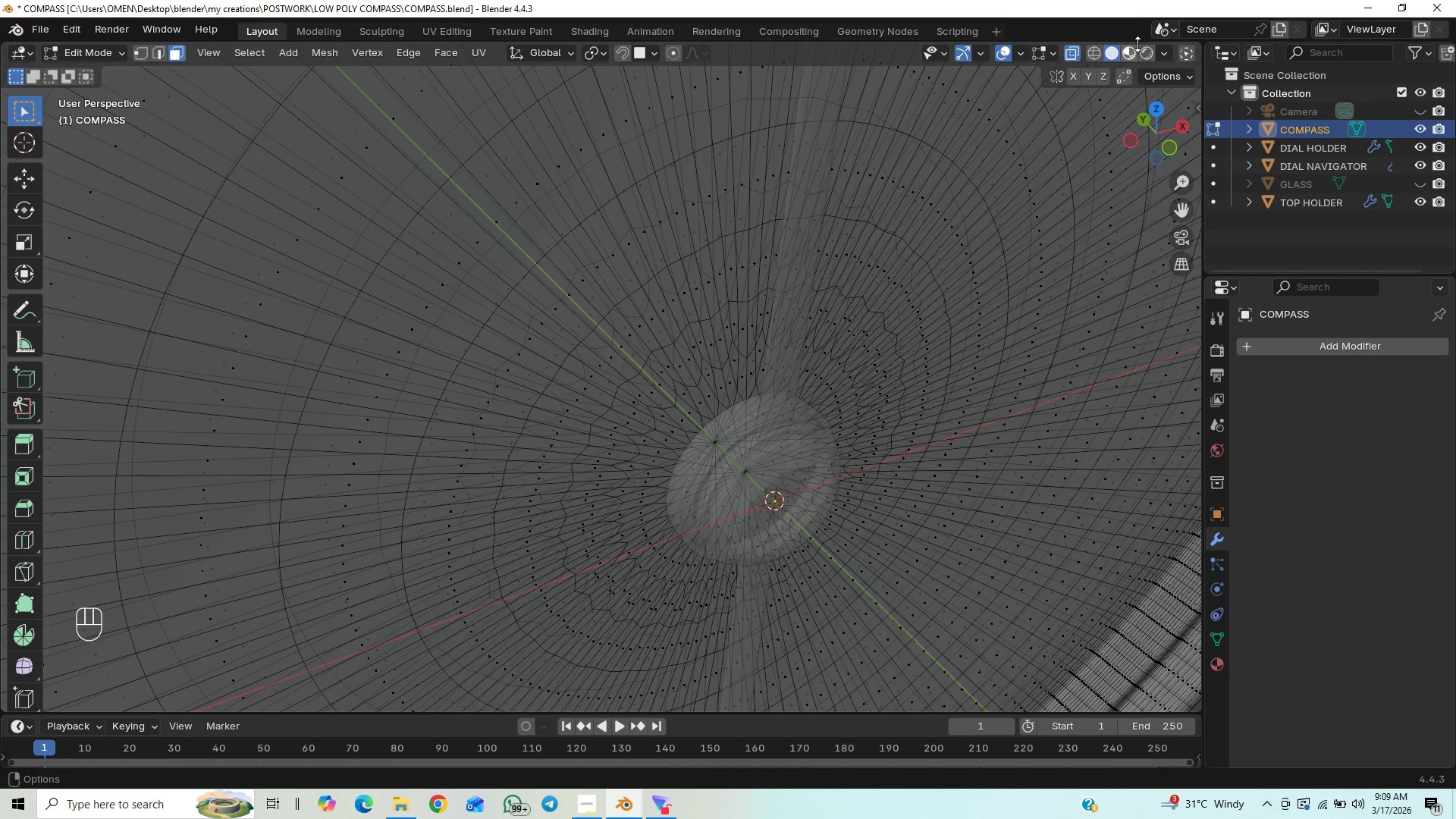 
left_click([1075, 55])
 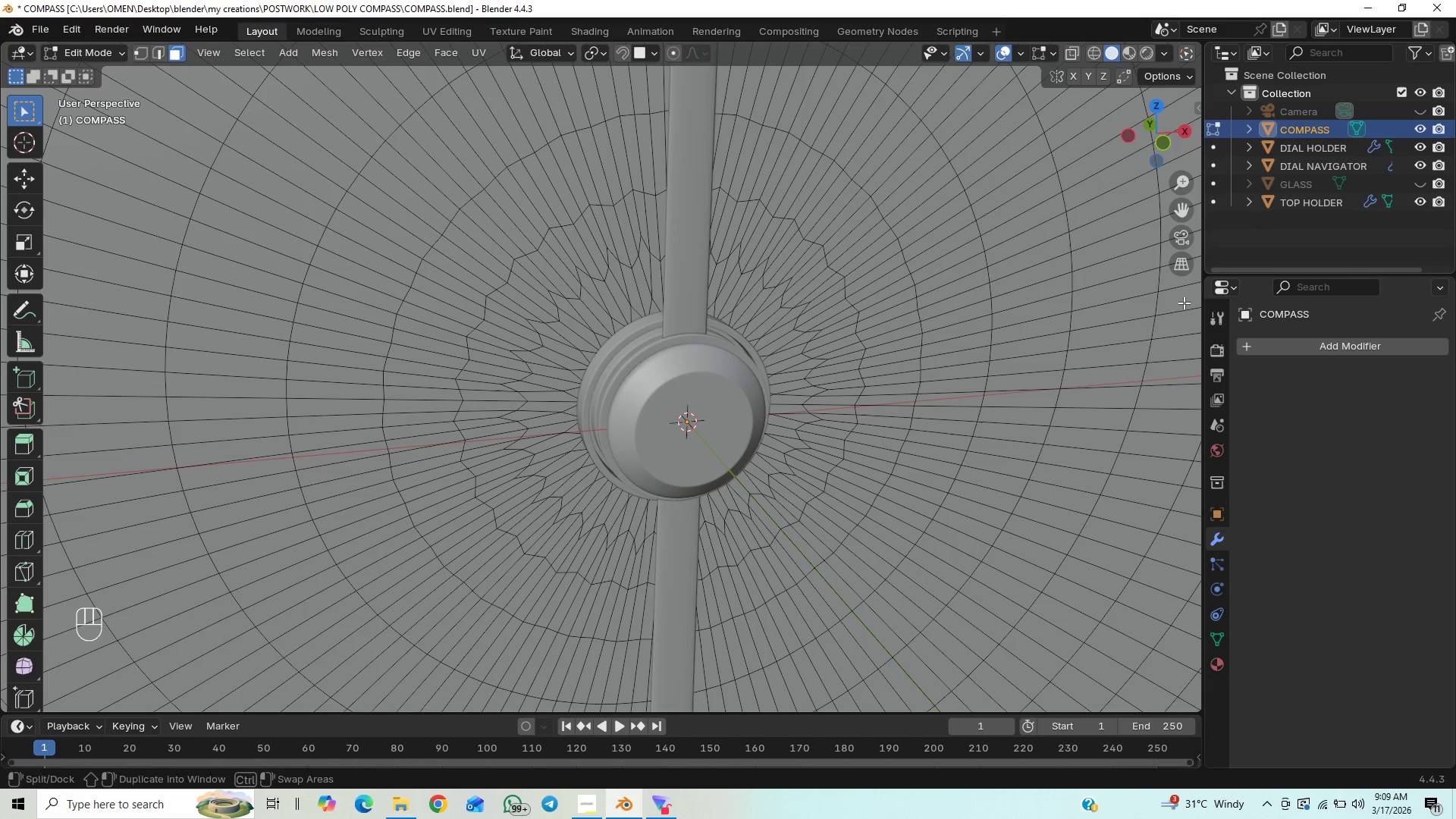 
wait(7.45)
 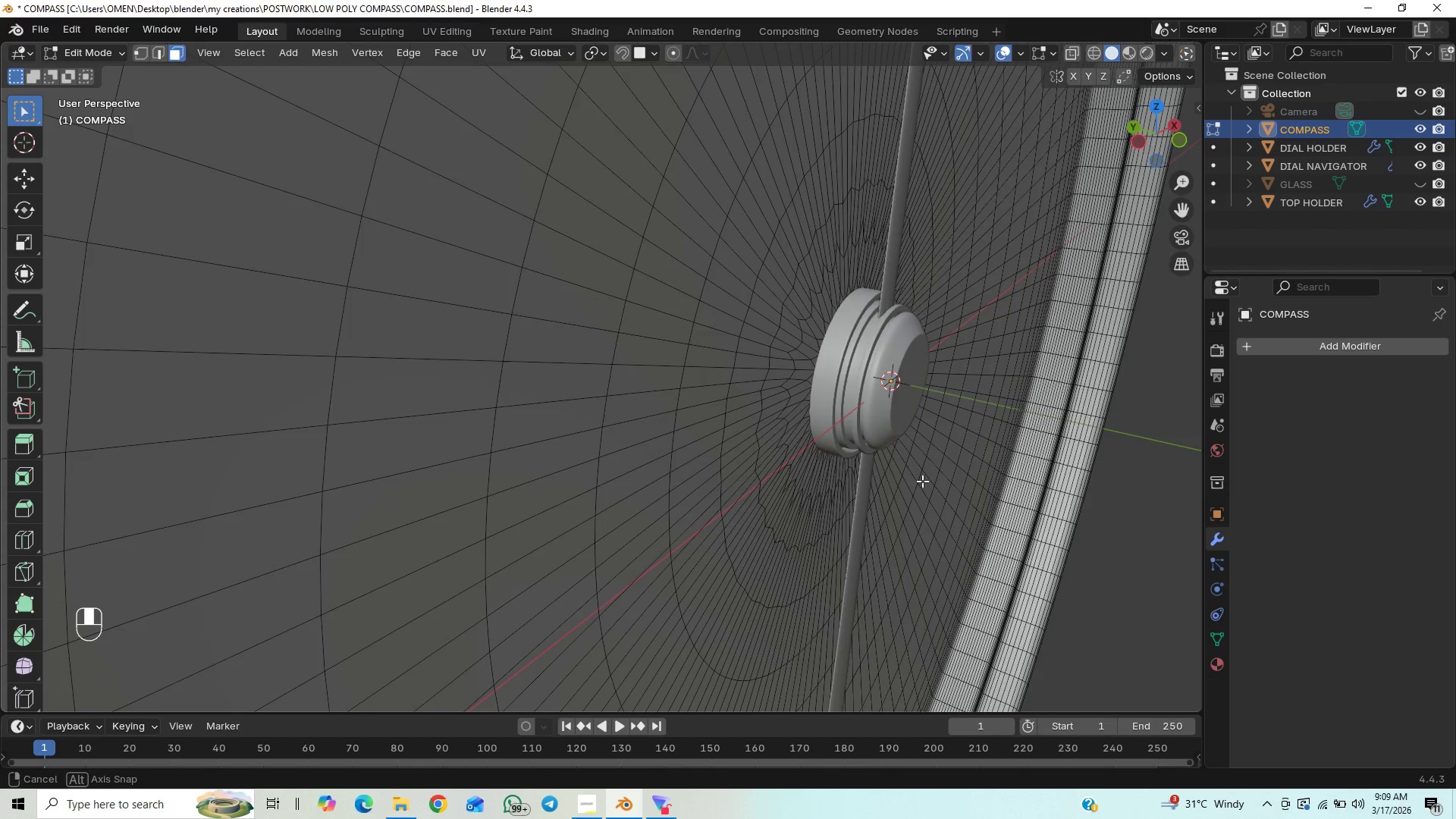 
key(Slash)
 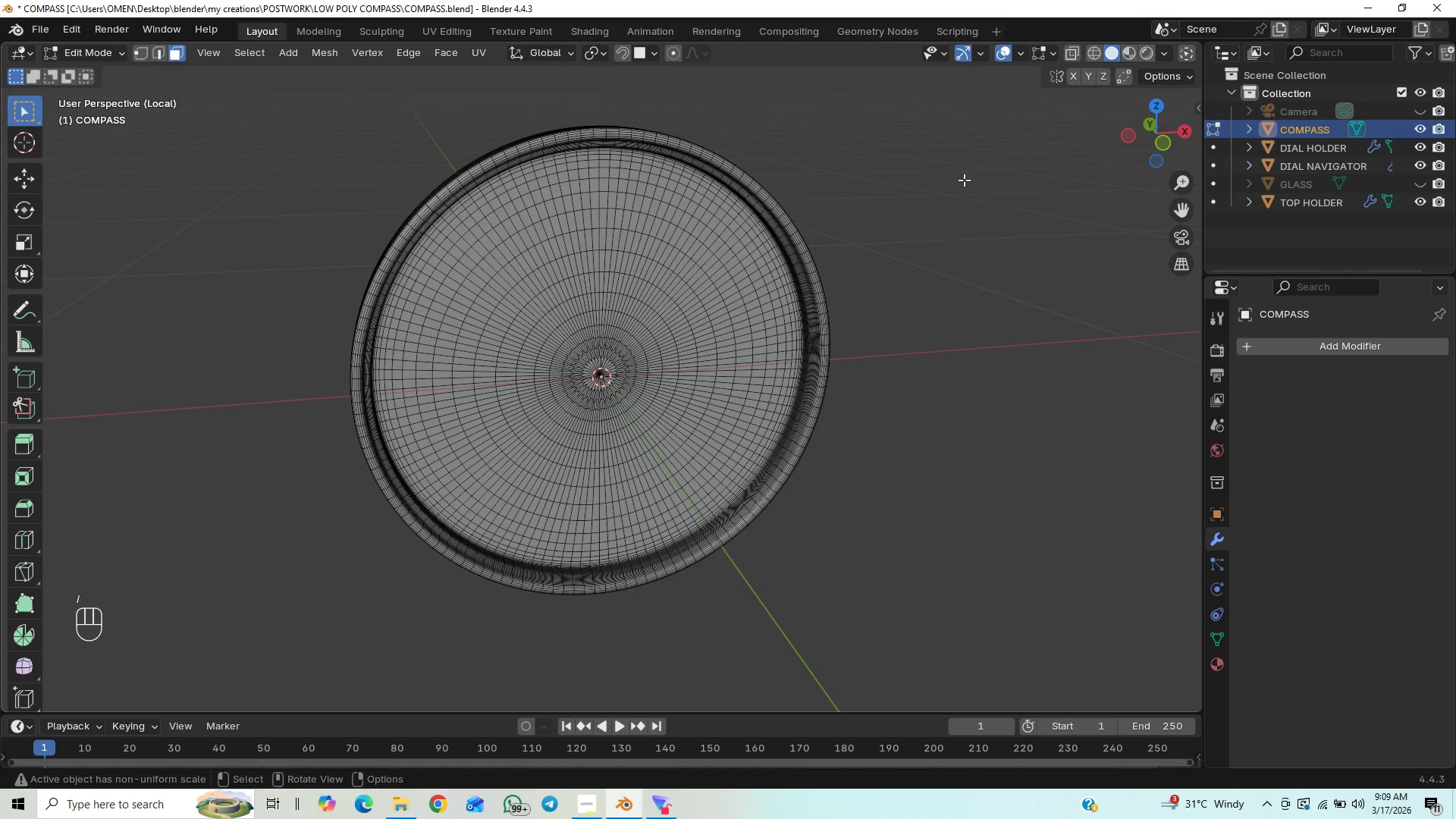 
scroll: coordinate [573, 441], scroll_direction: up, amount: 16.0
 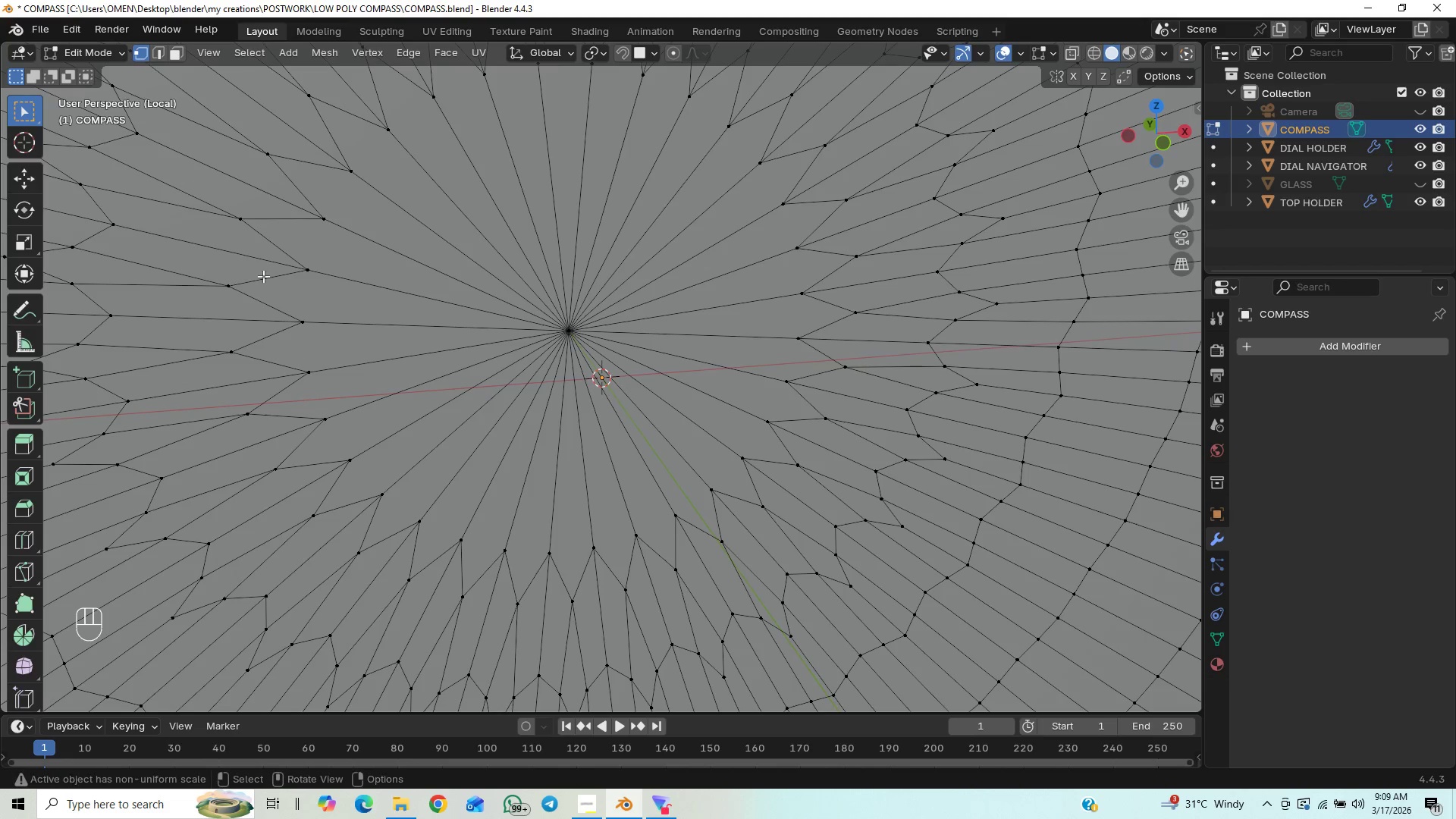 
left_click([576, 331])
 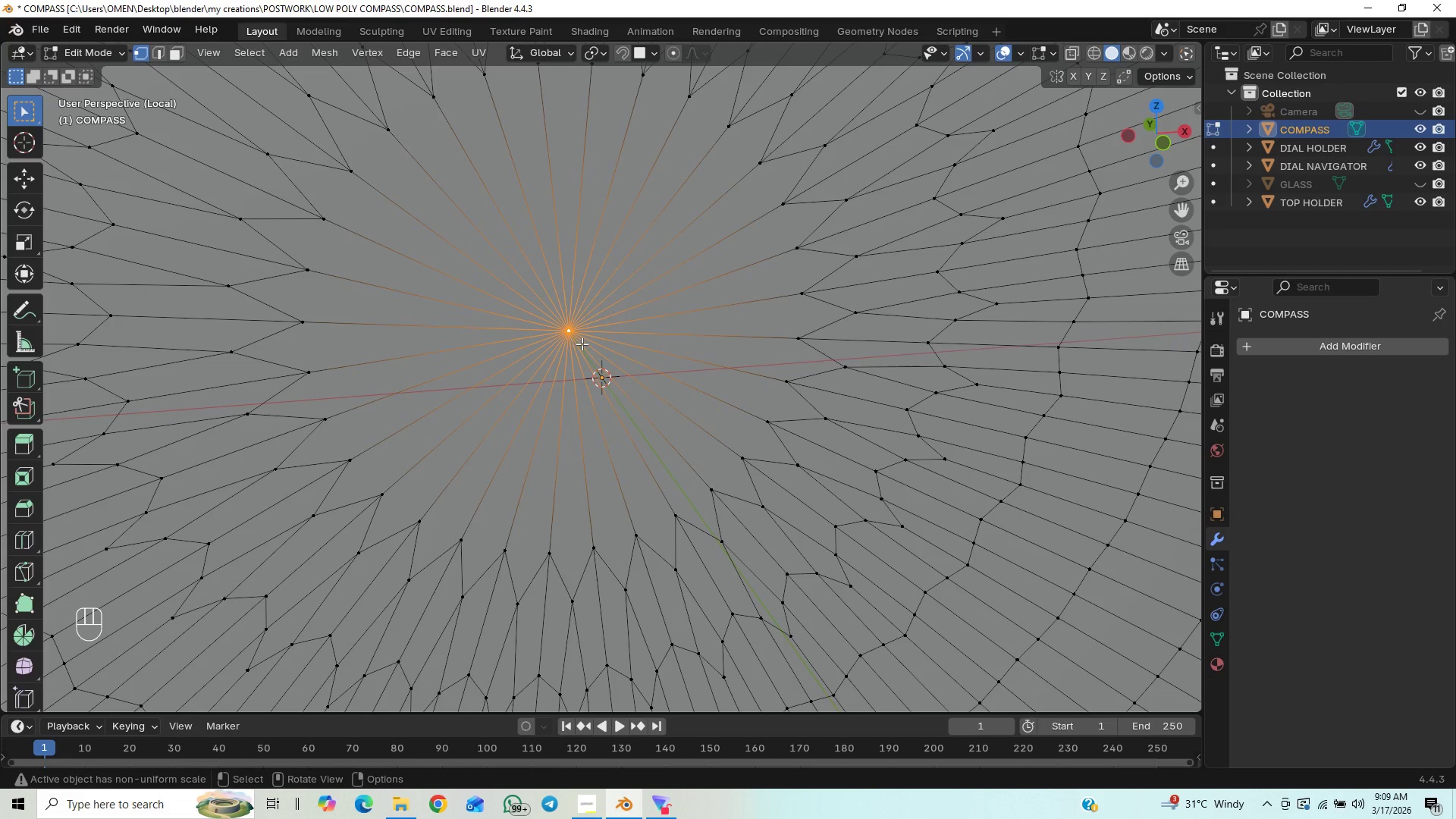 
key(Numpad1)
 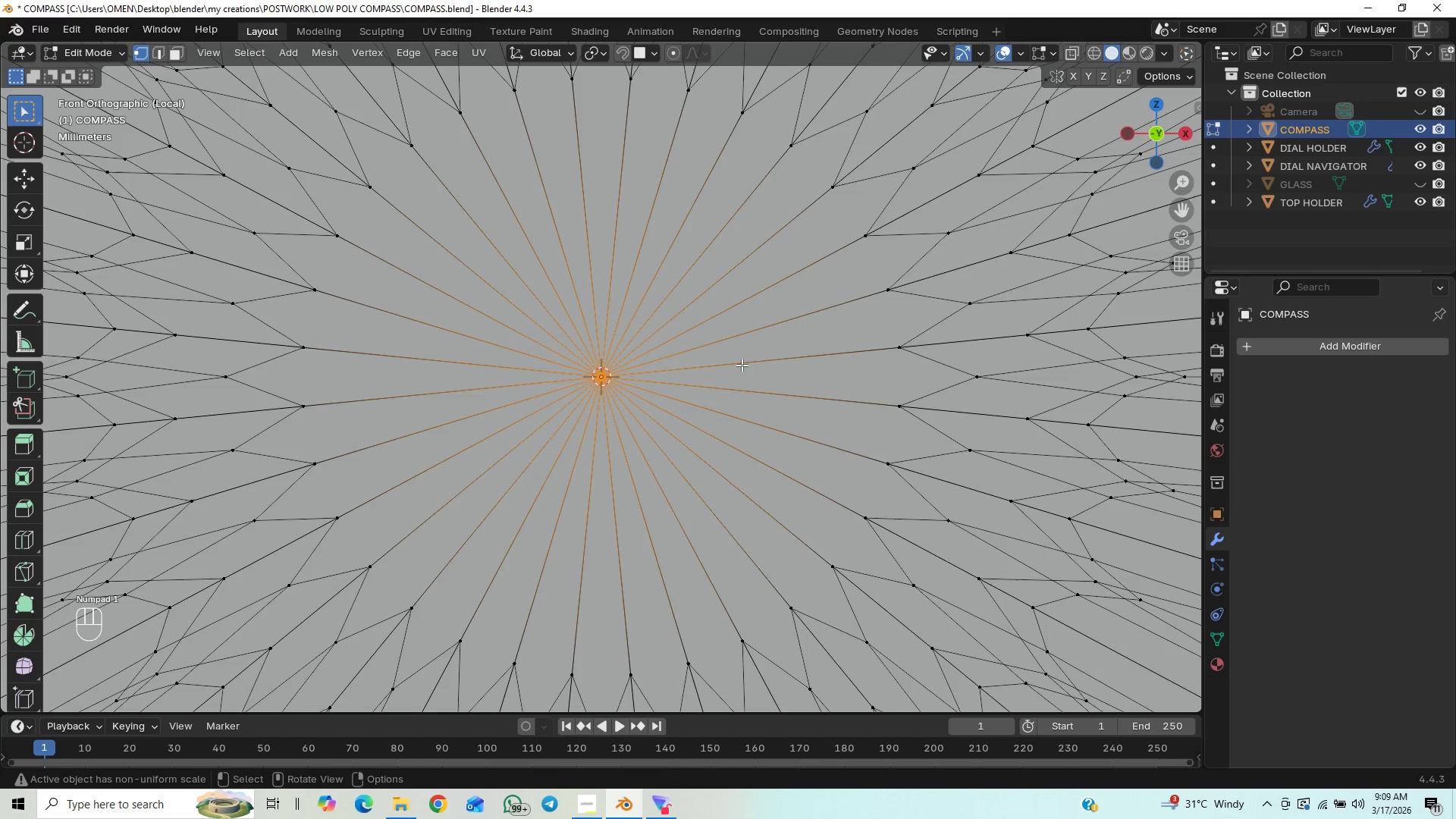 
scroll: coordinate [730, 394], scroll_direction: down, amount: 16.0
 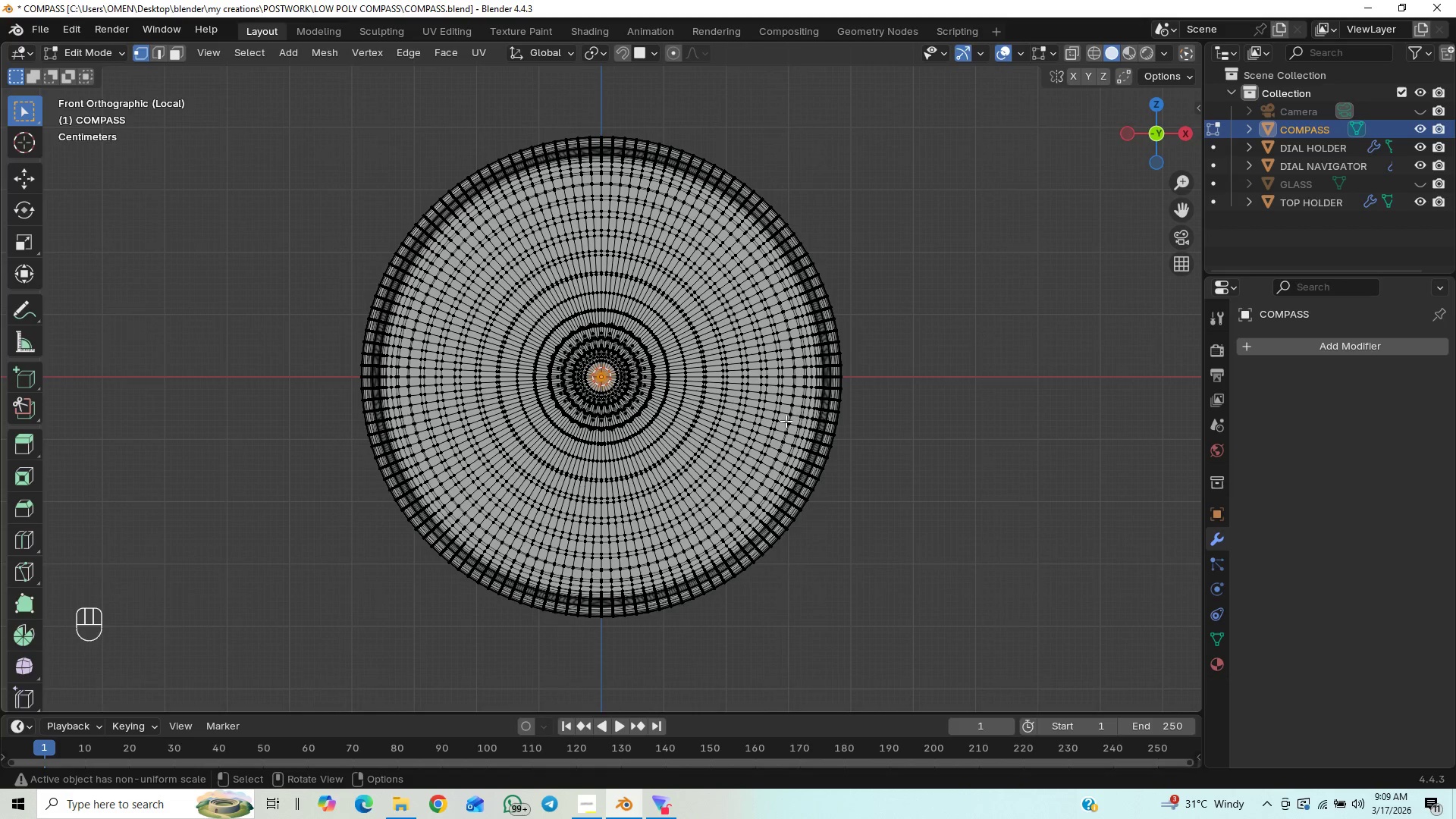 
key(Control+NumpadAdd)
 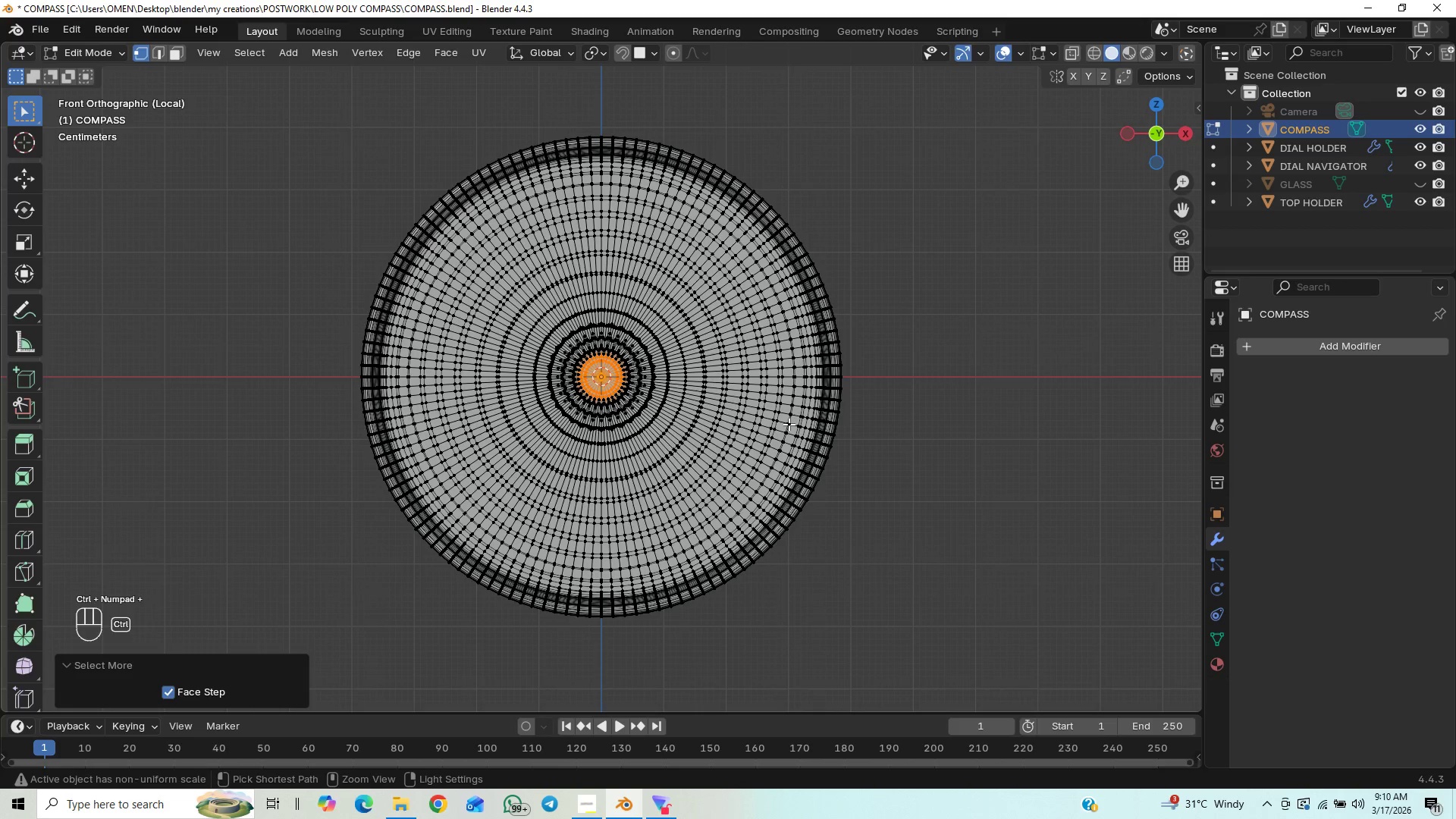 
key(Control+NumpadAdd)
 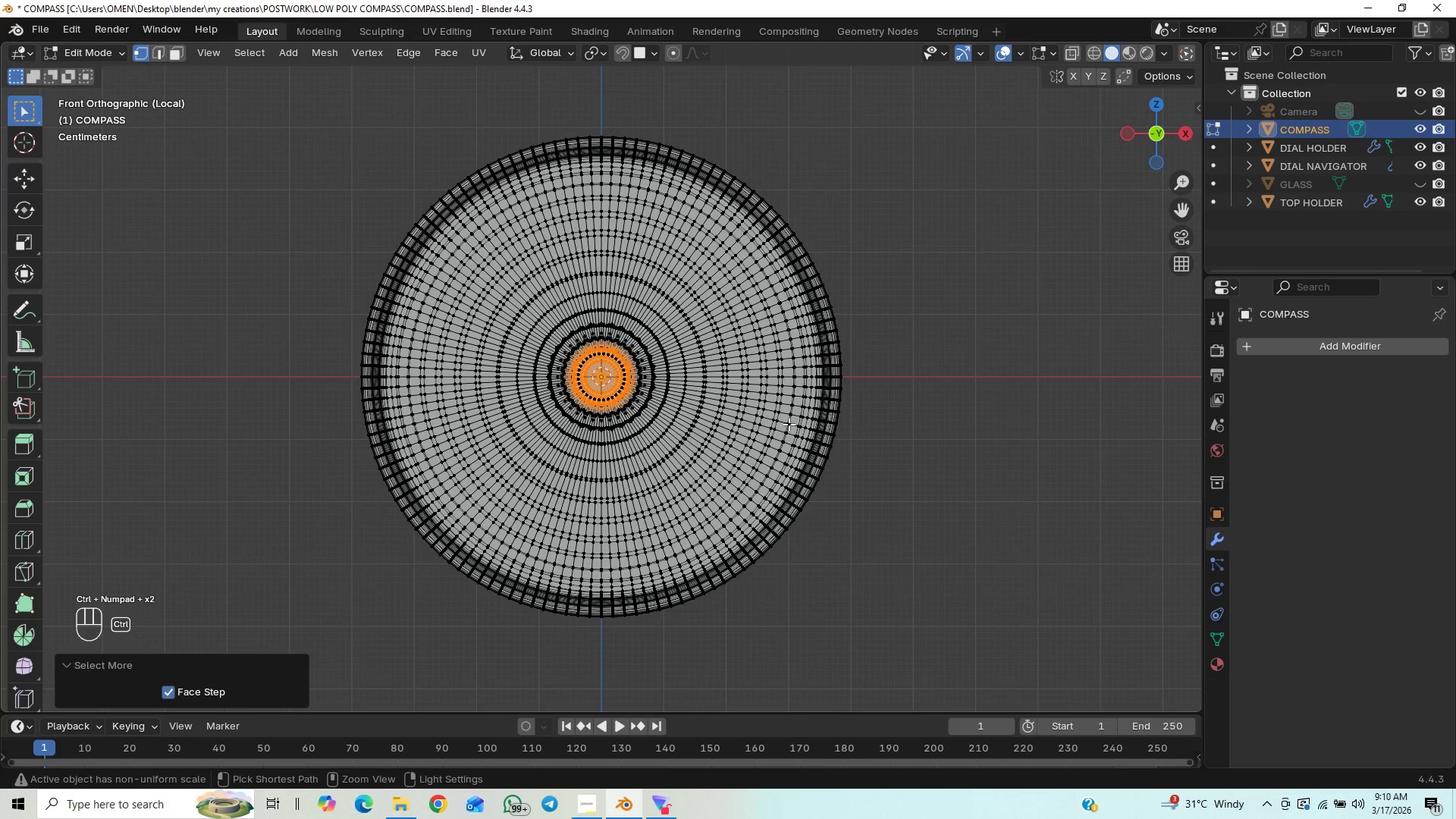 
key(Control+NumpadAdd)
 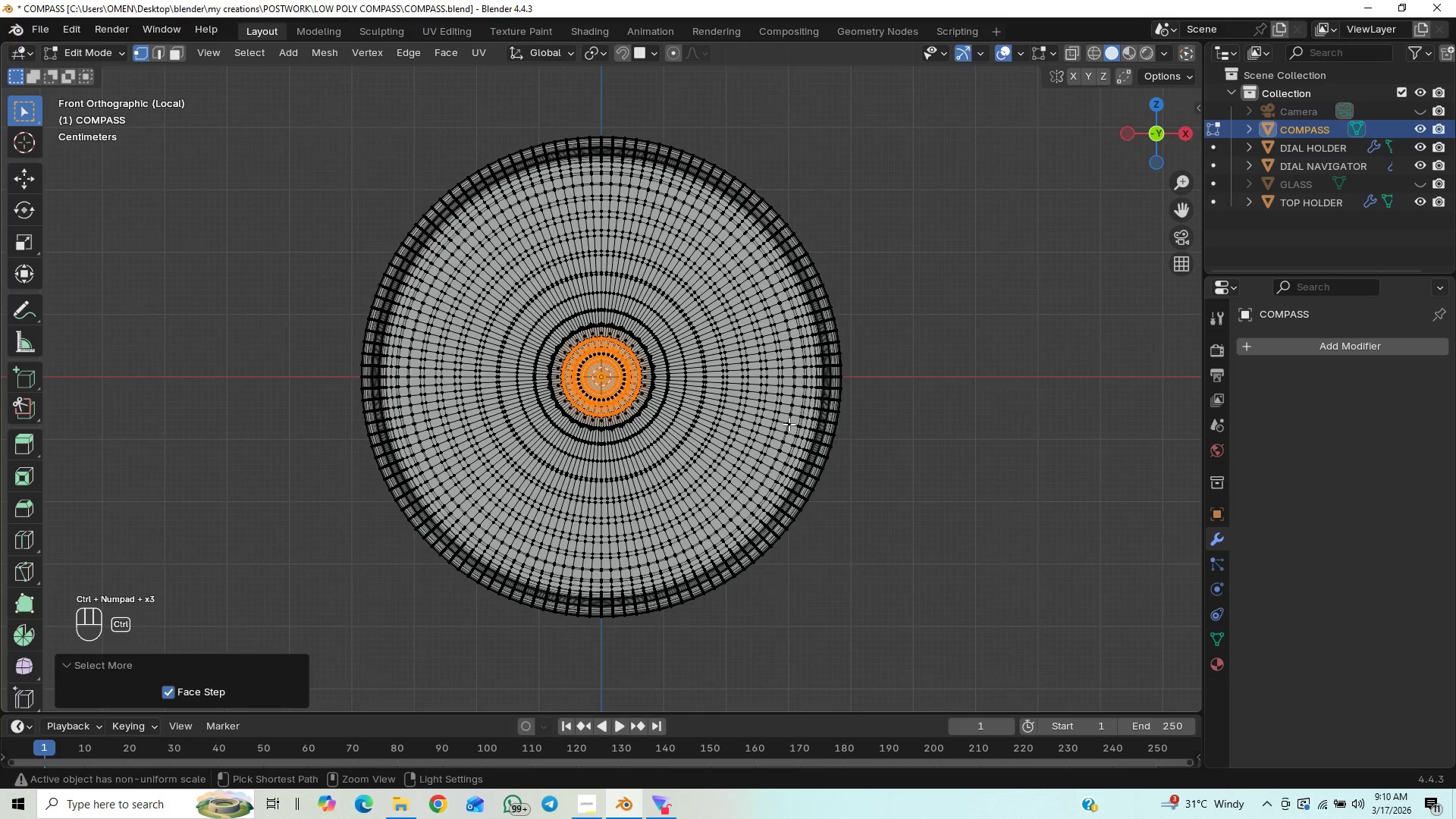 
key(Control+NumpadAdd)
 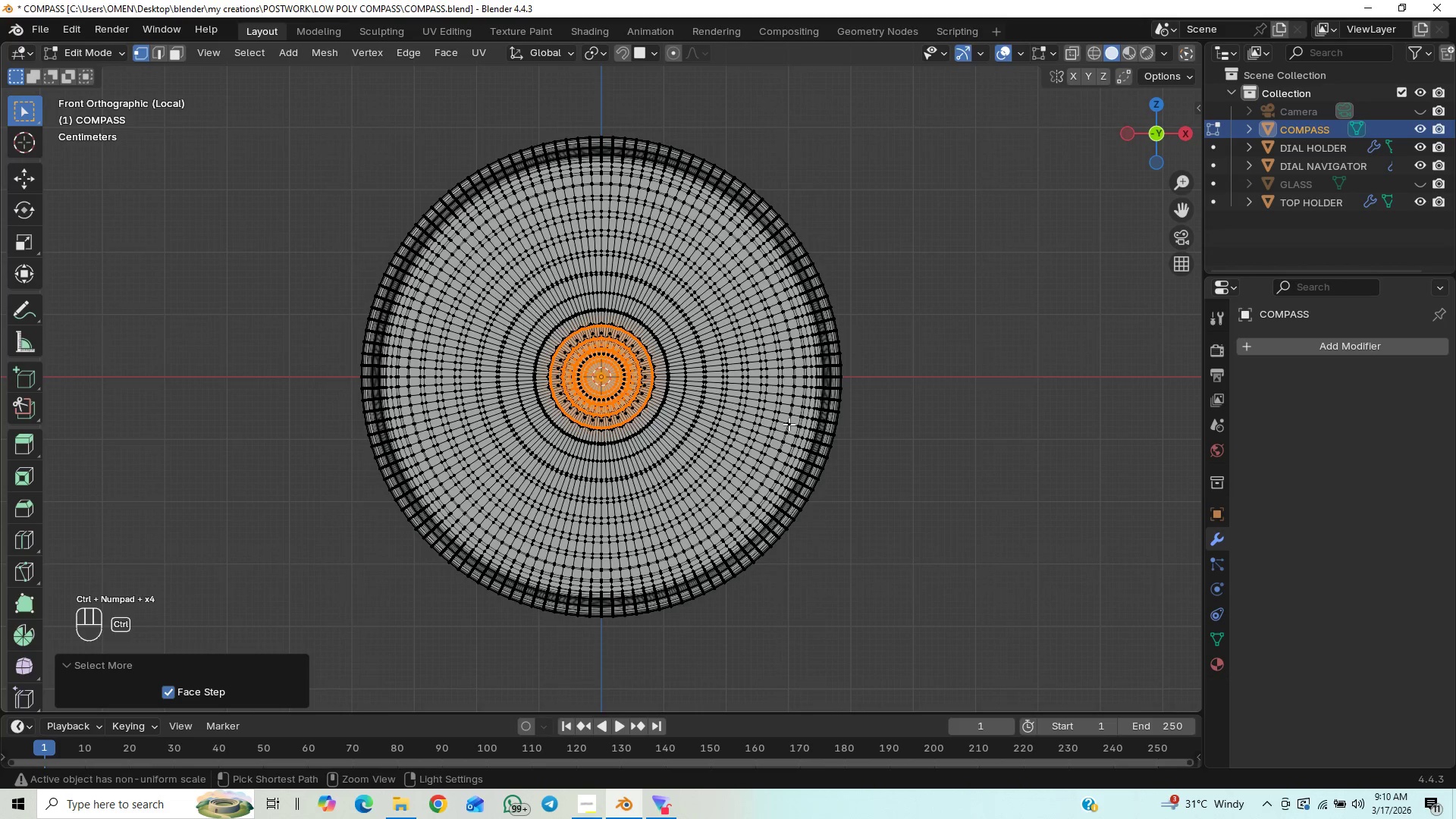 
key(Control+NumpadAdd)
 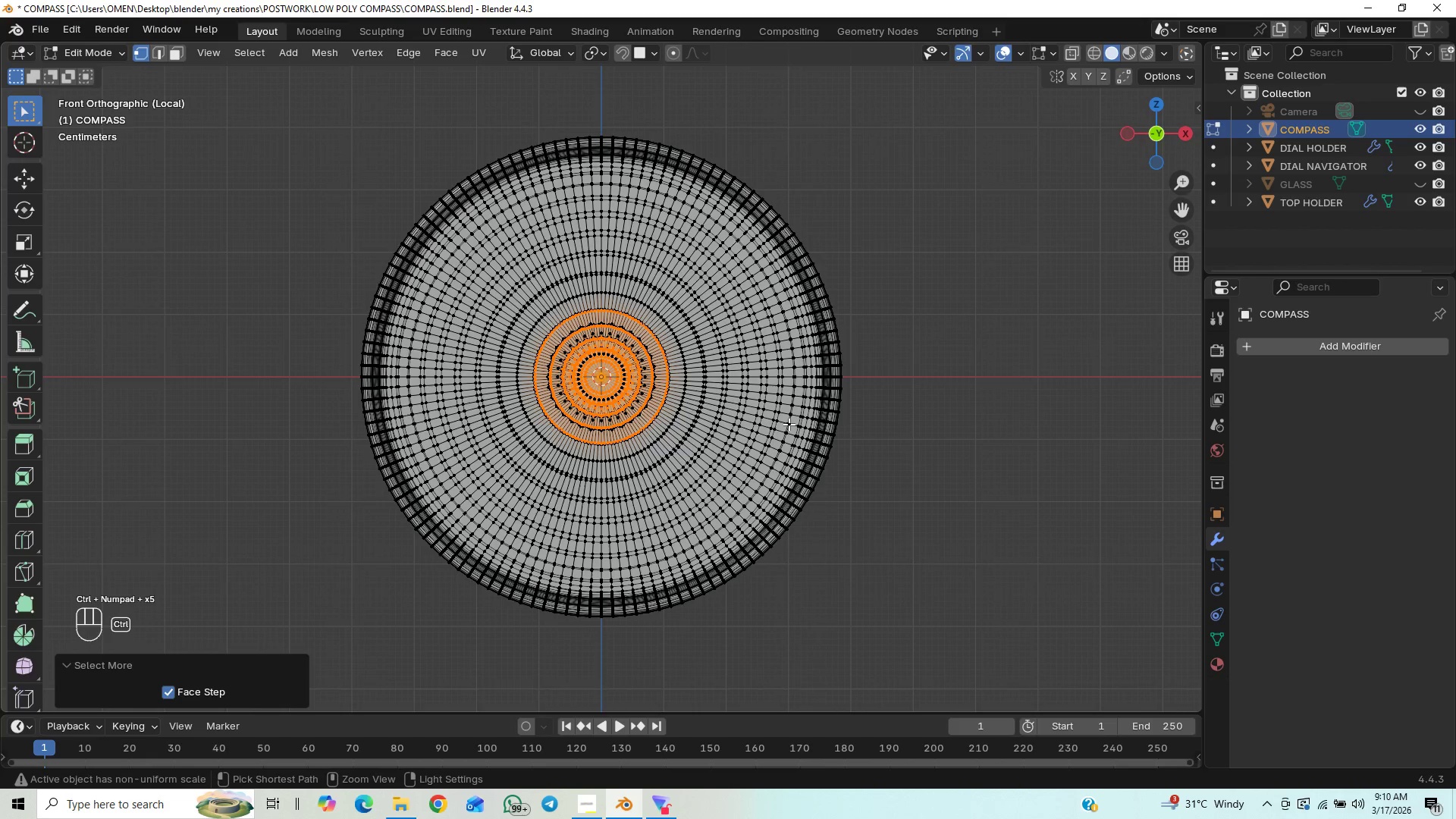 
key(Control+NumpadAdd)
 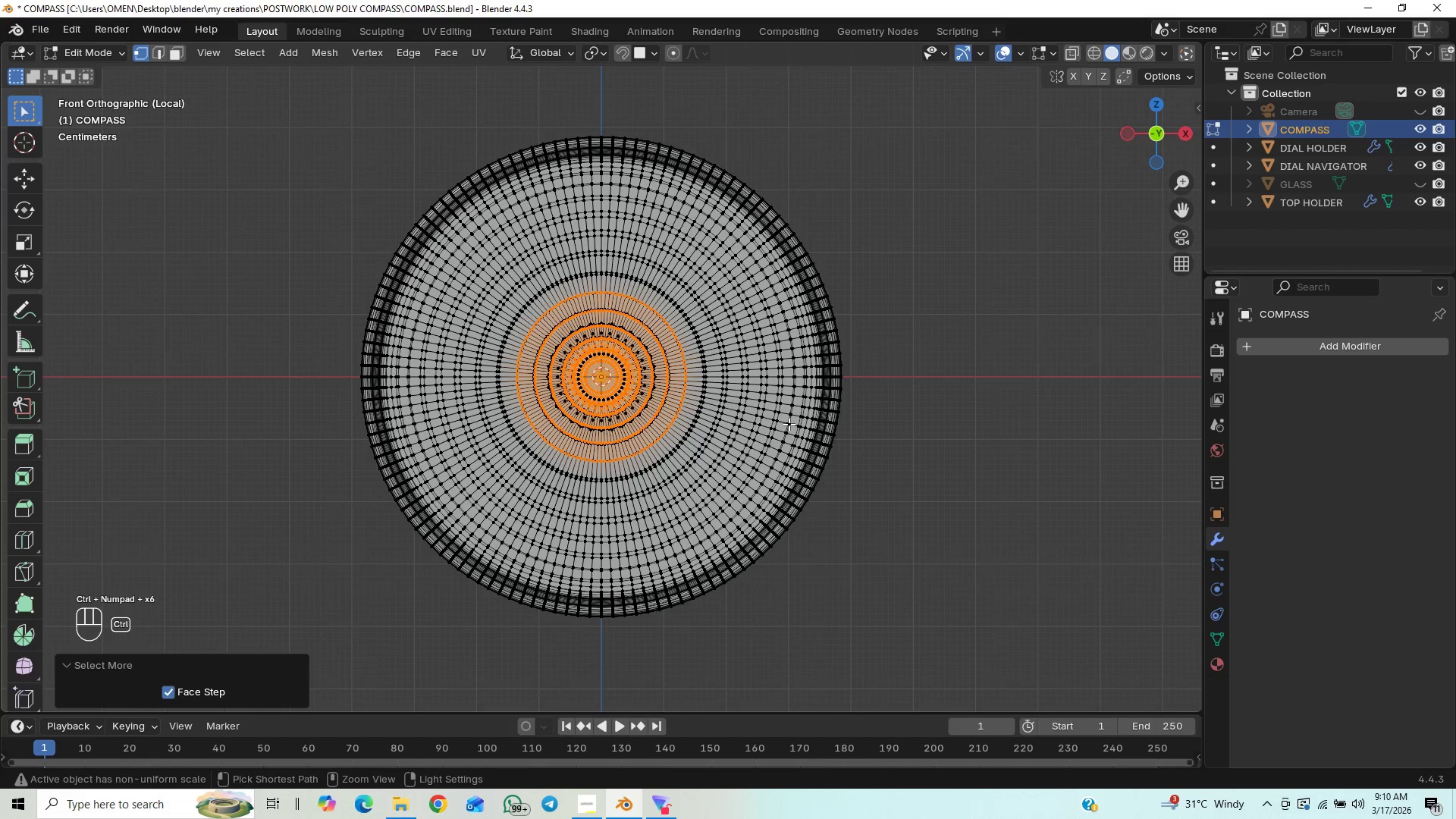 
key(Control+NumpadAdd)
 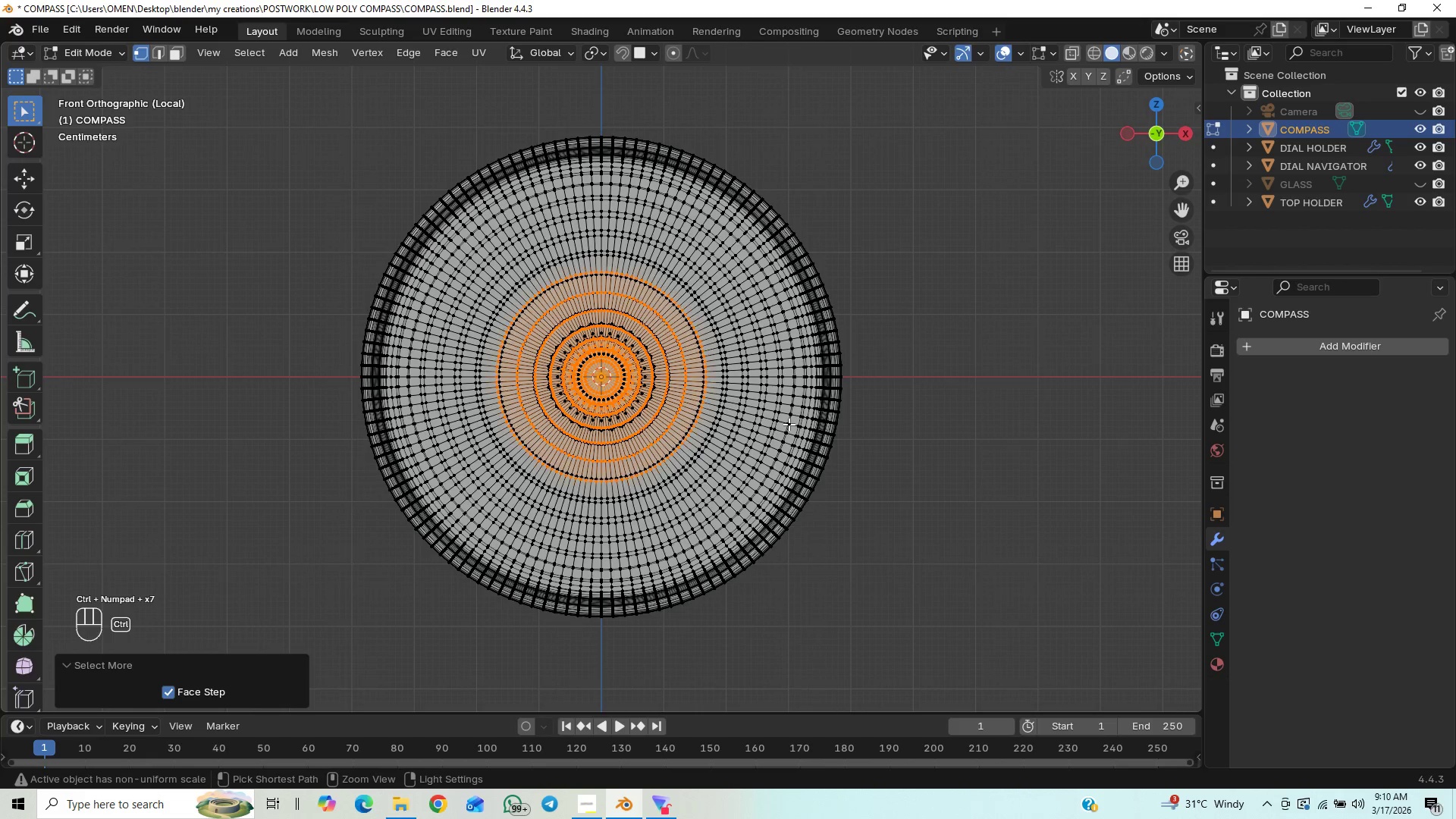 
key(Control+NumpadAdd)
 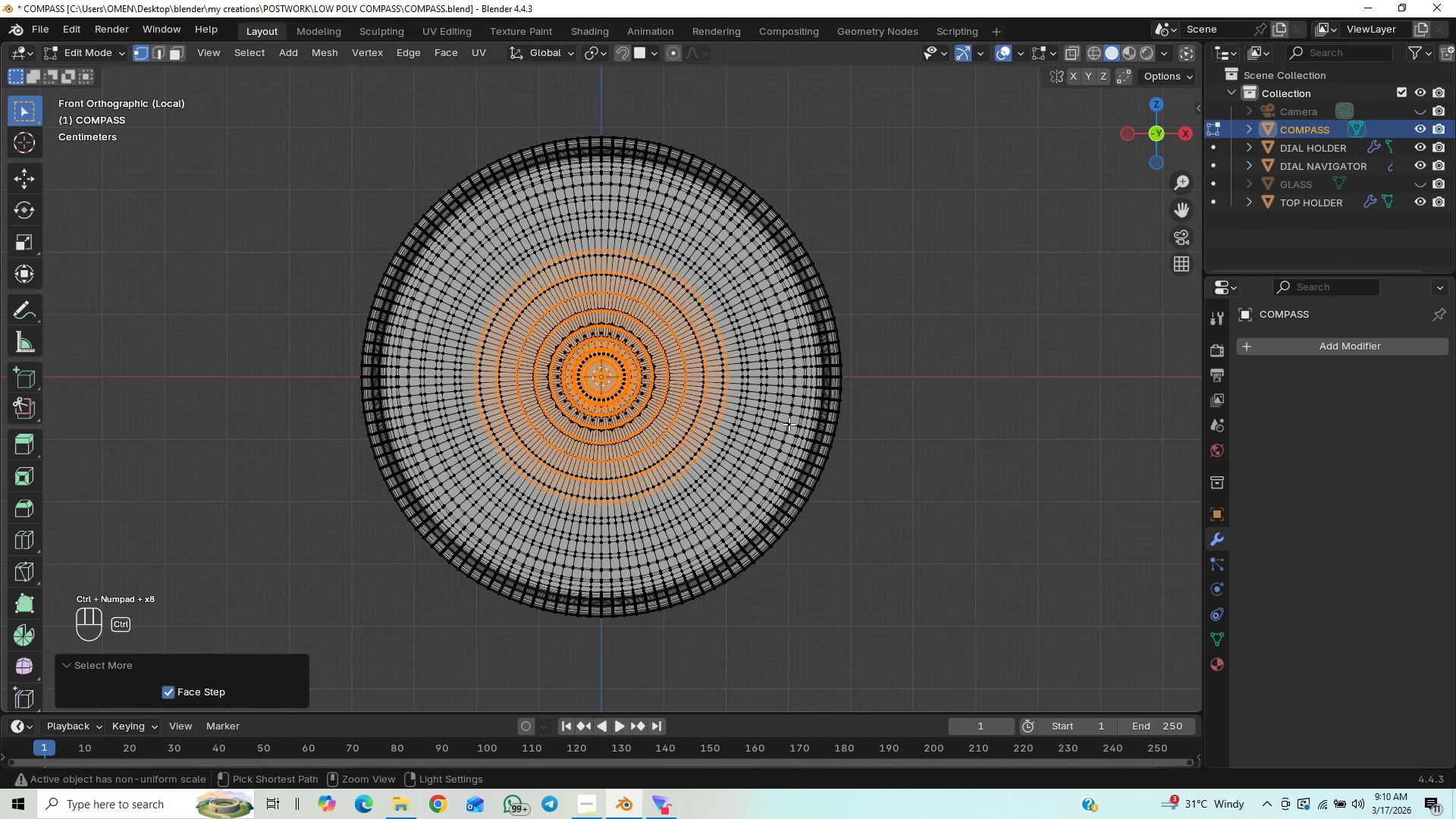 
key(Control+NumpadAdd)
 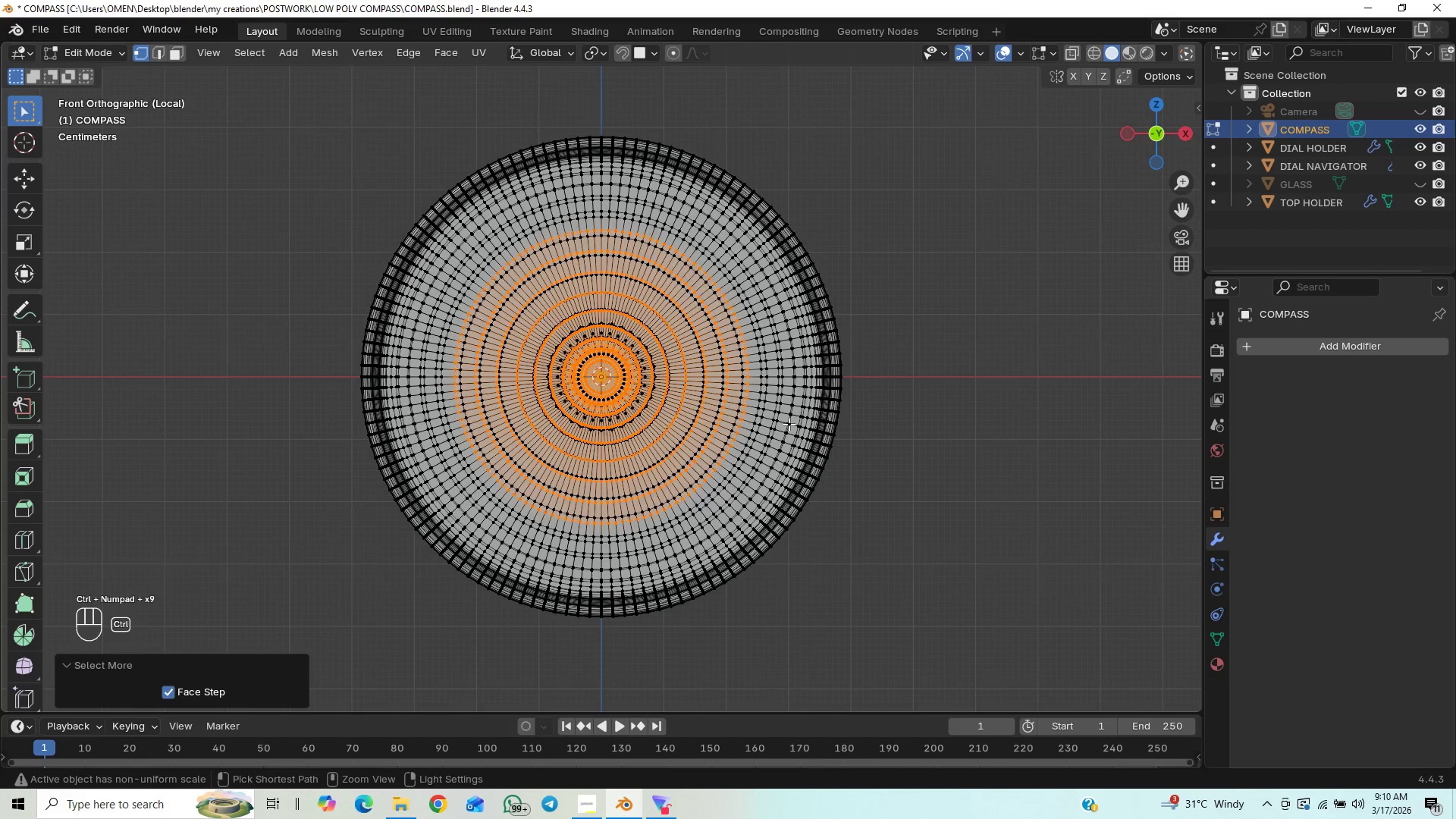 
key(Control+NumpadAdd)
 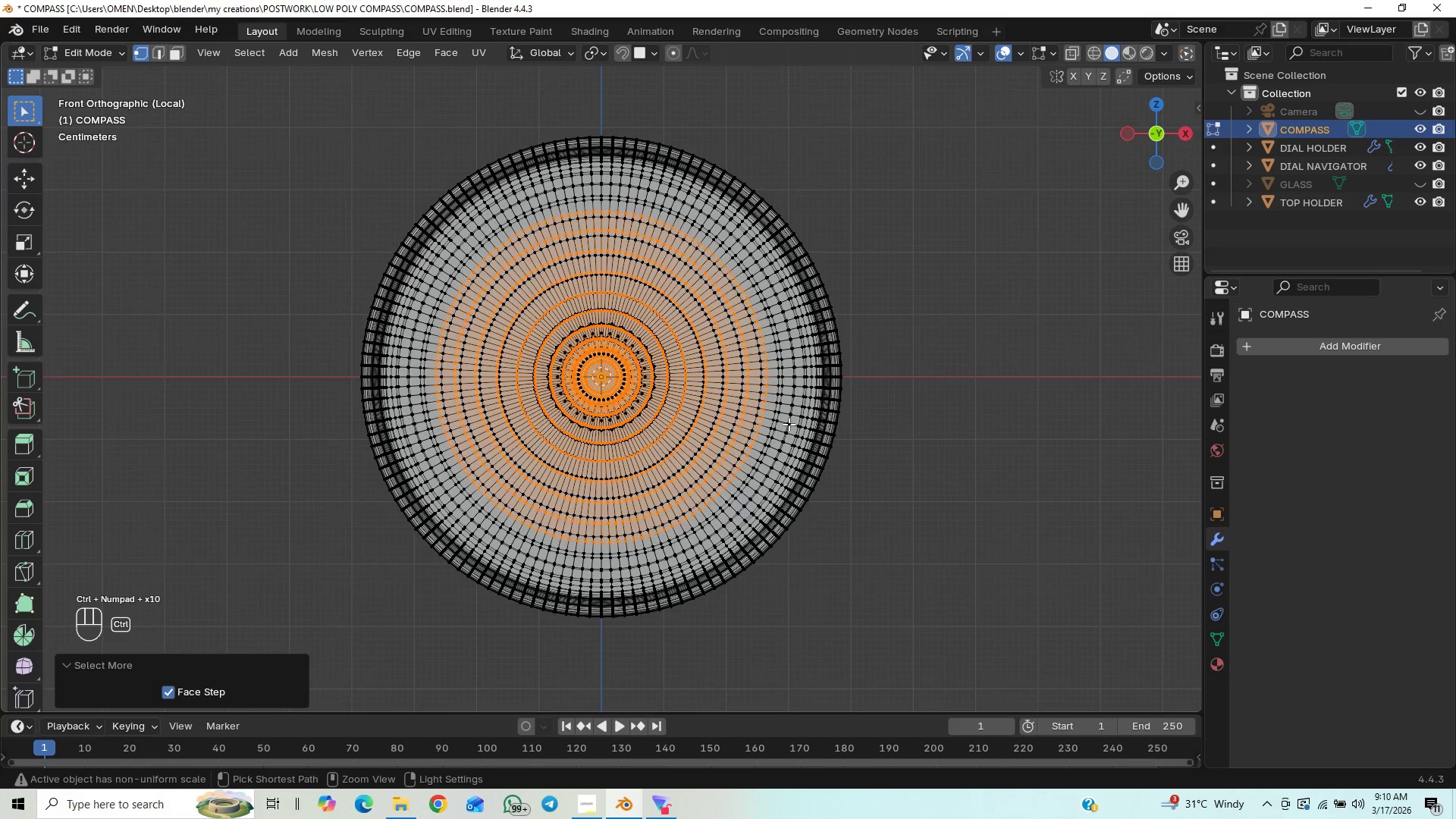 
key(Control+NumpadAdd)
 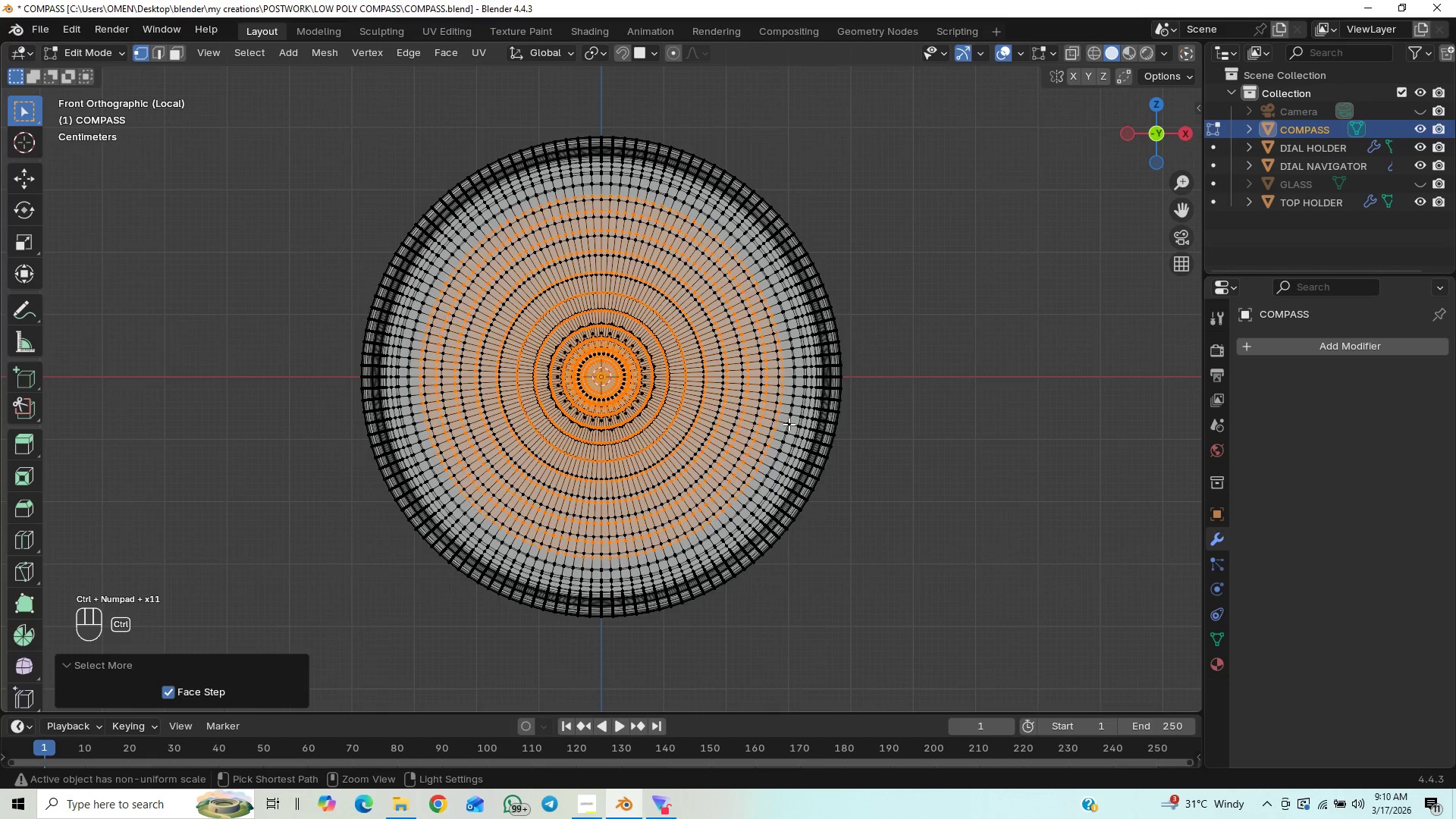 
key(Control+NumpadAdd)
 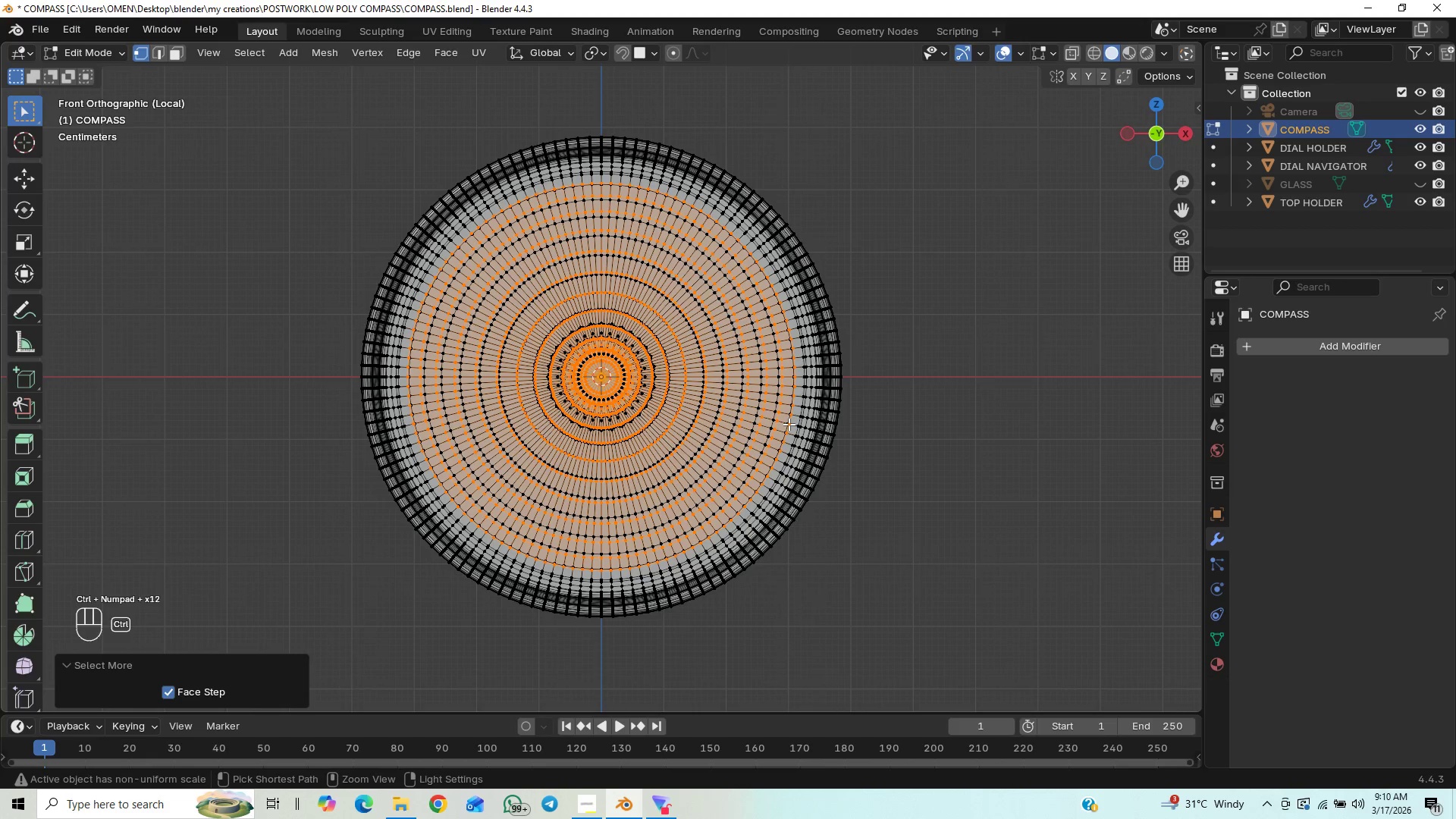 
key(Control+NumpadAdd)
 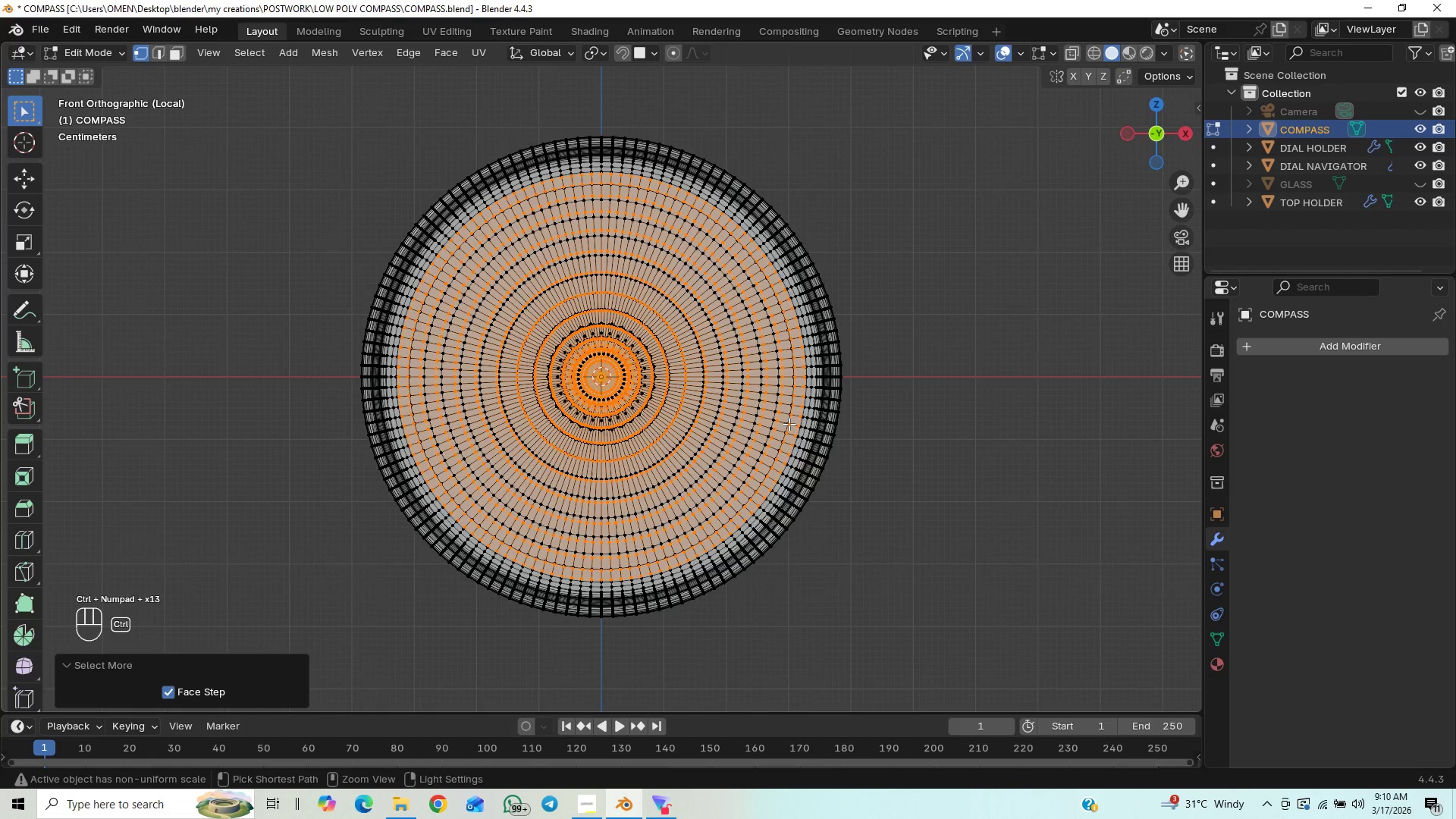 
key(Control+NumpadAdd)
 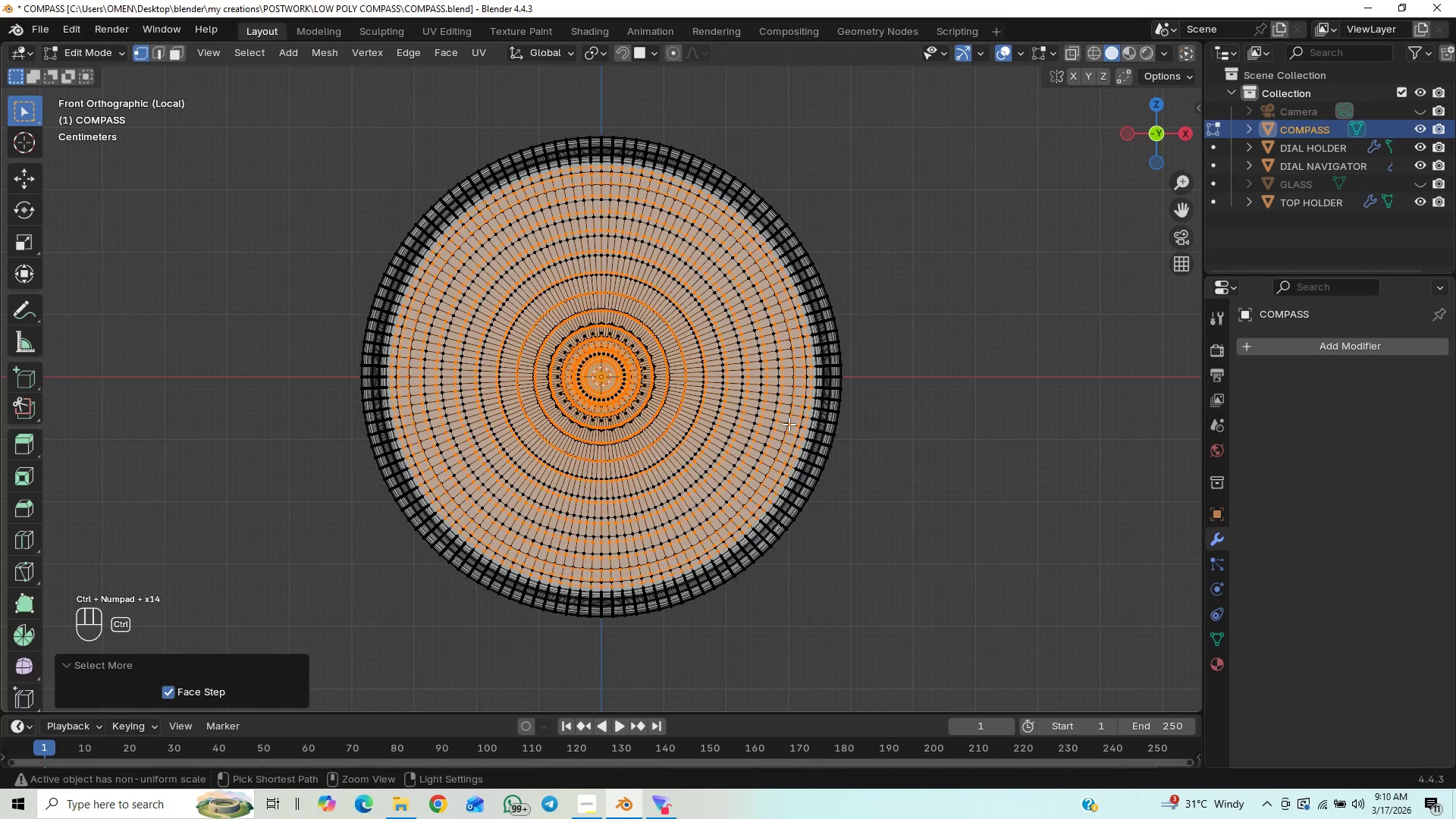 
key(Control+NumpadAdd)
 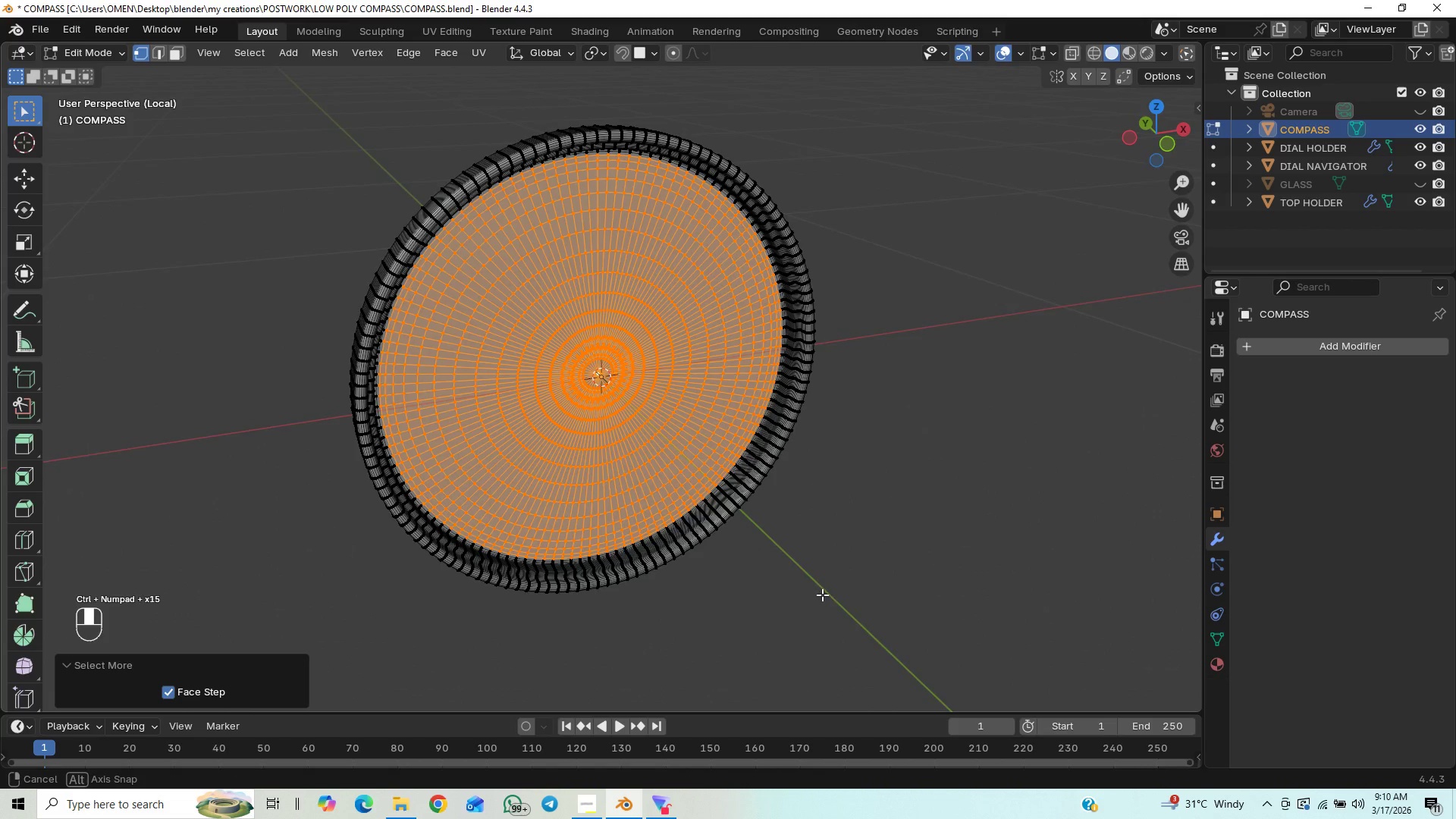 
scroll: coordinate [739, 517], scroll_direction: up, amount: 4.0
 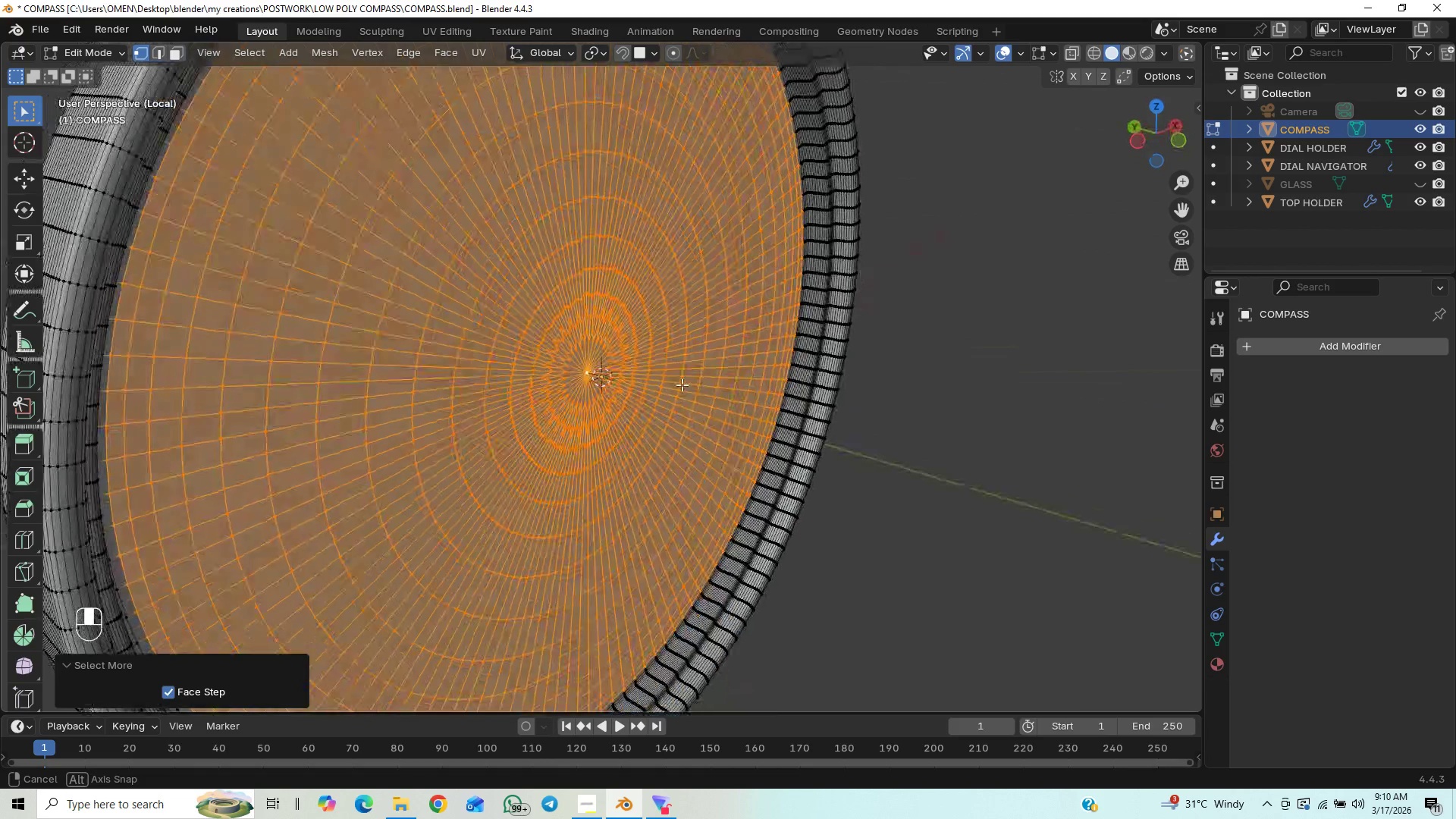 
hold_key(key=ShiftLeft, duration=0.45)
scroll: coordinate [620, 300], scroll_direction: up, amount: 5.0
 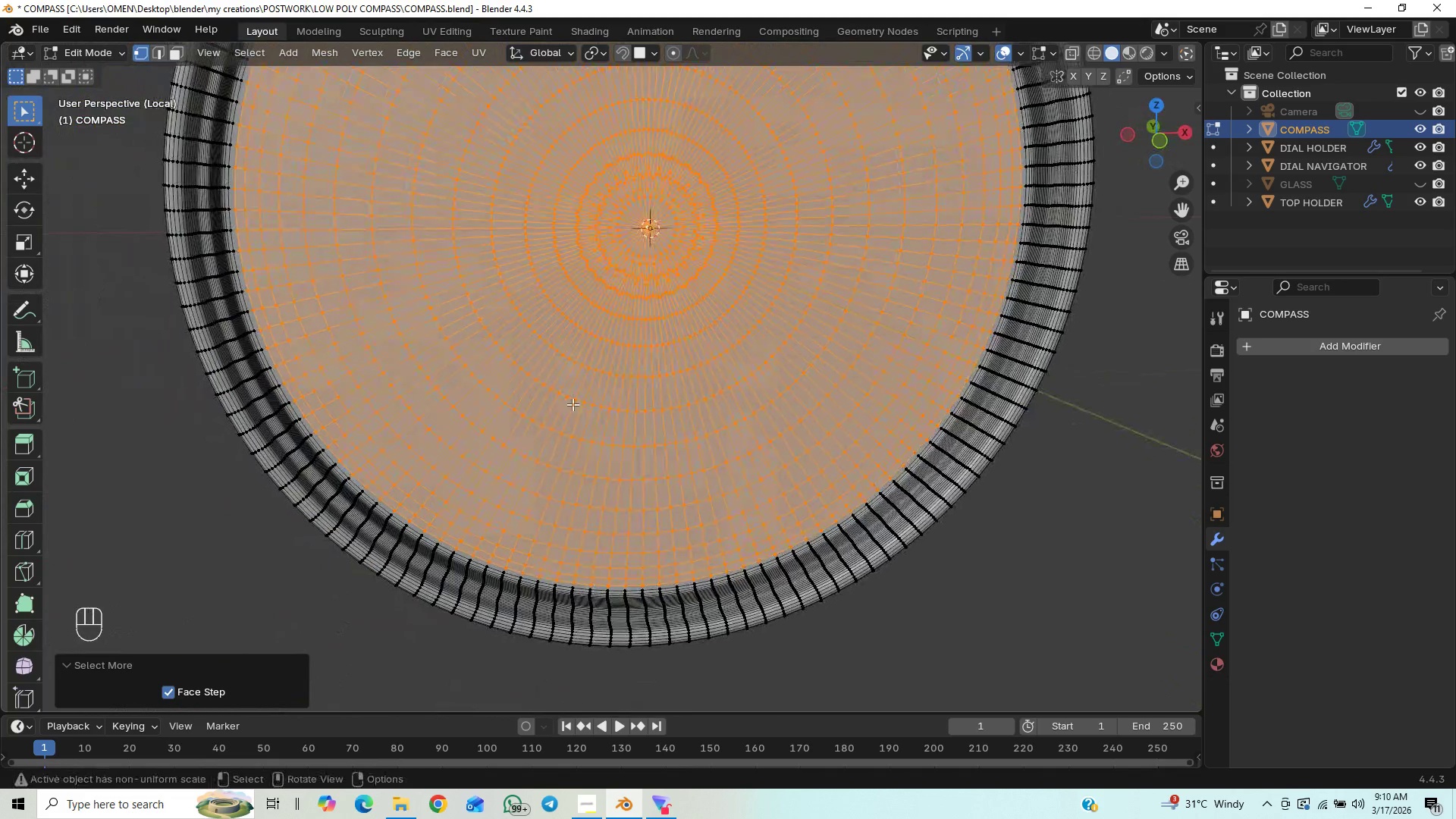 
hold_key(key=ControlLeft, duration=0.59)
 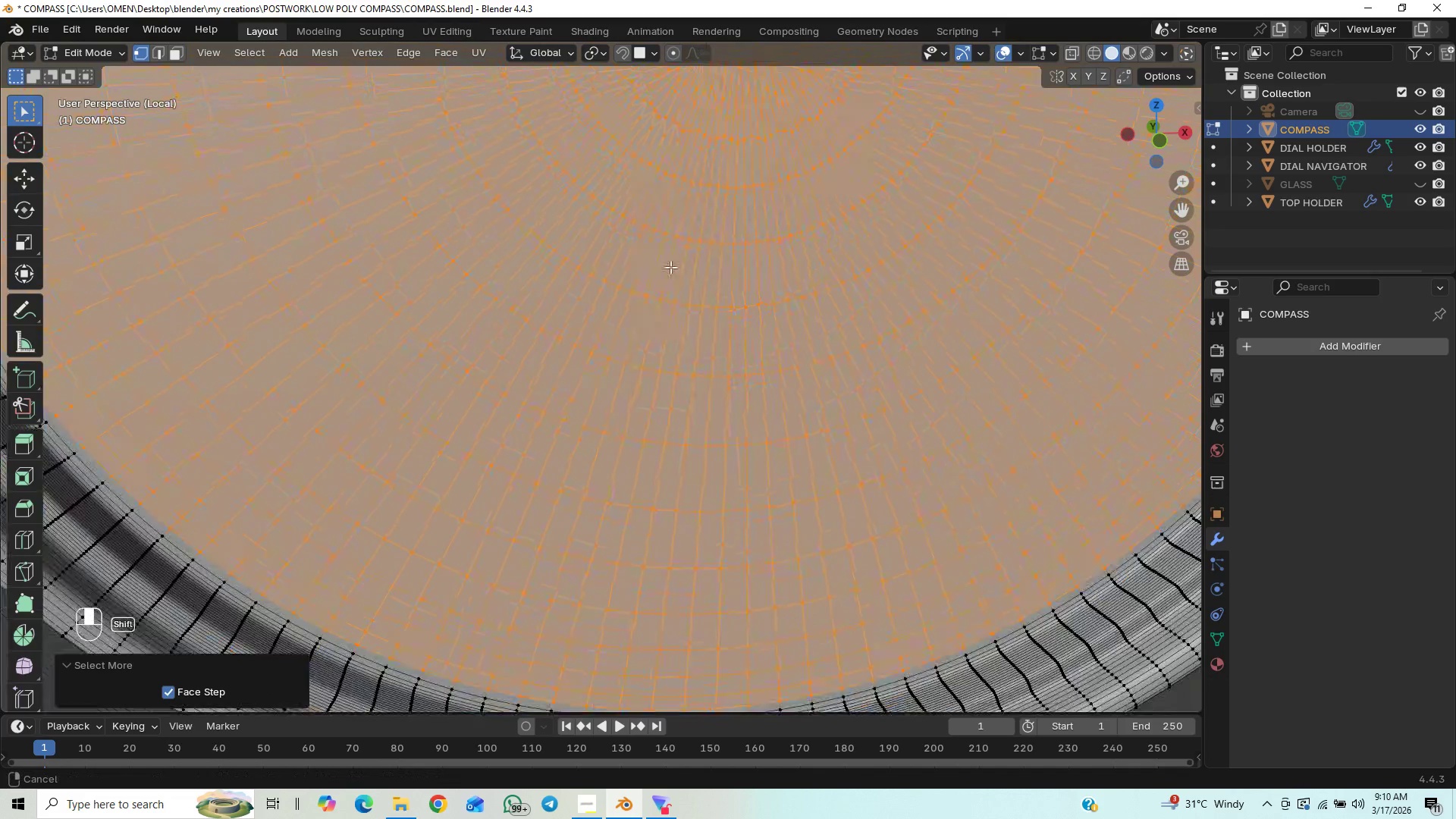 
hold_key(key=ShiftLeft, duration=0.59)
 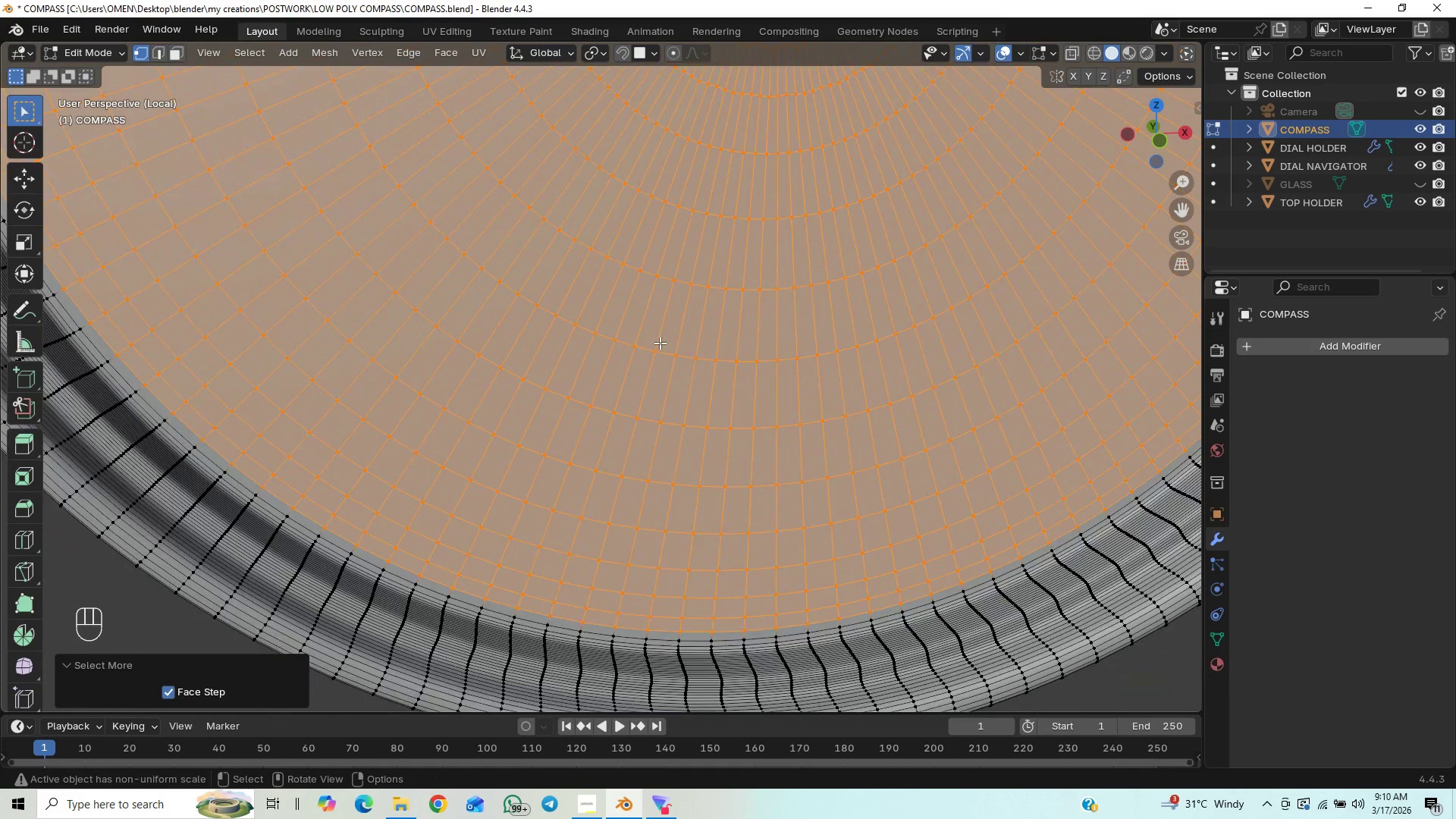 
scroll: coordinate [701, 171], scroll_direction: up, amount: 2.0
 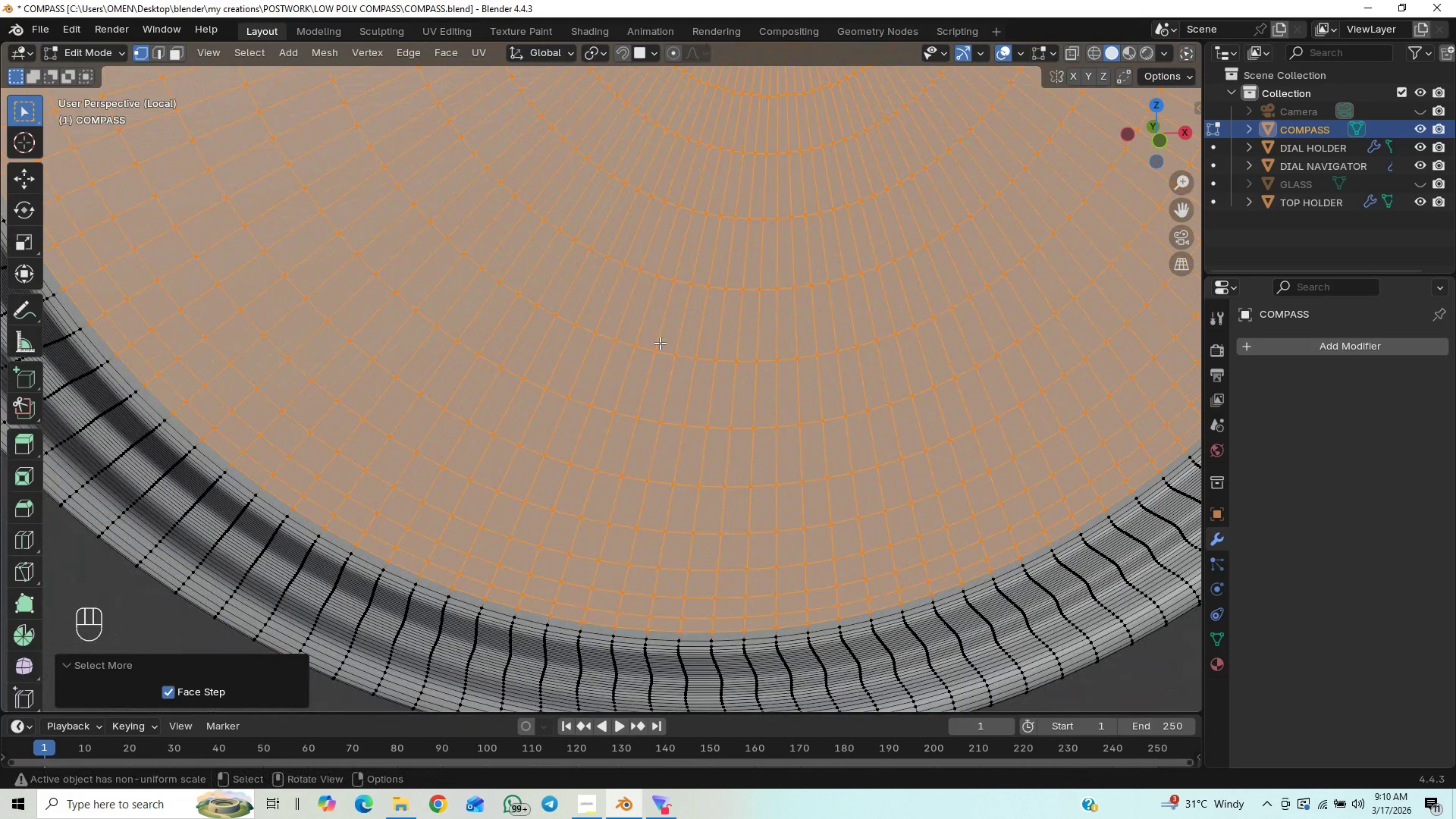 
hold_key(key=ShiftLeft, duration=0.59)
scroll: coordinate [643, 354], scroll_direction: up, amount: 2.0
 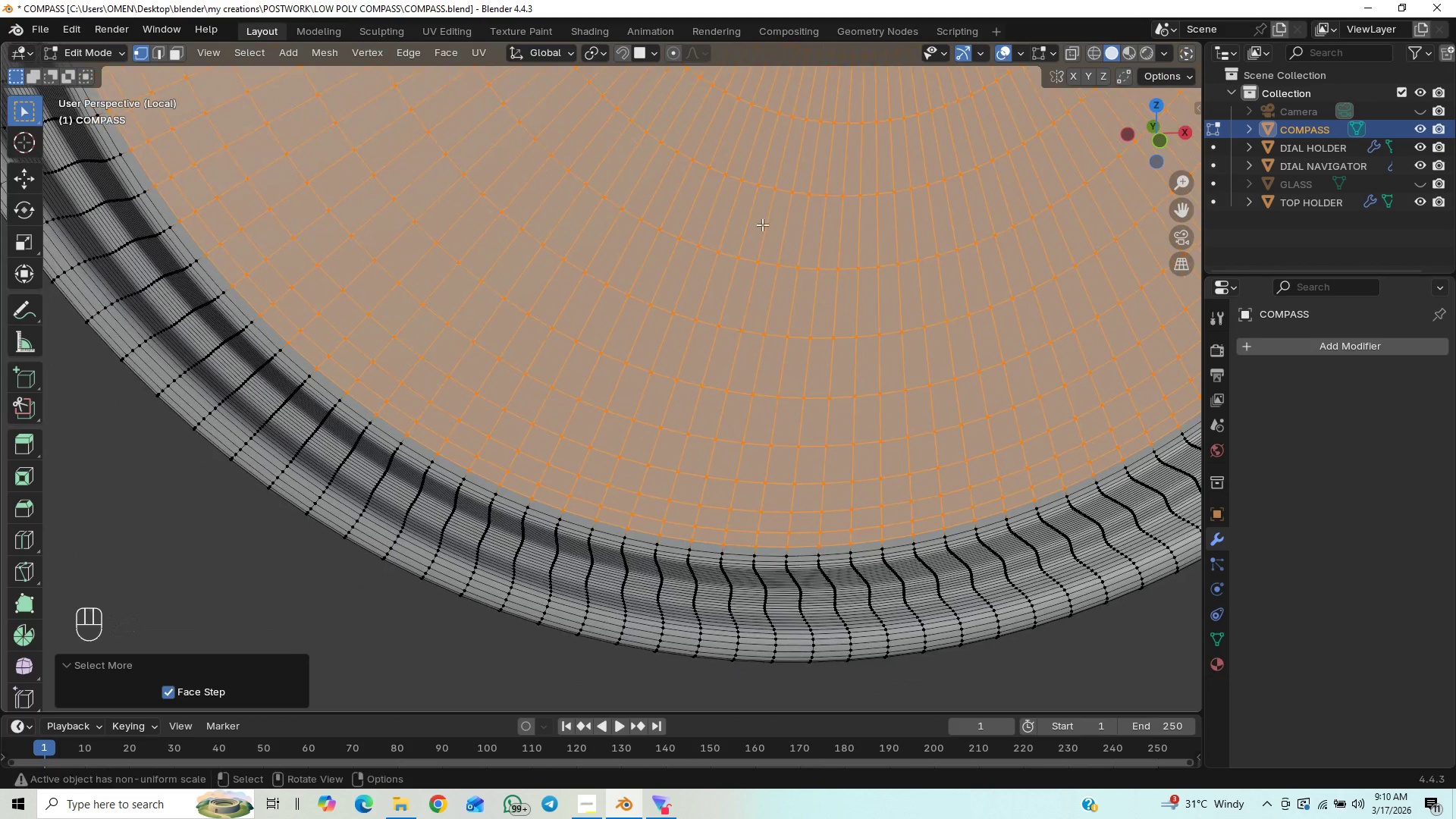 
hold_key(key=ControlLeft, duration=0.67)
 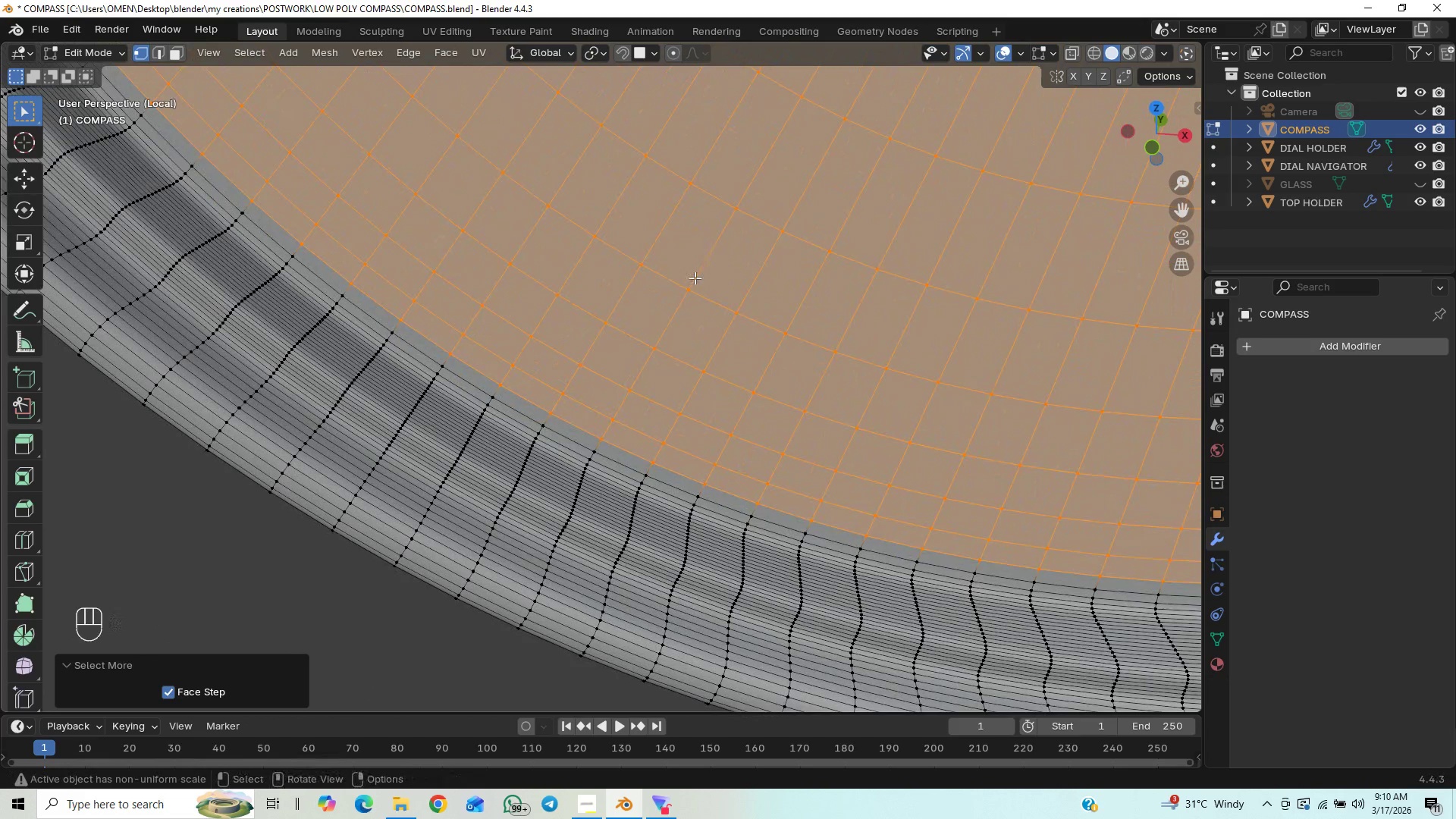 
hold_key(key=ControlLeft, duration=1.5)
 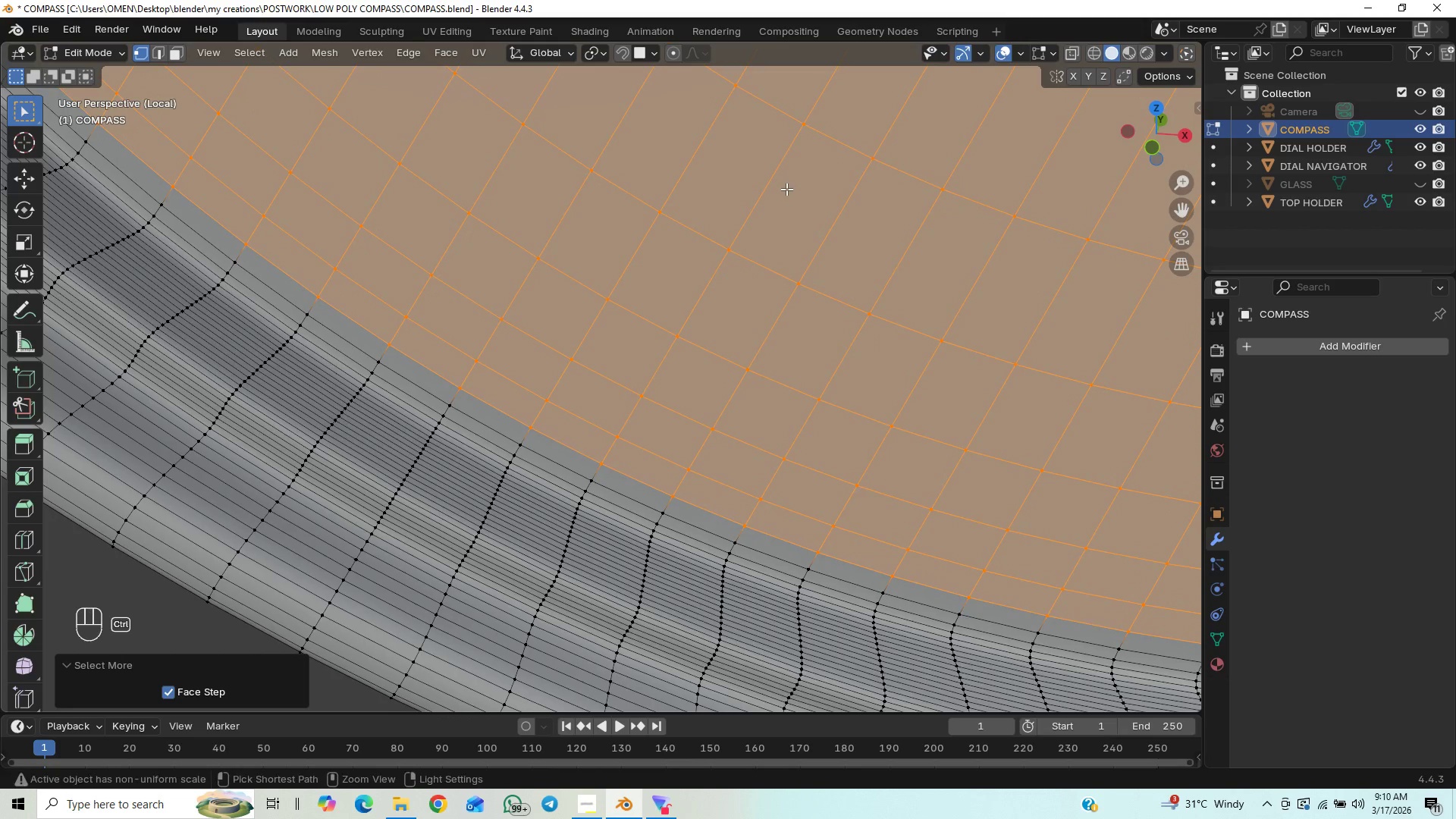 
hold_key(key=ControlLeft, duration=0.64)
 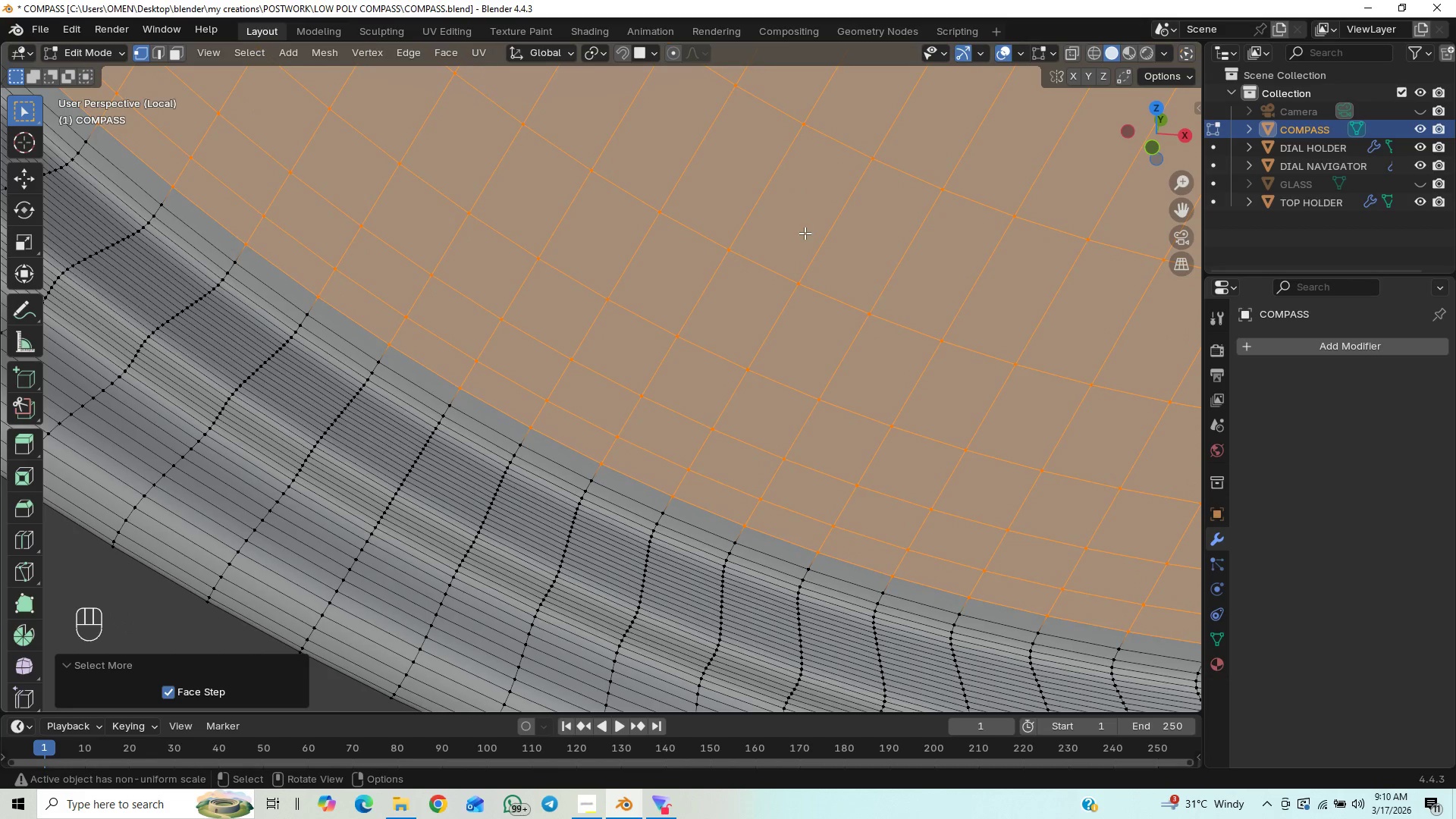 
key(Control+NumpadAdd)
 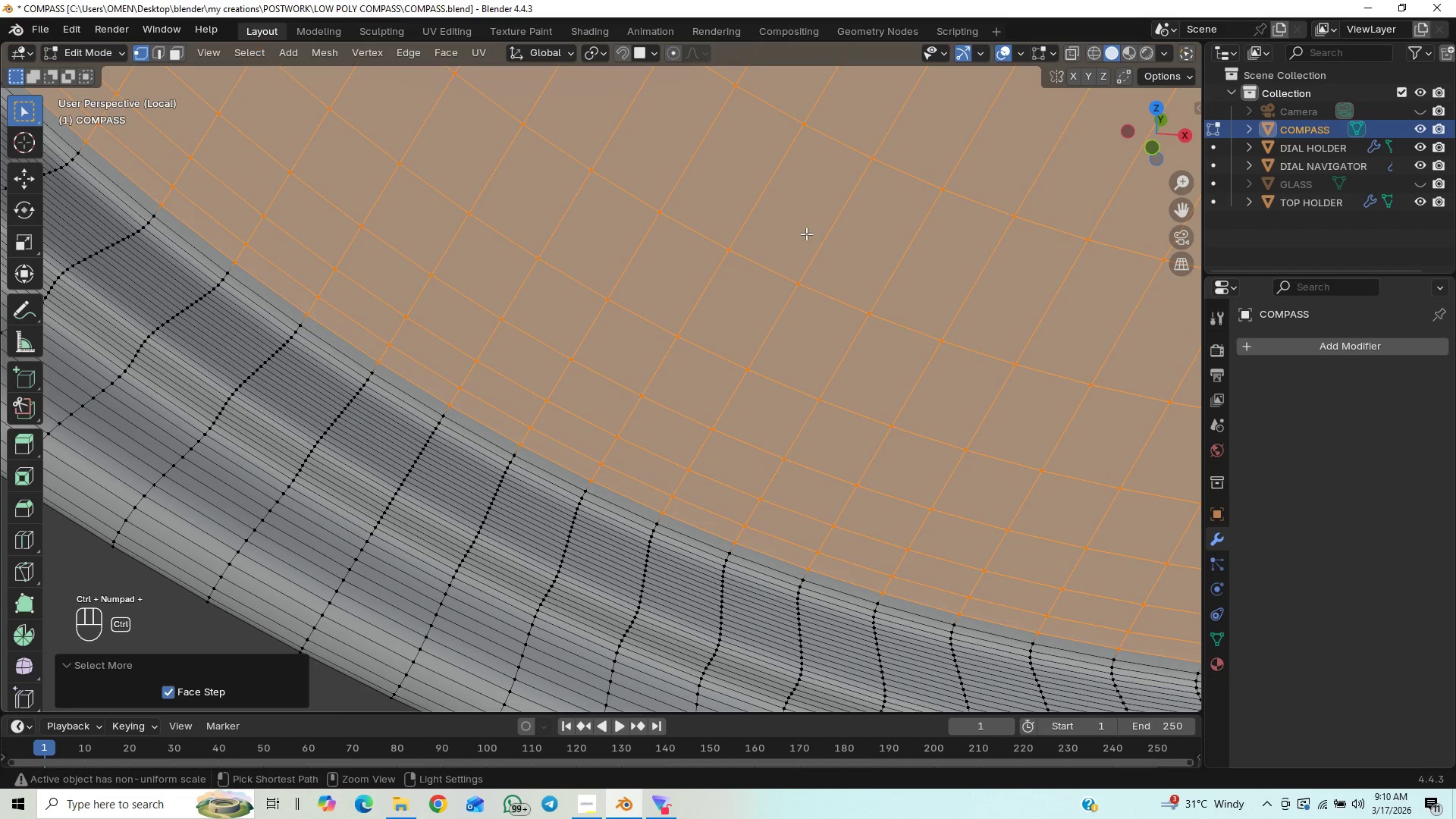 
key(Control+NumpadAdd)
 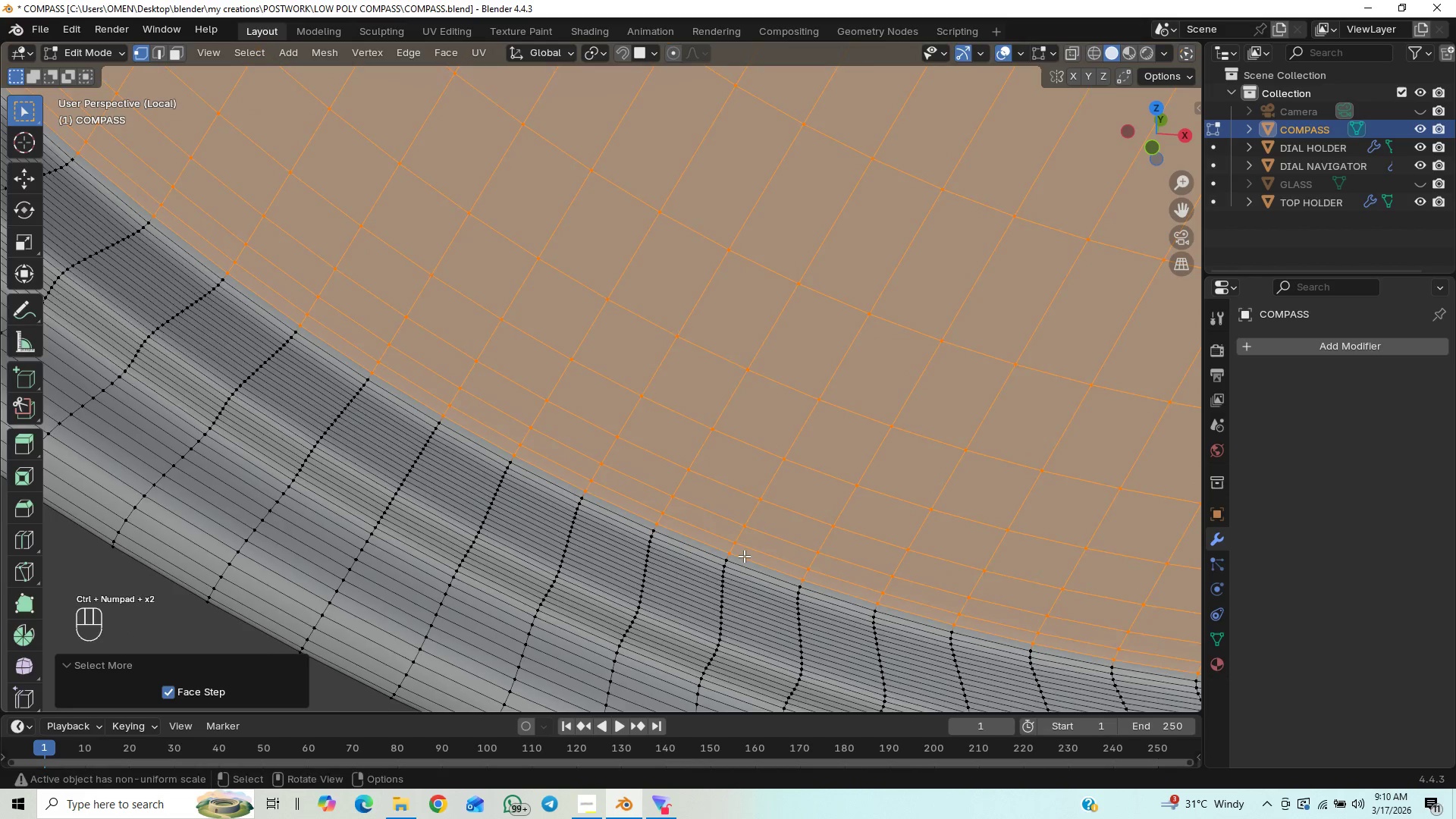 
hold_key(key=ShiftLeft, duration=0.81)
scroll: coordinate [642, 265], scroll_direction: up, amount: 1.0
 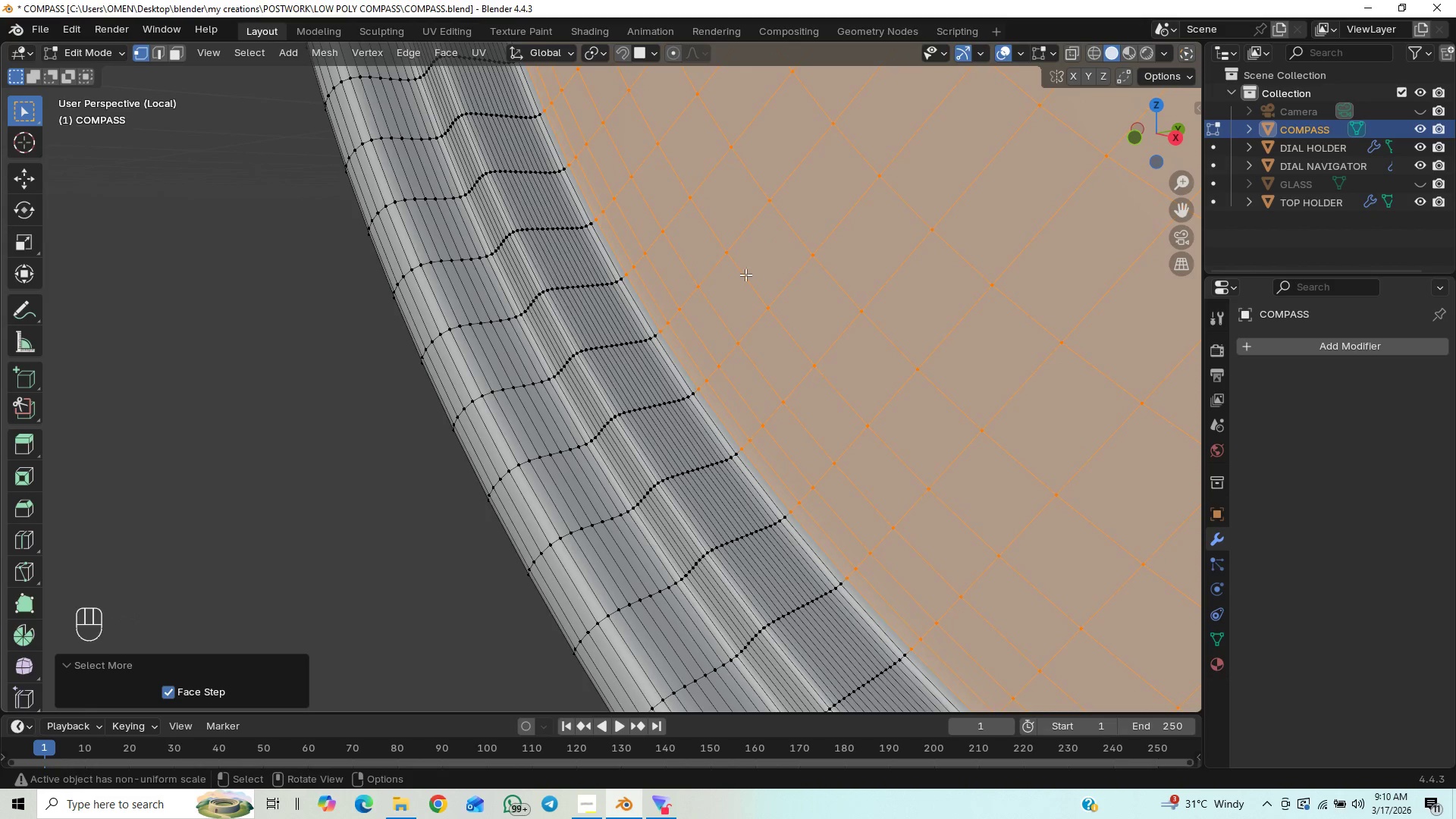 
hold_key(key=ShiftLeft, duration=0.64)
 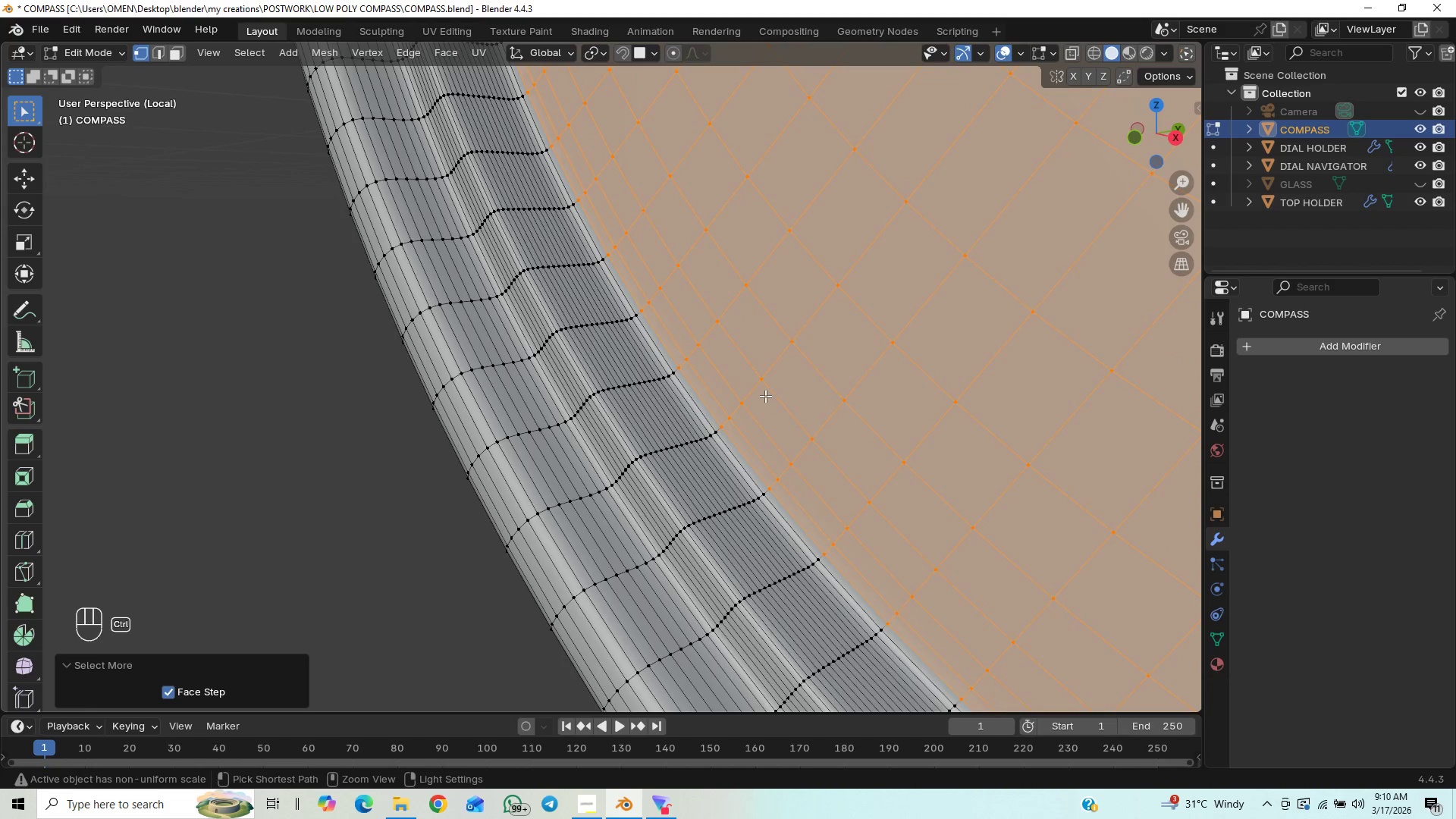 
hold_key(key=ControlLeft, duration=1.01)
 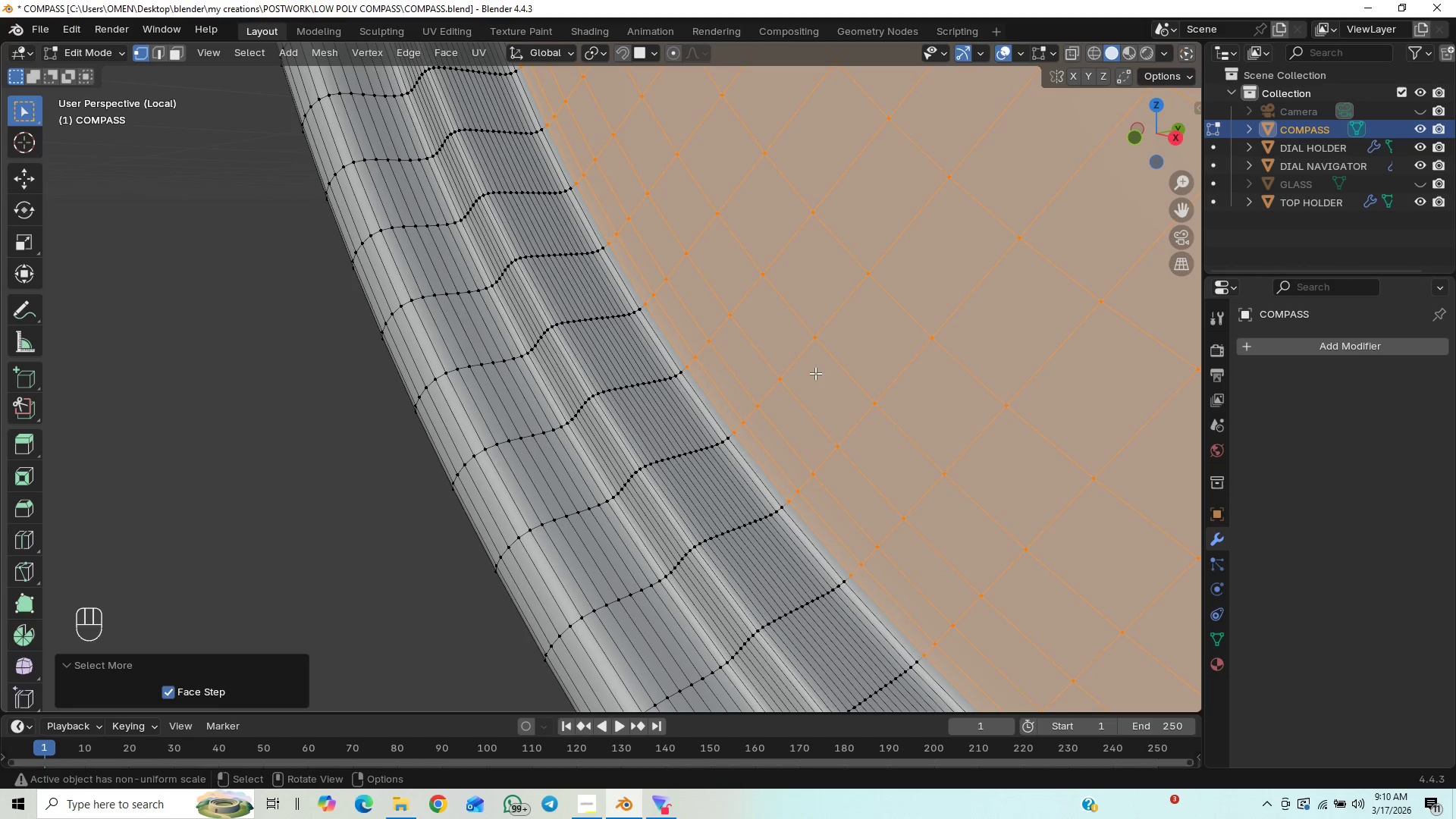 
scroll: coordinate [531, 61], scroll_direction: up, amount: 1.0
 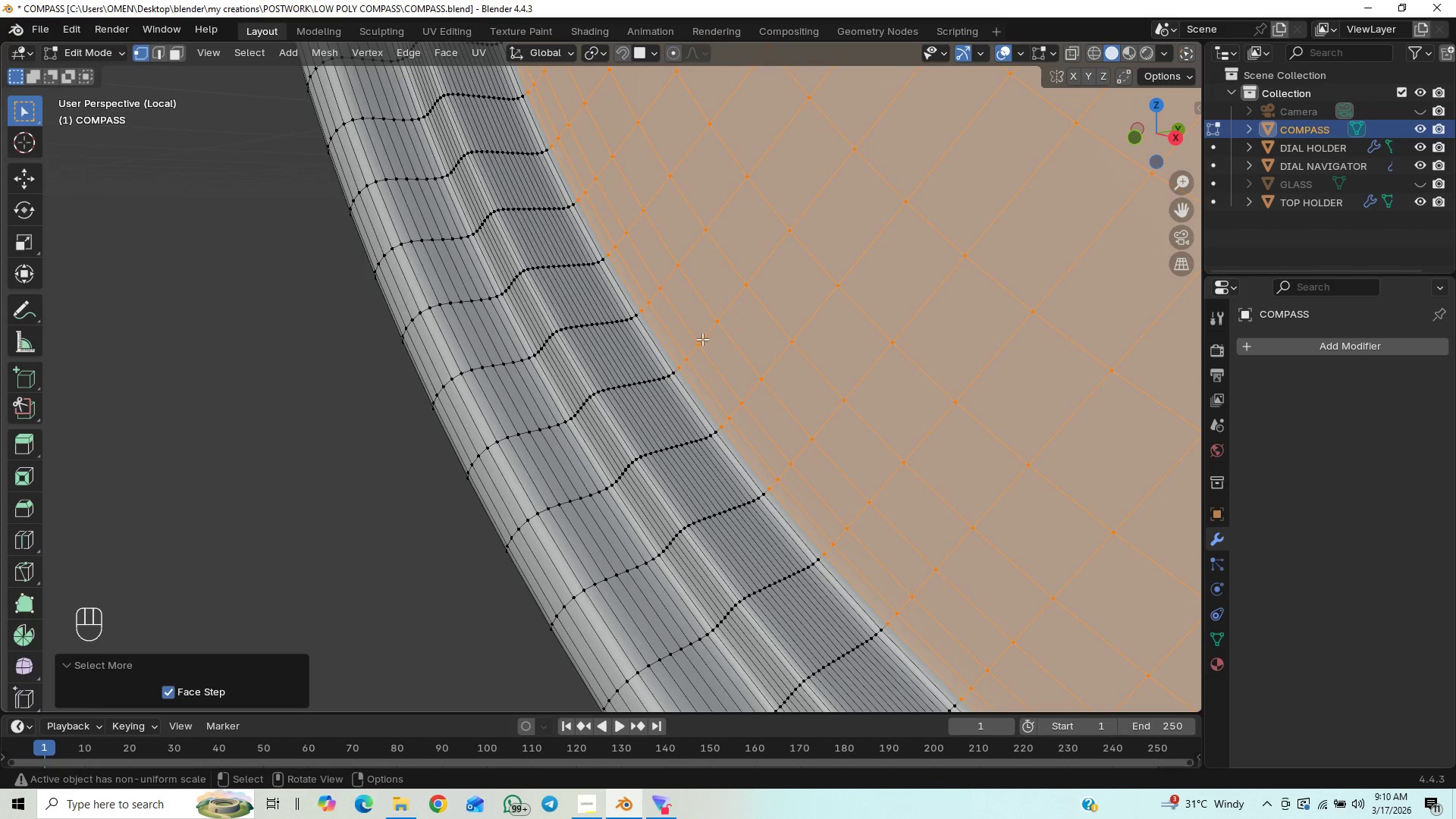 
key(Tab)
 